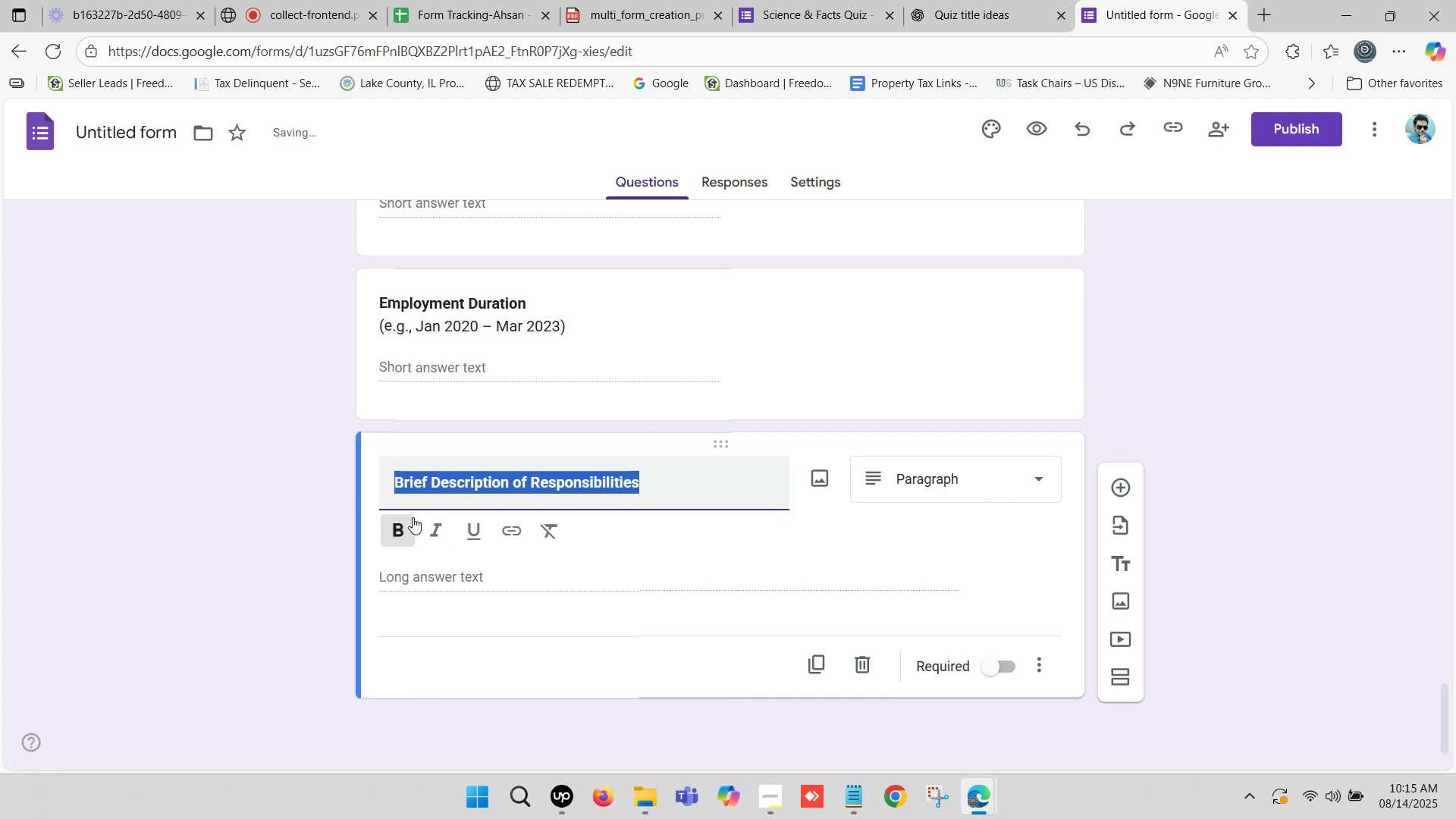 
scroll: coordinate [625, 419], scroll_direction: down, amount: 3.0
 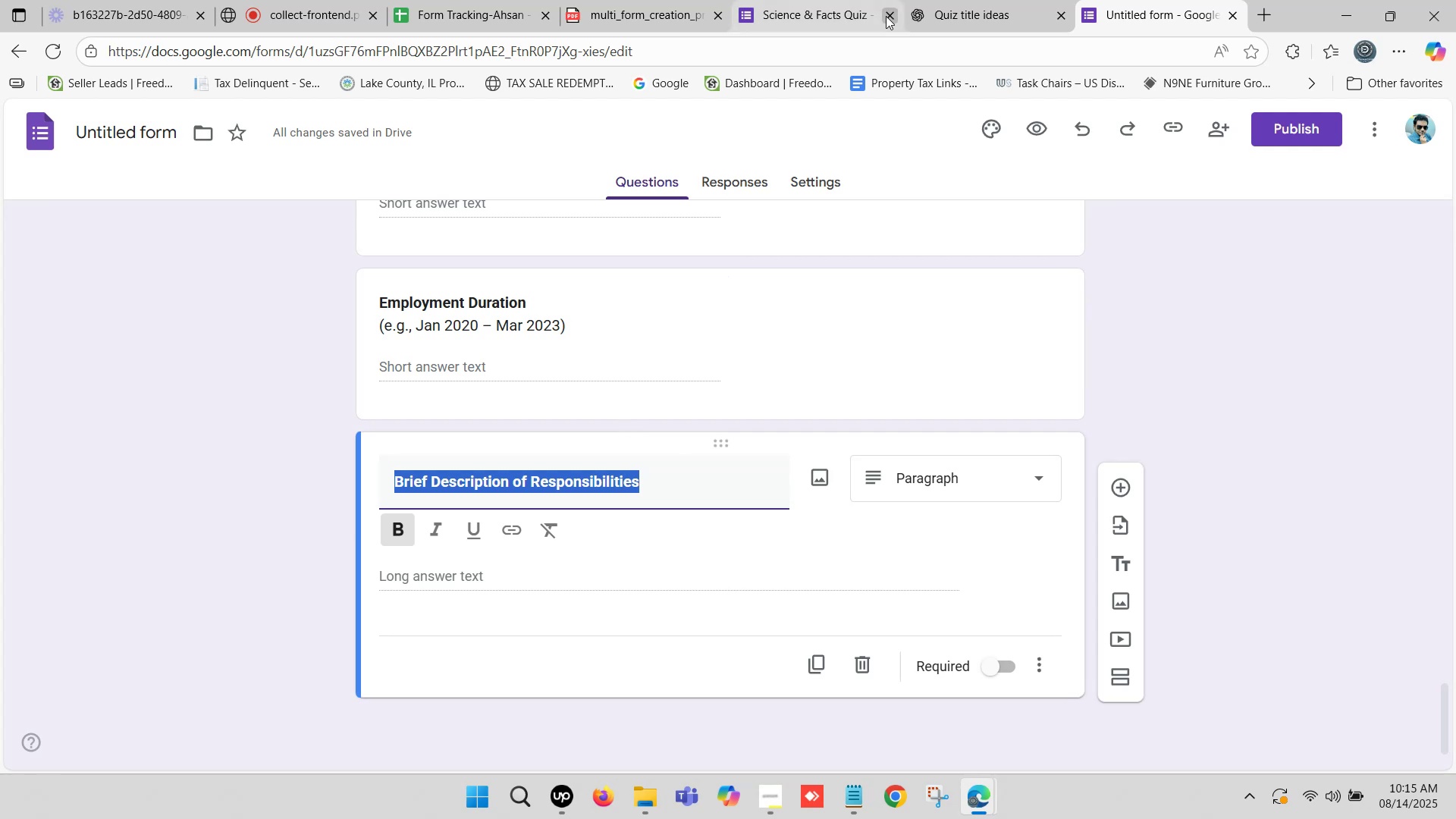 
left_click([966, 0])
 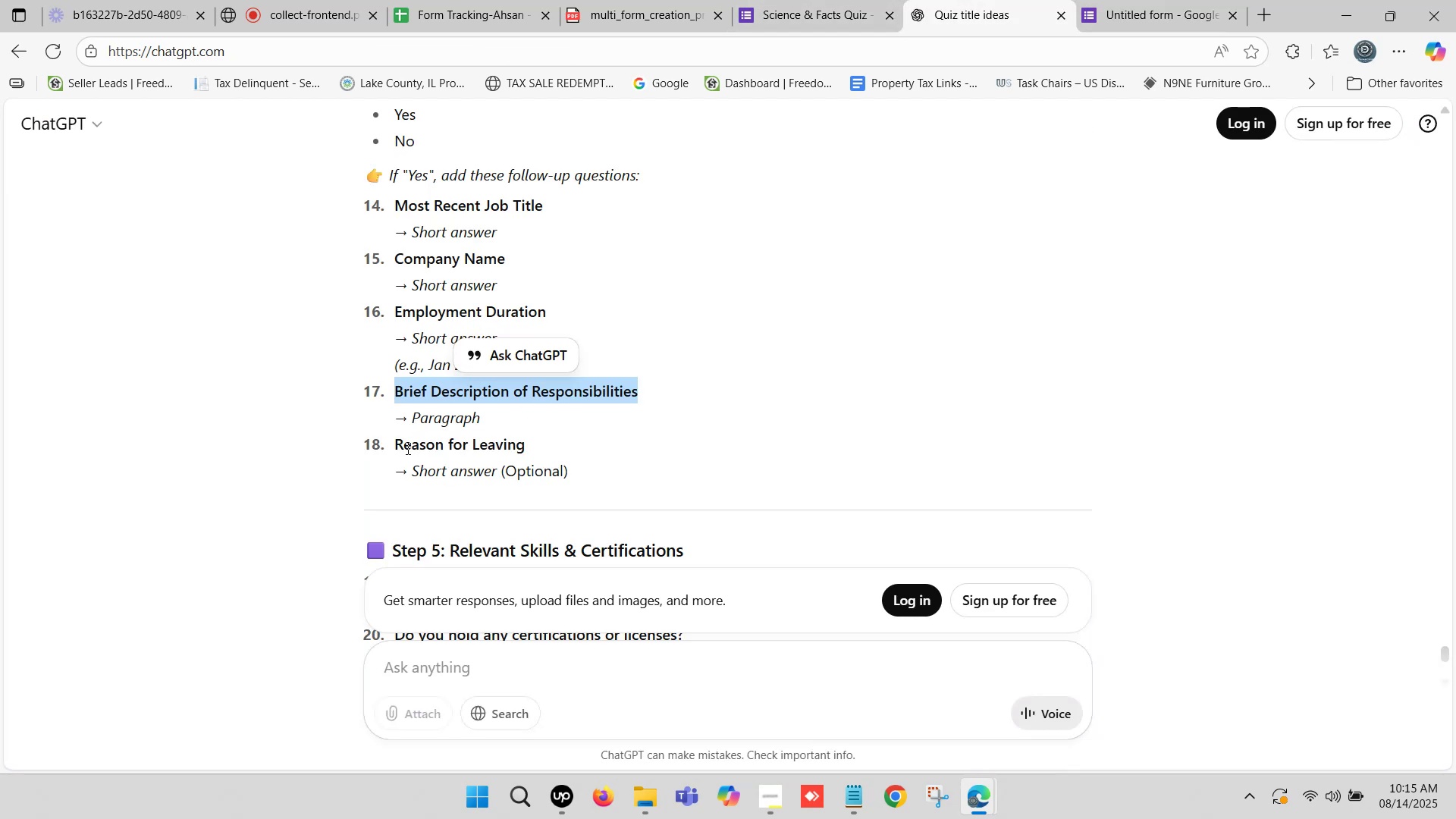 
left_click_drag(start_coordinate=[400, 444], to_coordinate=[523, 445])
 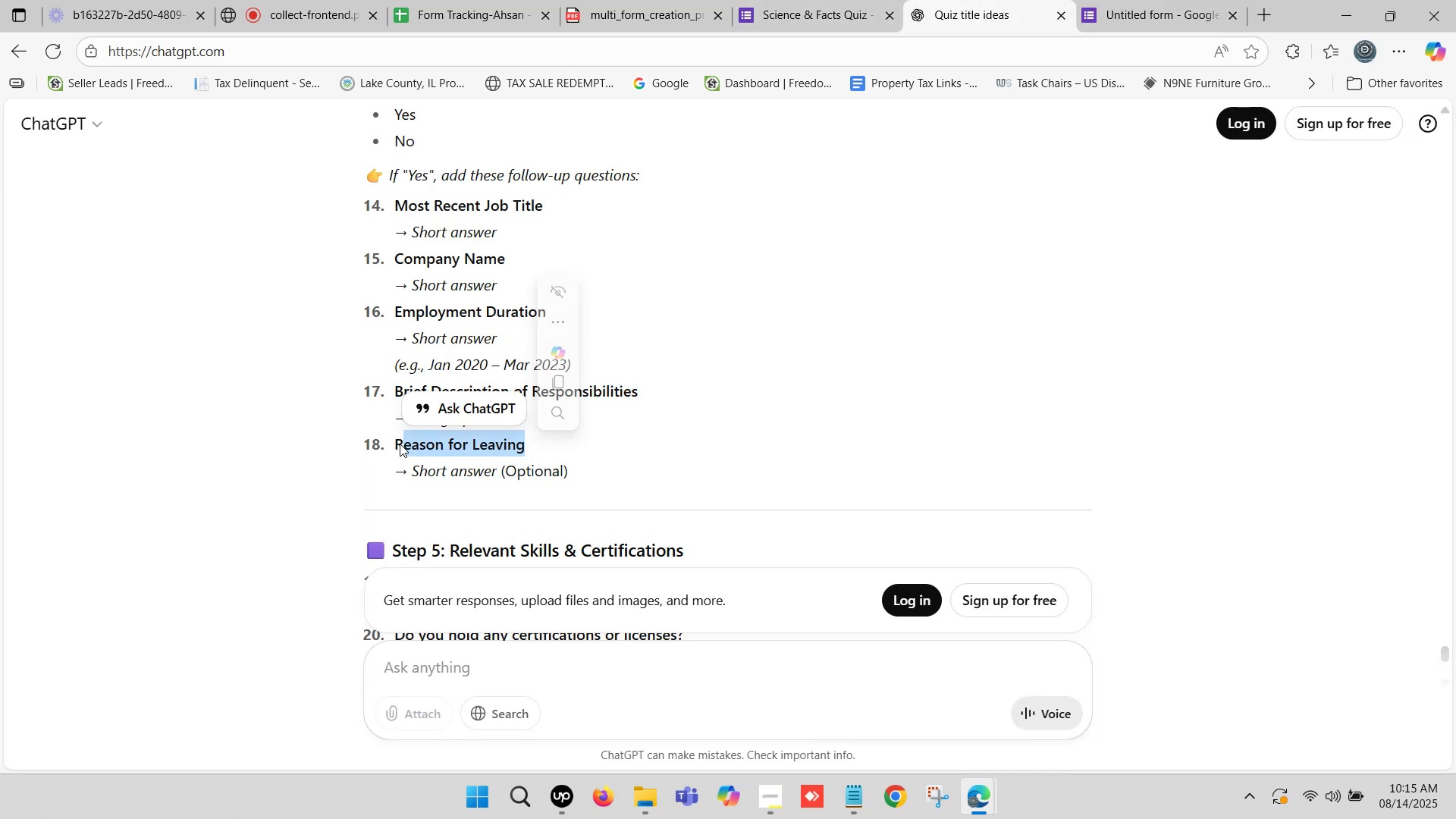 
left_click([397, 441])
 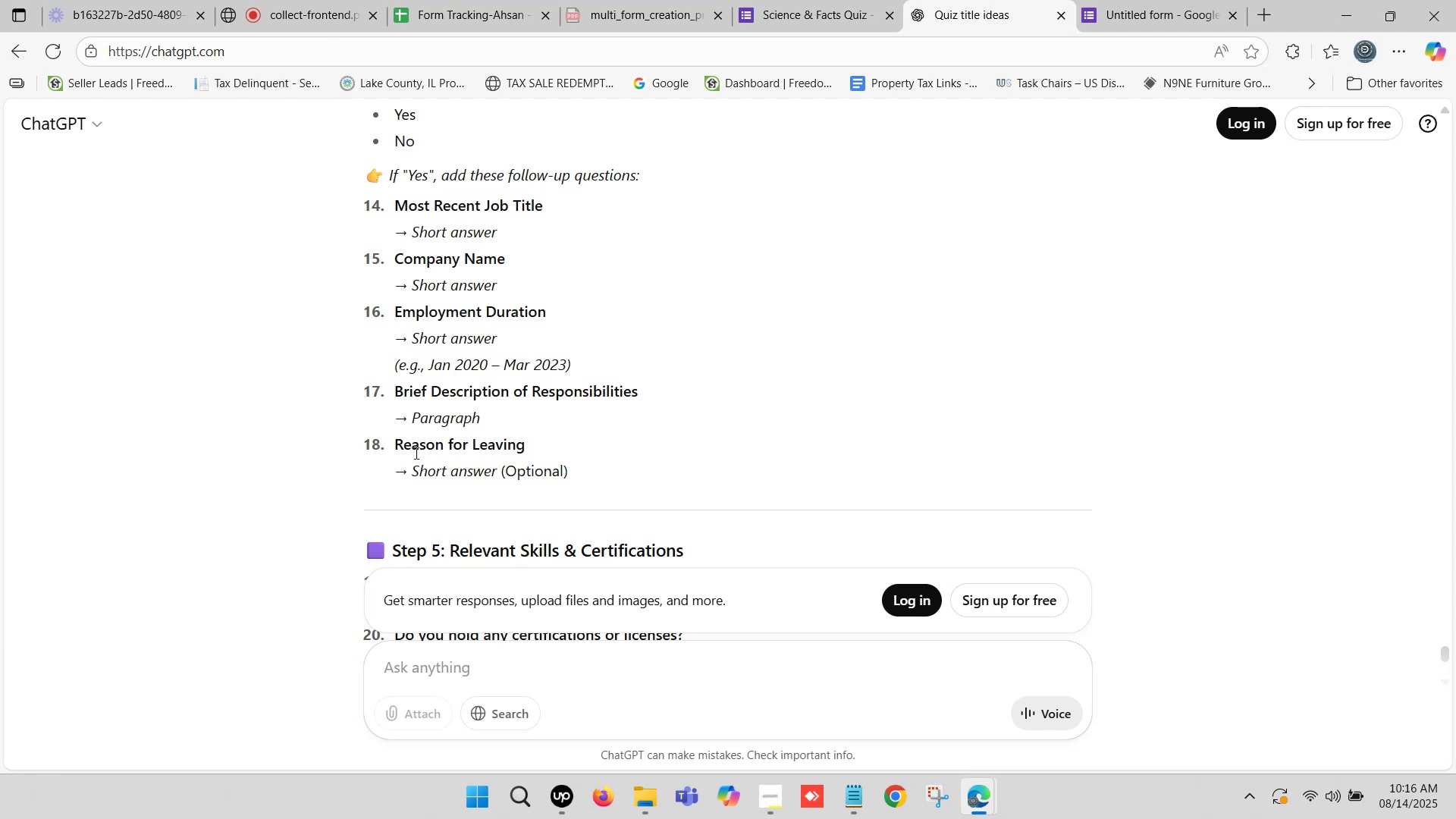 
wait(29.58)
 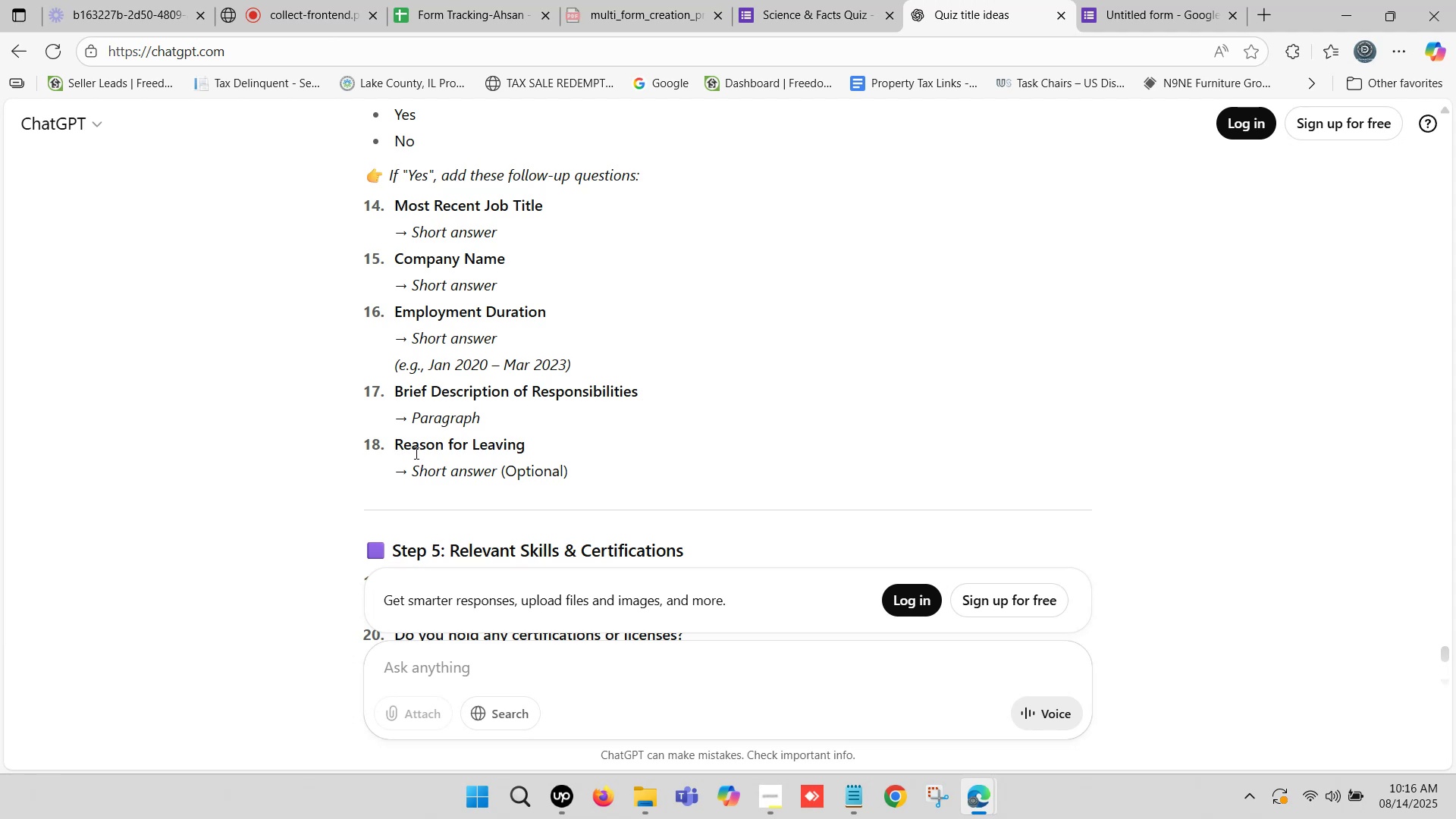 
left_click([1030, 0])
 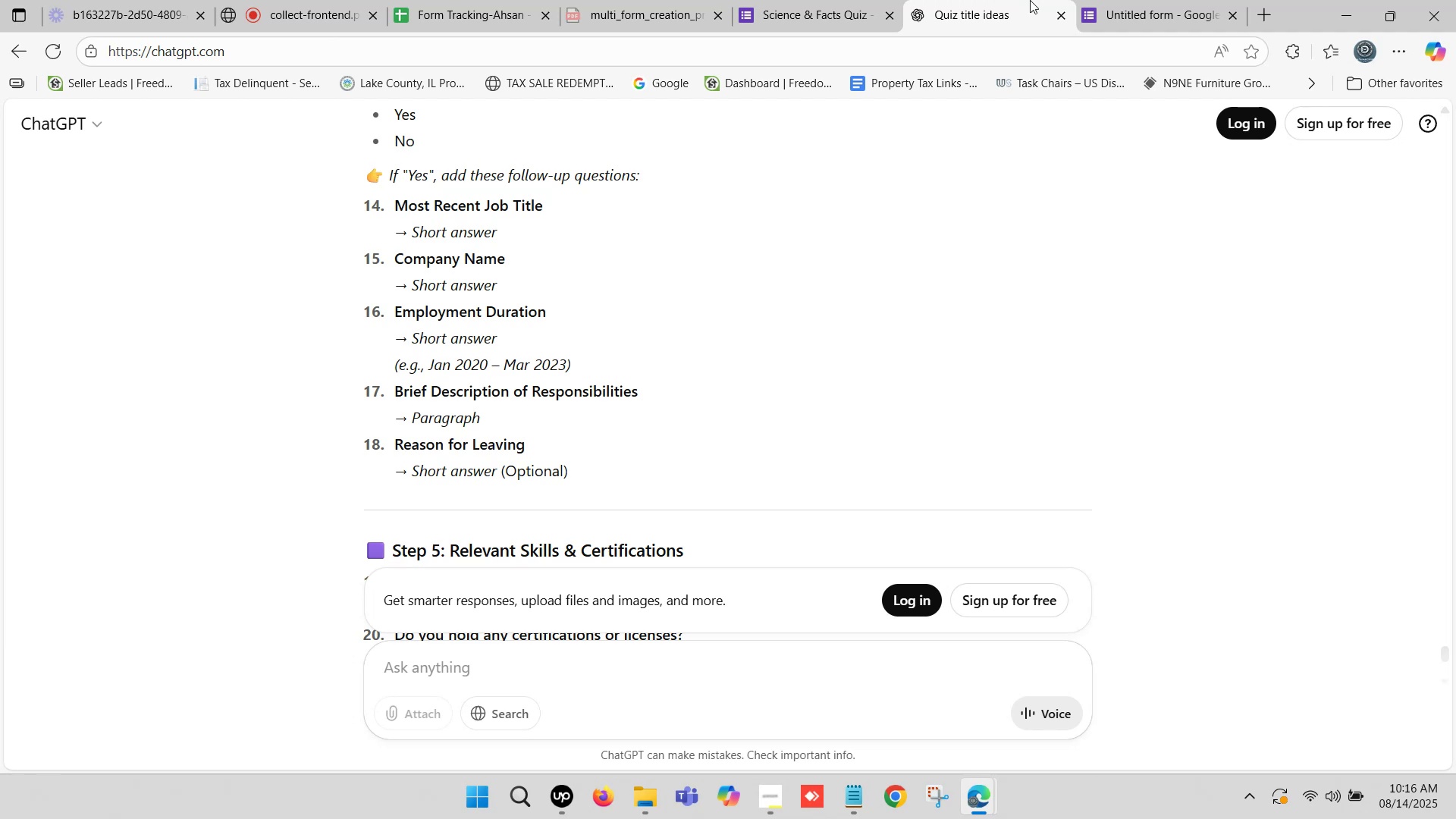 
wait(30.12)
 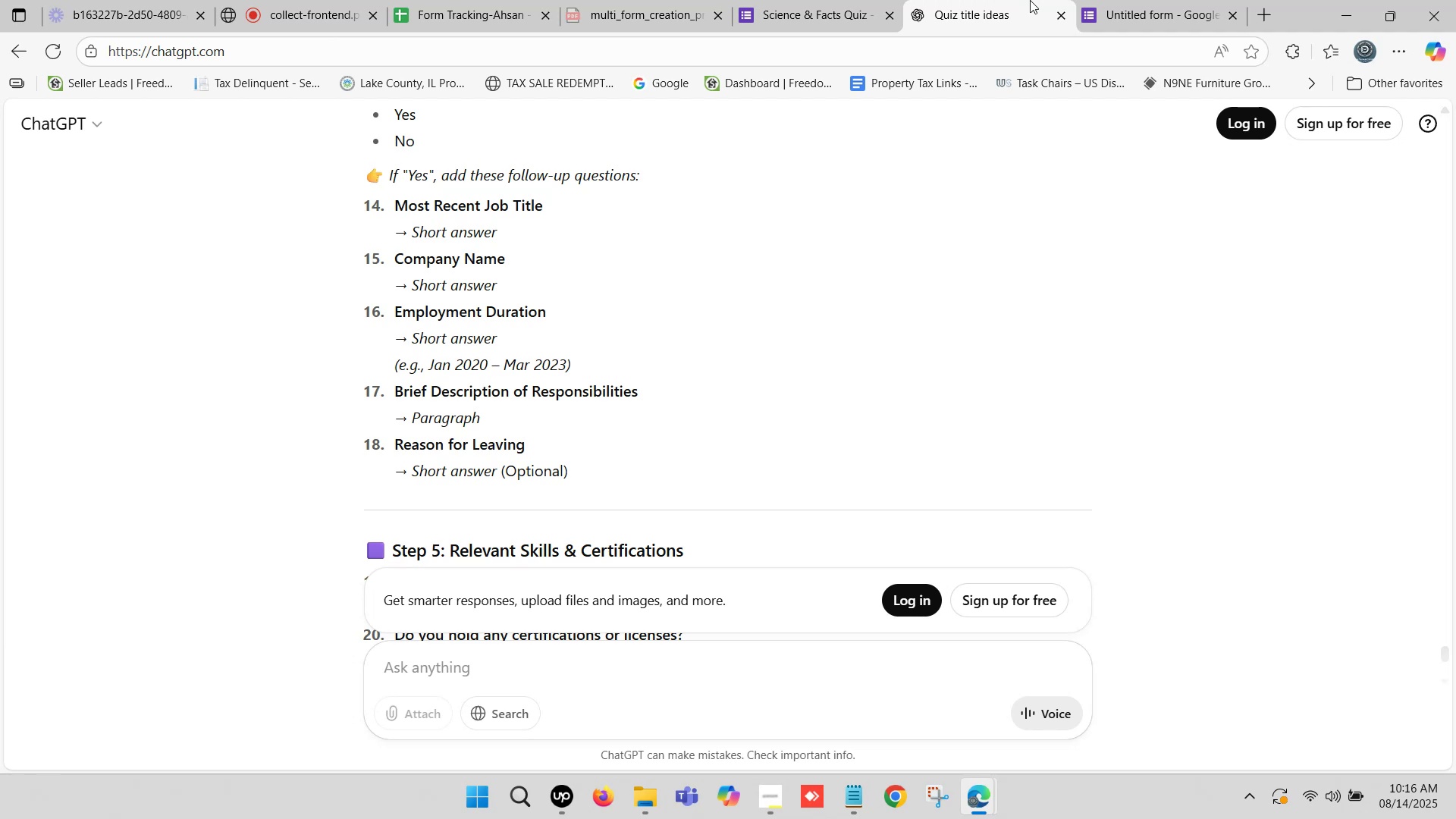 
left_click([1030, 0])
 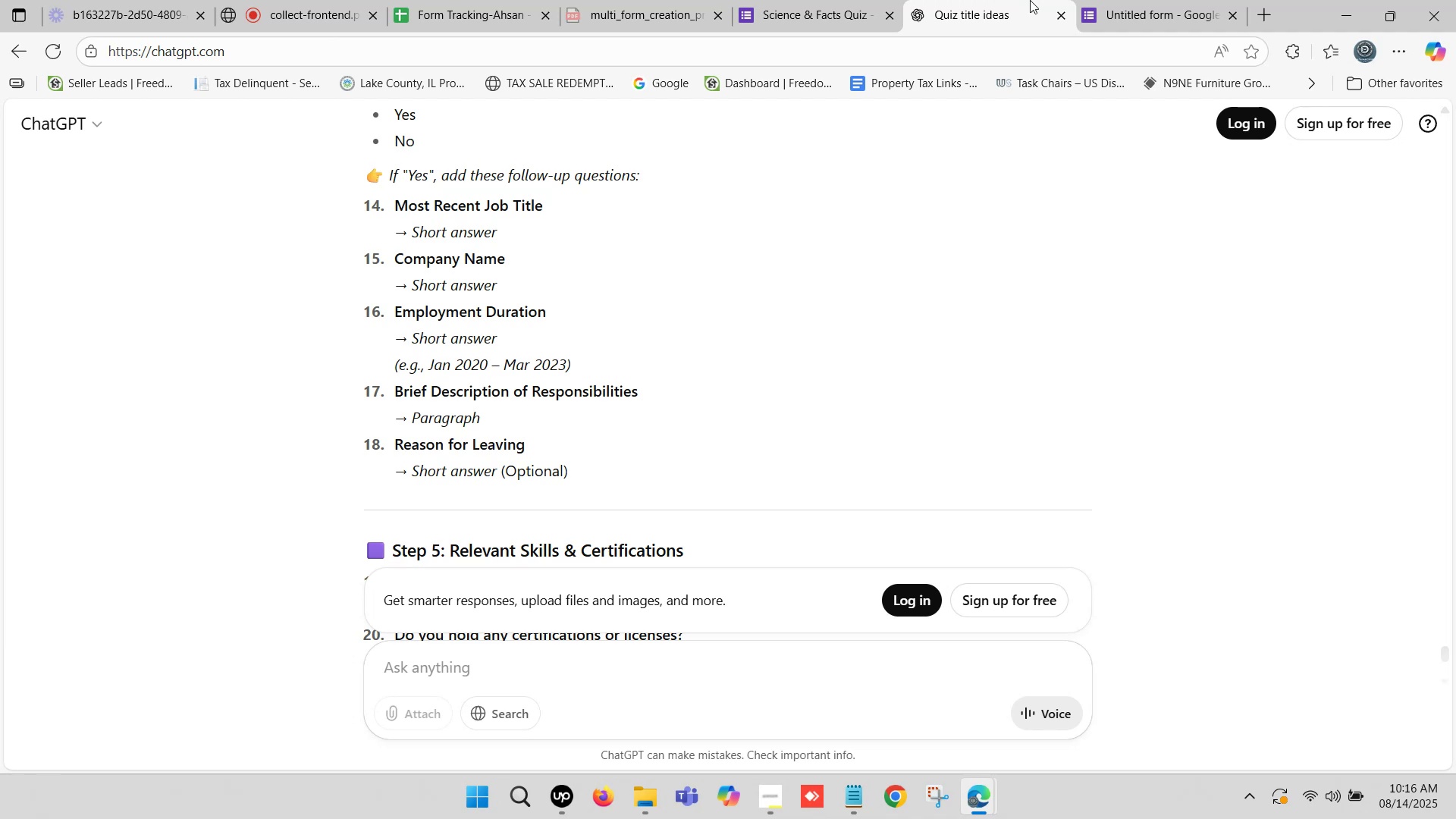 
double_click([1030, 0])
 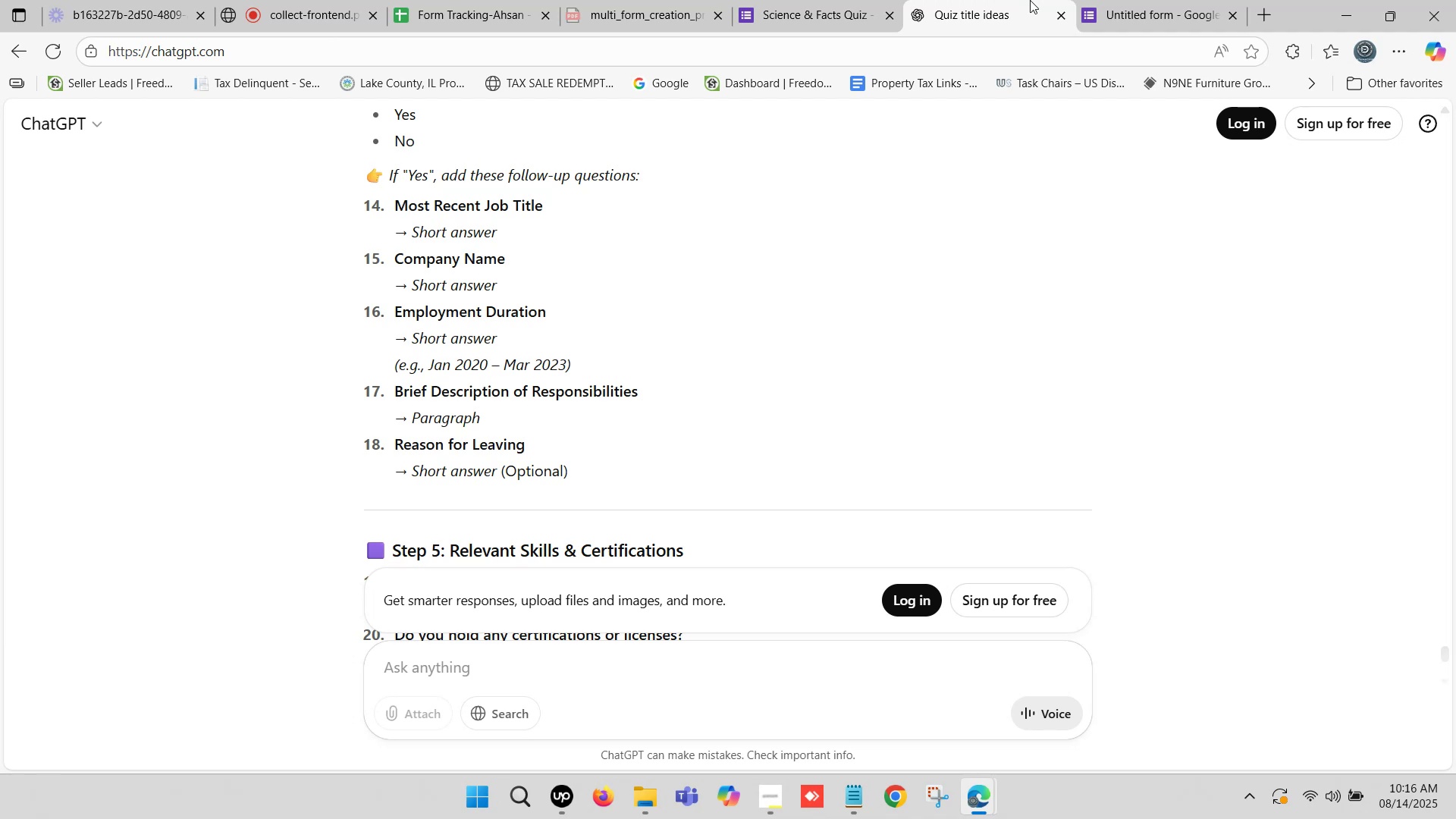 
triple_click([1030, 0])
 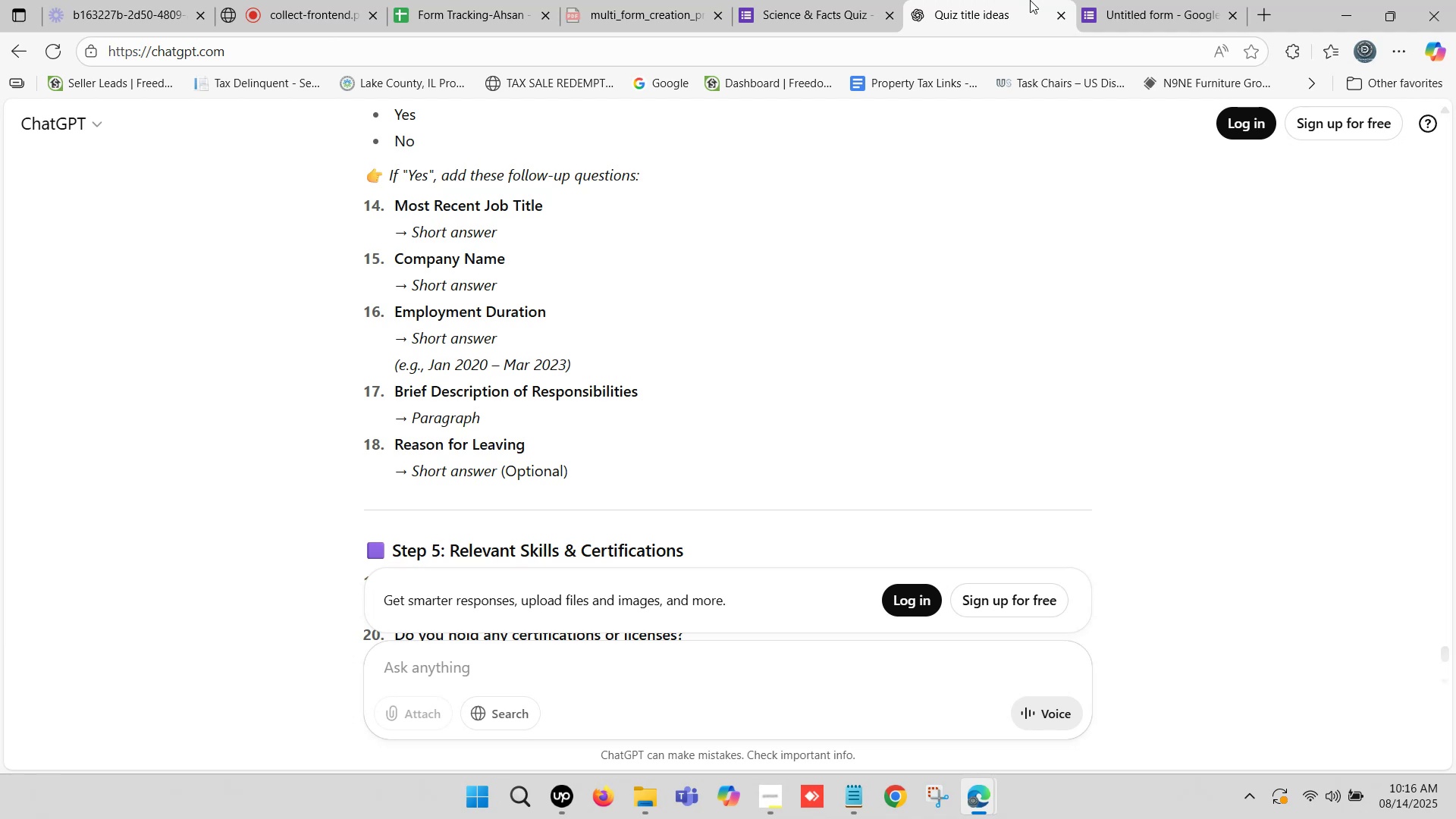 
left_click([1030, 0])
 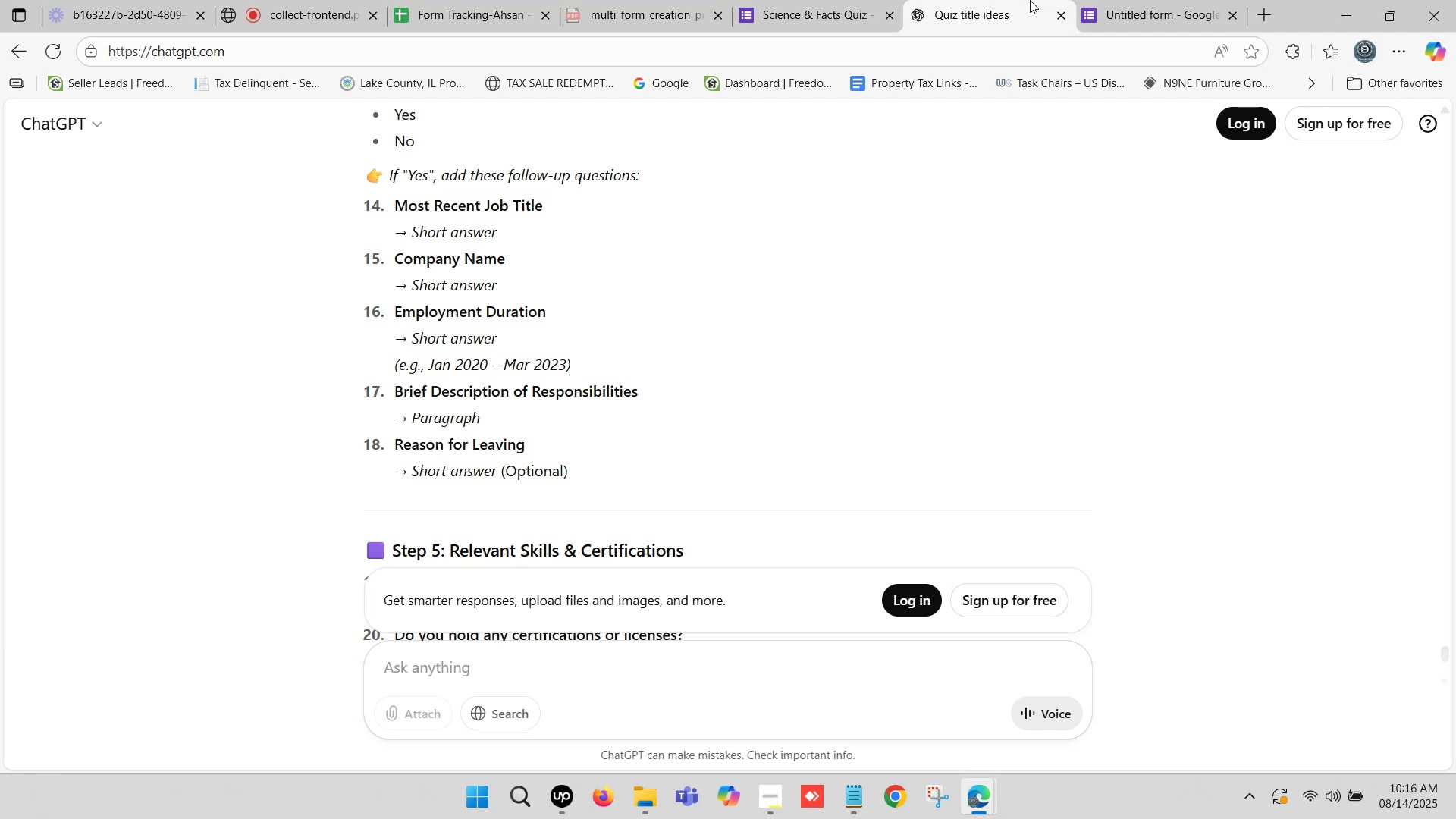 
left_click([1030, 0])
 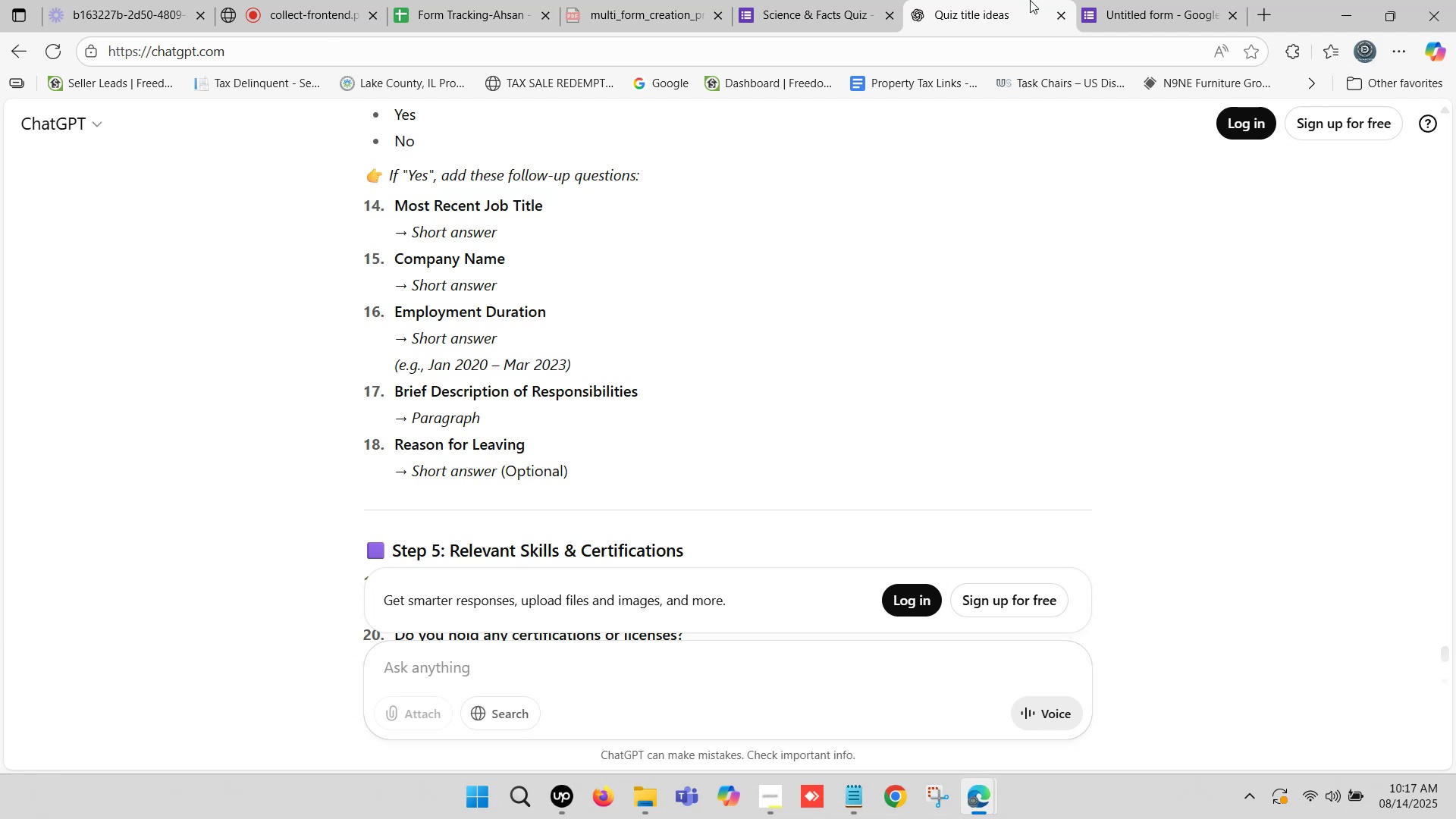 
left_click([1030, 0])
 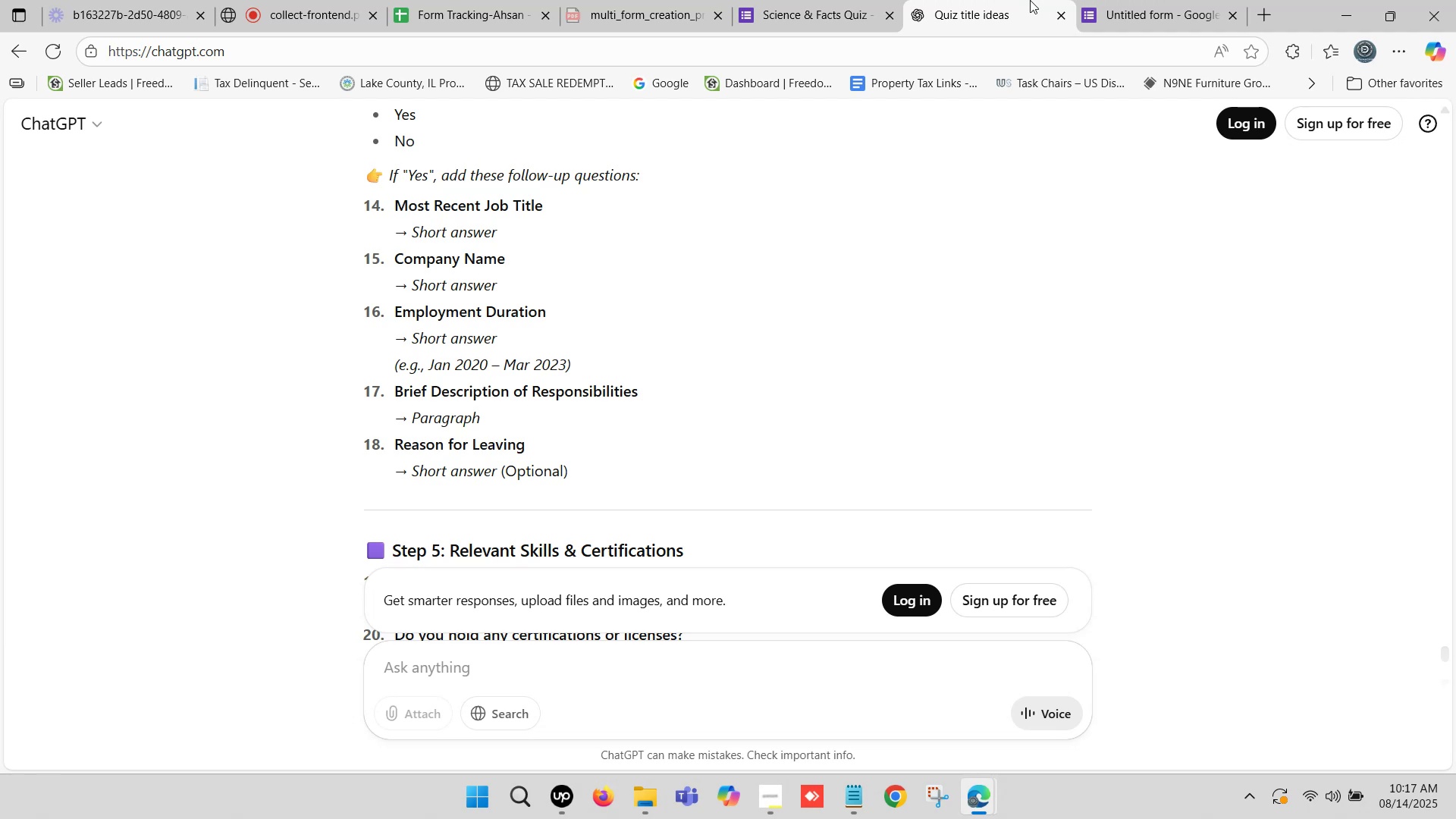 
wait(18.41)
 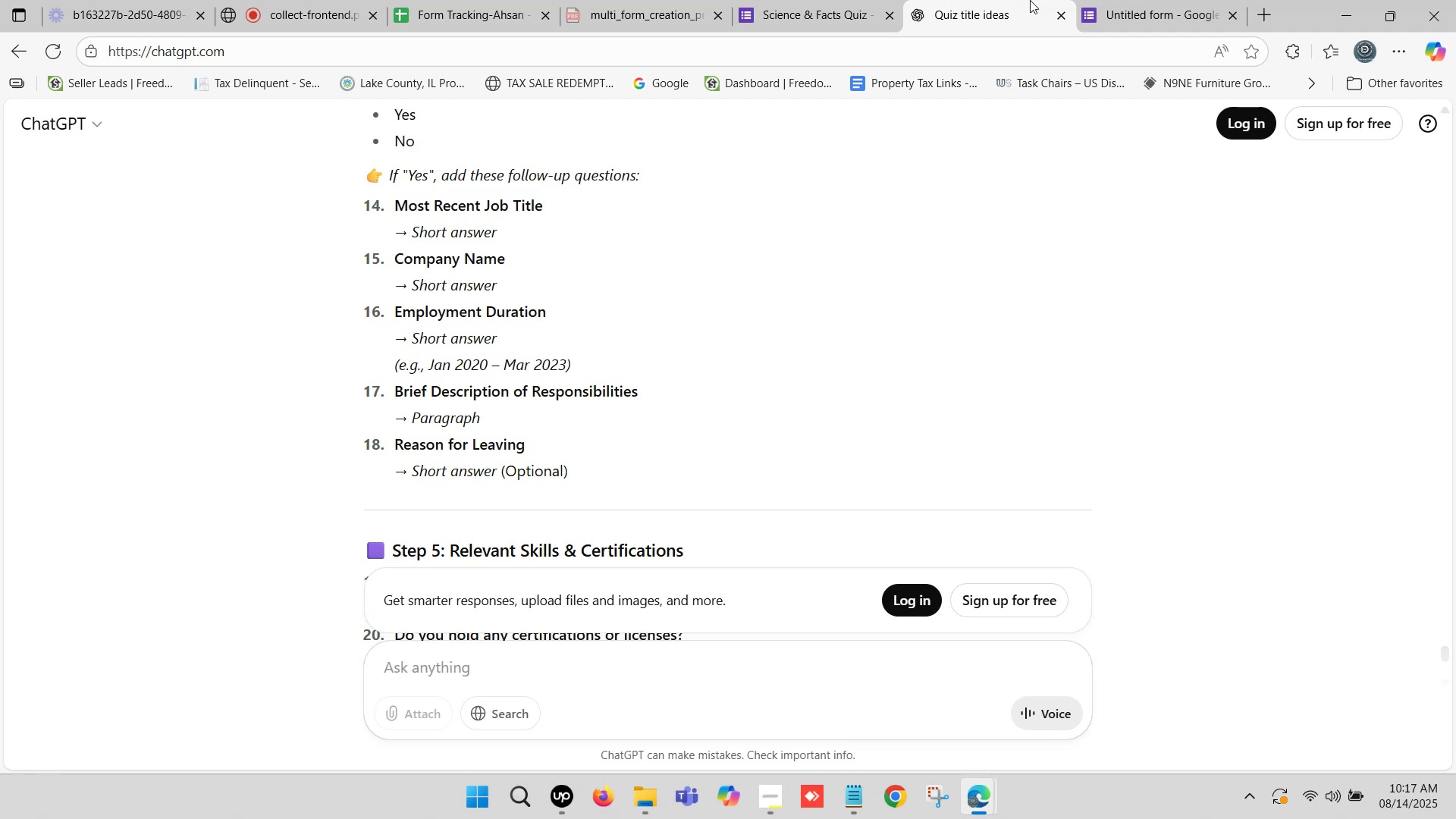 
scroll: coordinate [855, 64], scroll_direction: down, amount: 1.0
 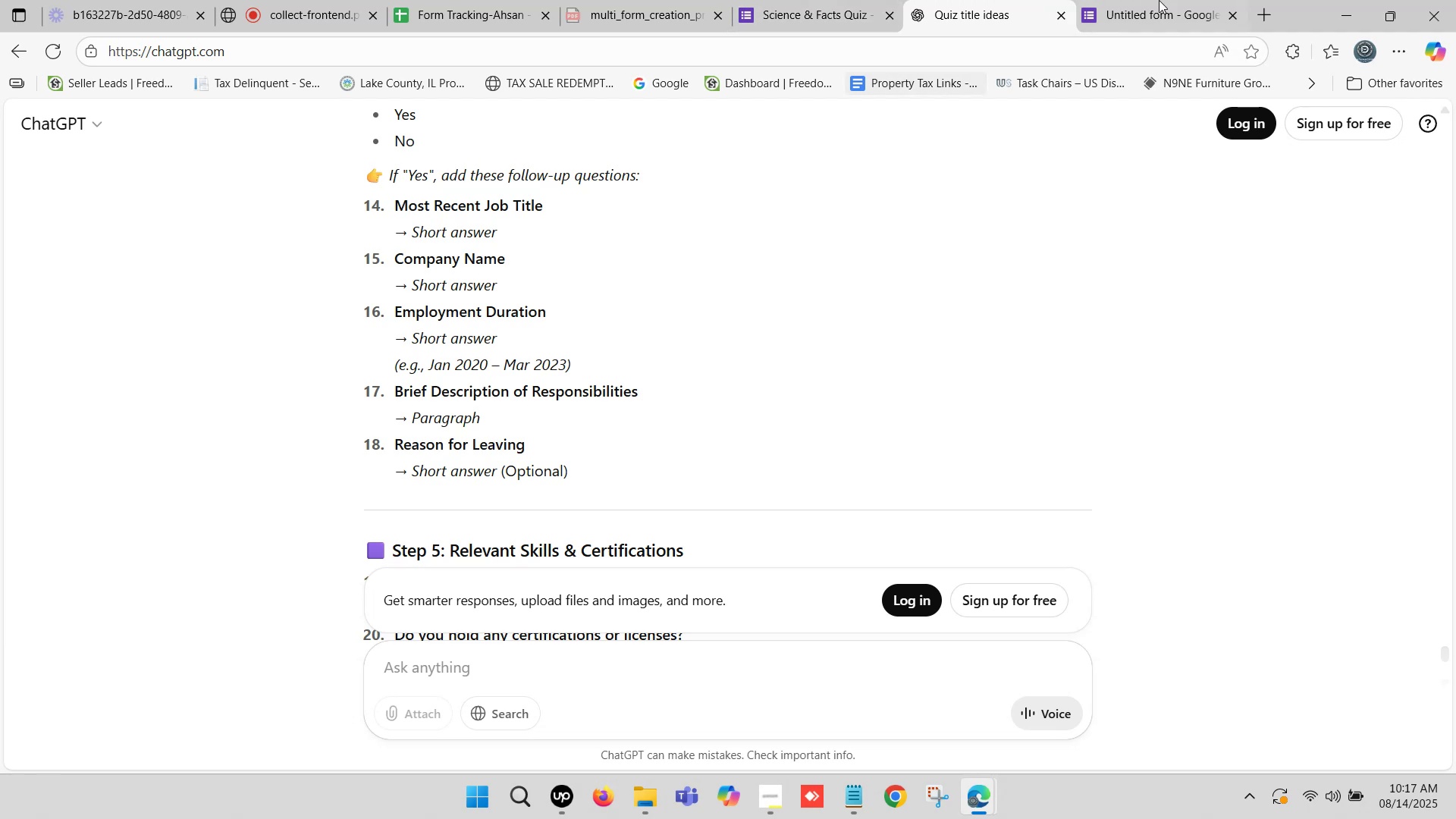 
left_click([1191, 0])
 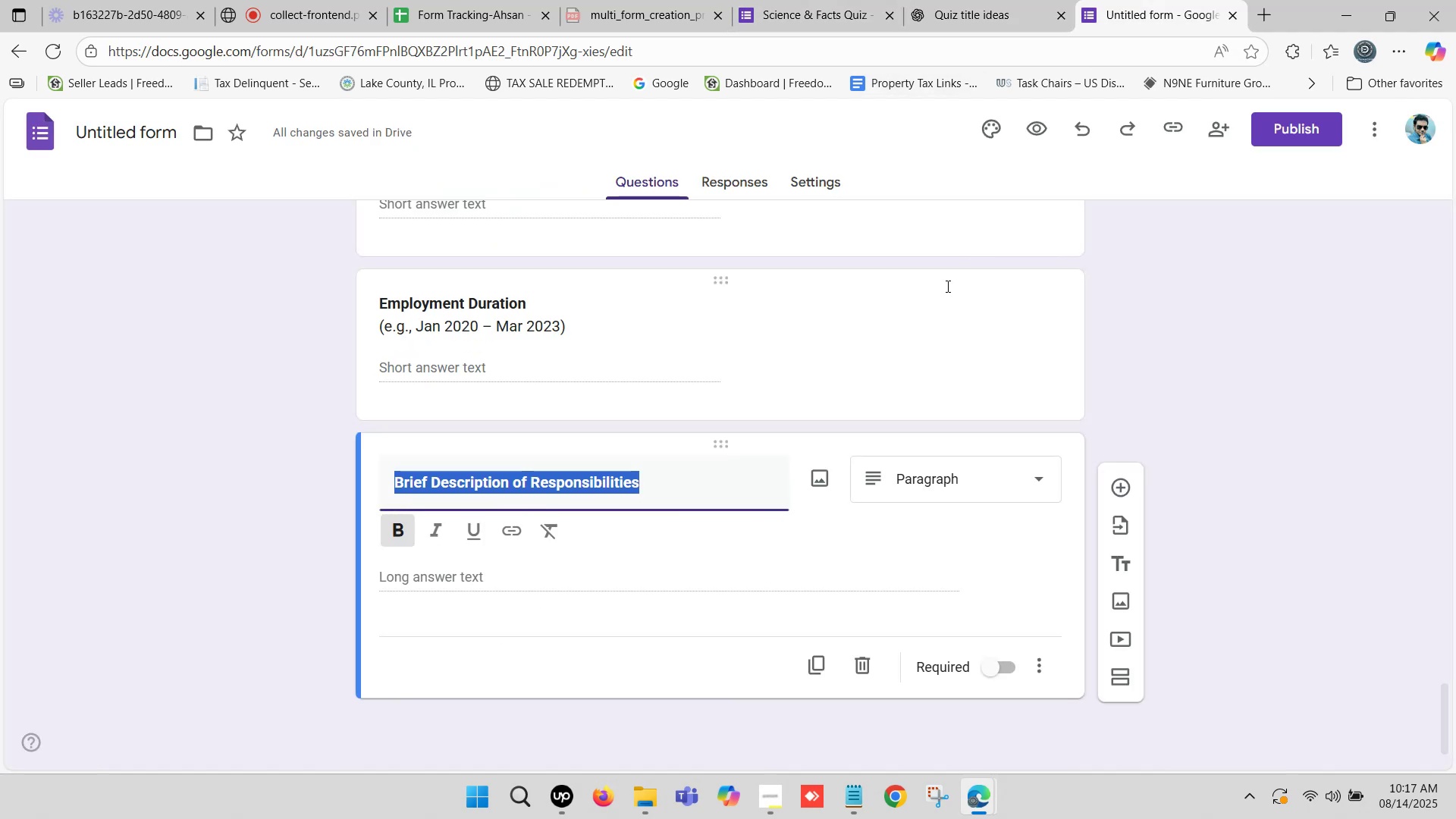 
scroll: coordinate [679, 440], scroll_direction: down, amount: 3.0
 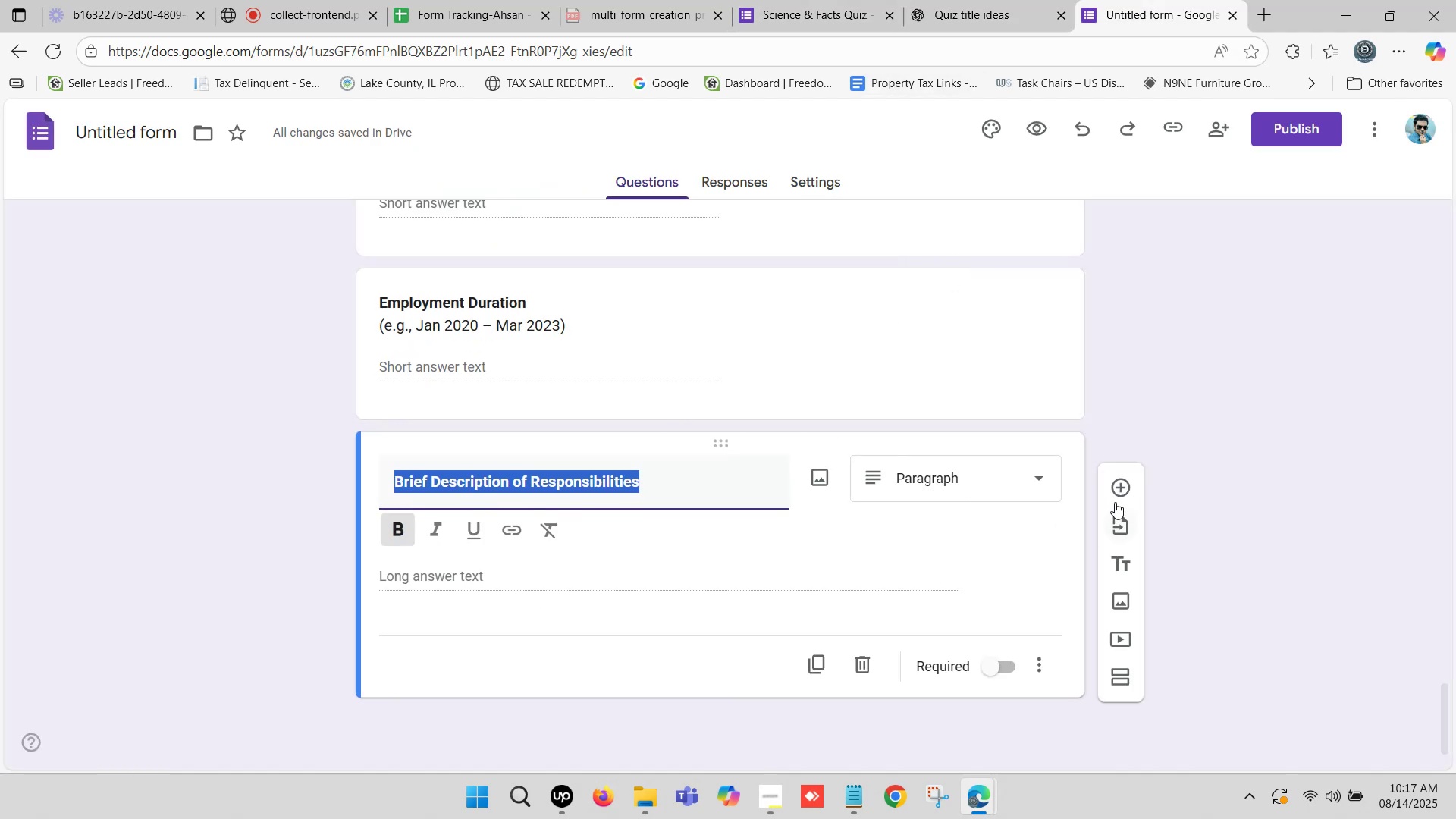 
left_click([1119, 492])
 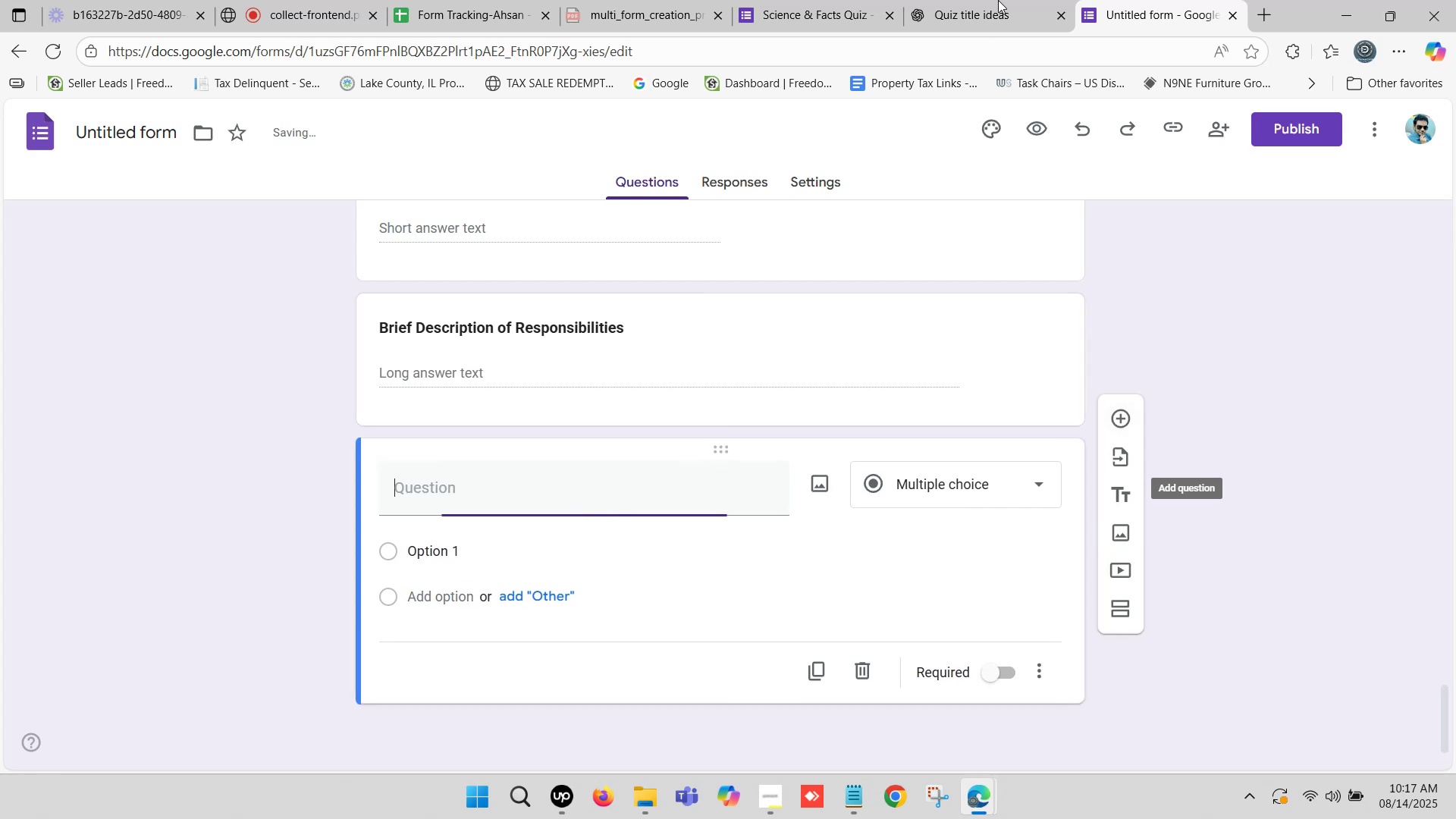 
left_click([998, 0])
 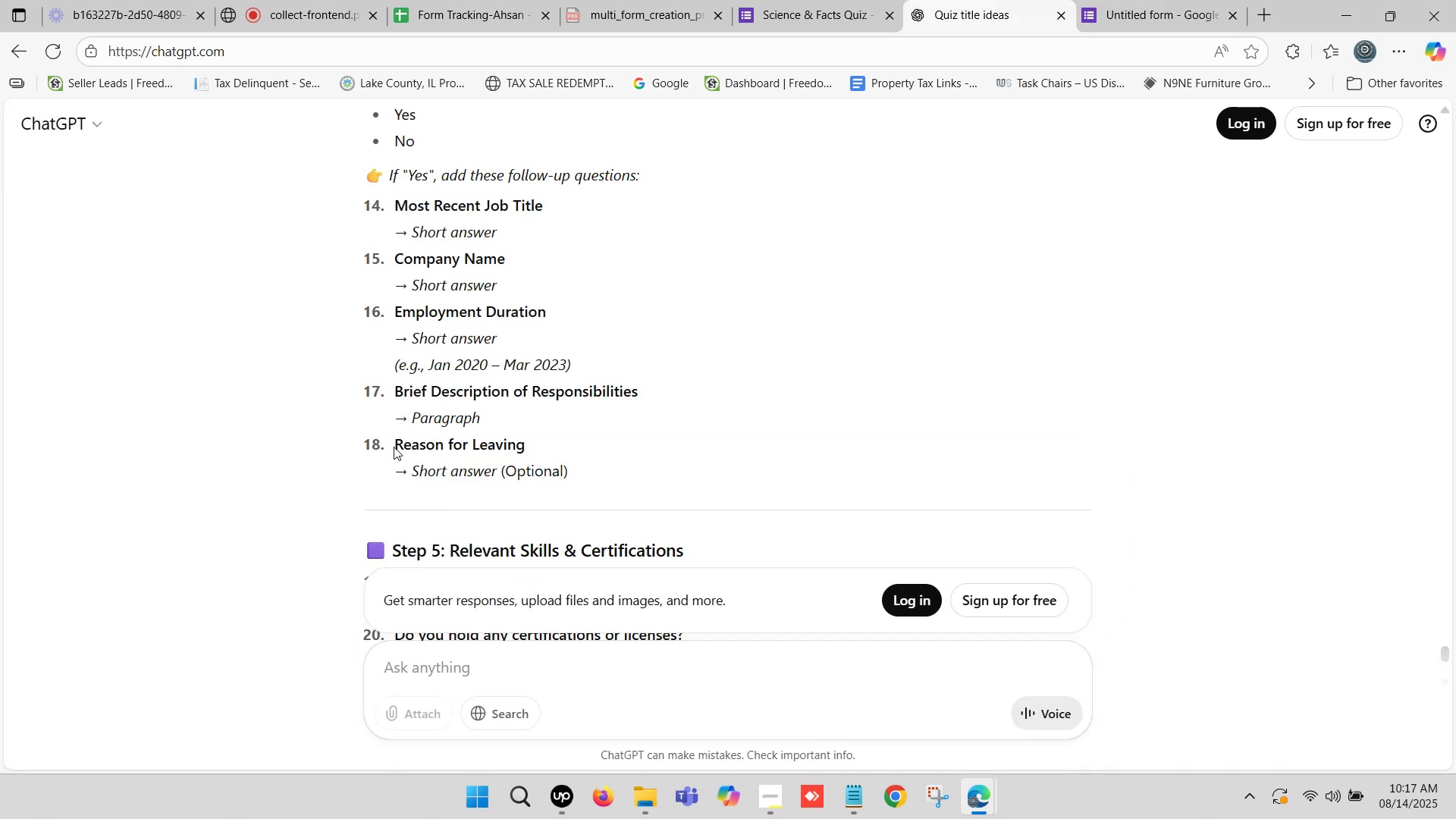 
left_click_drag(start_coordinate=[395, 446], to_coordinate=[522, 443])
 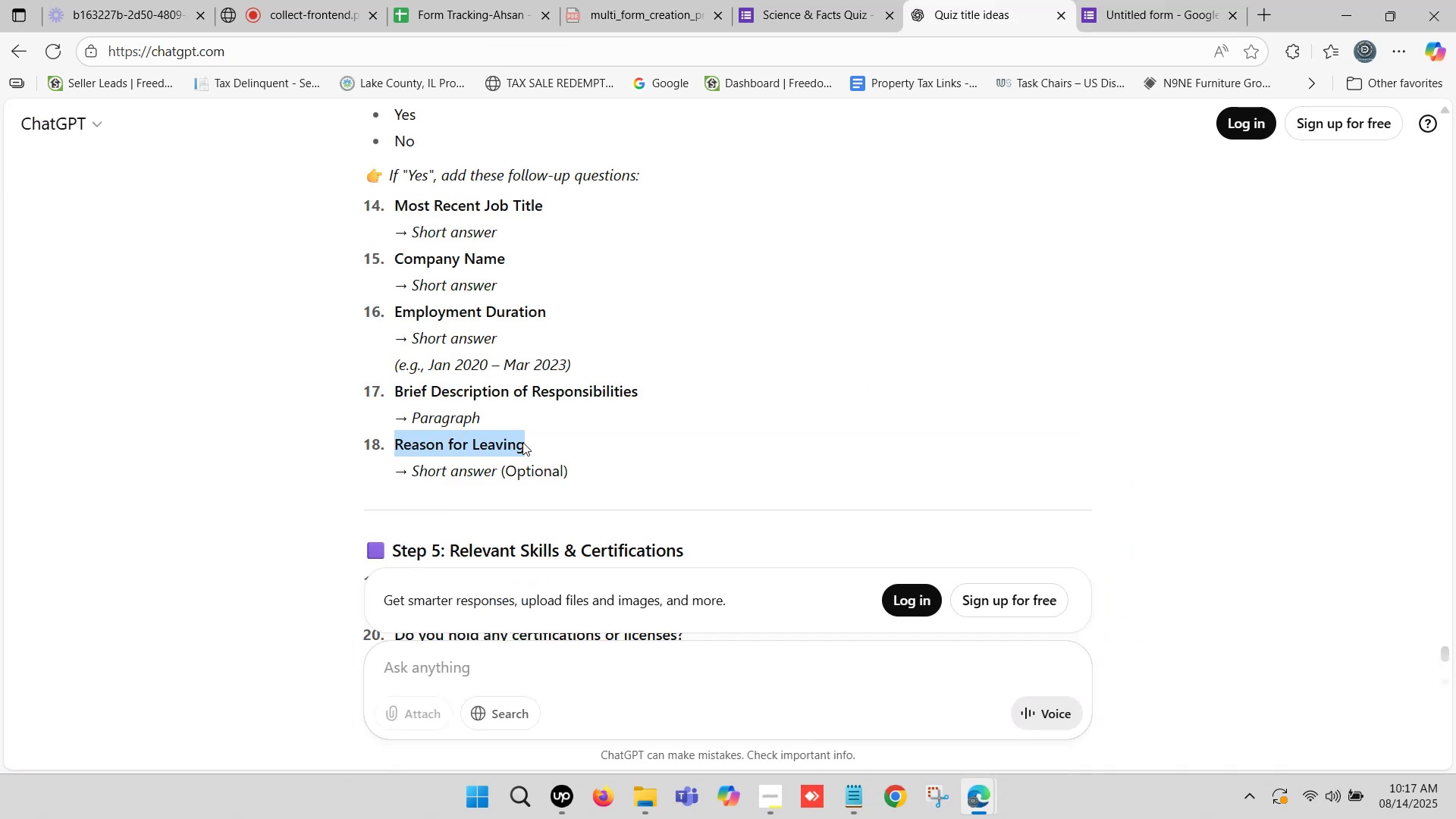 
key(Control+C)
 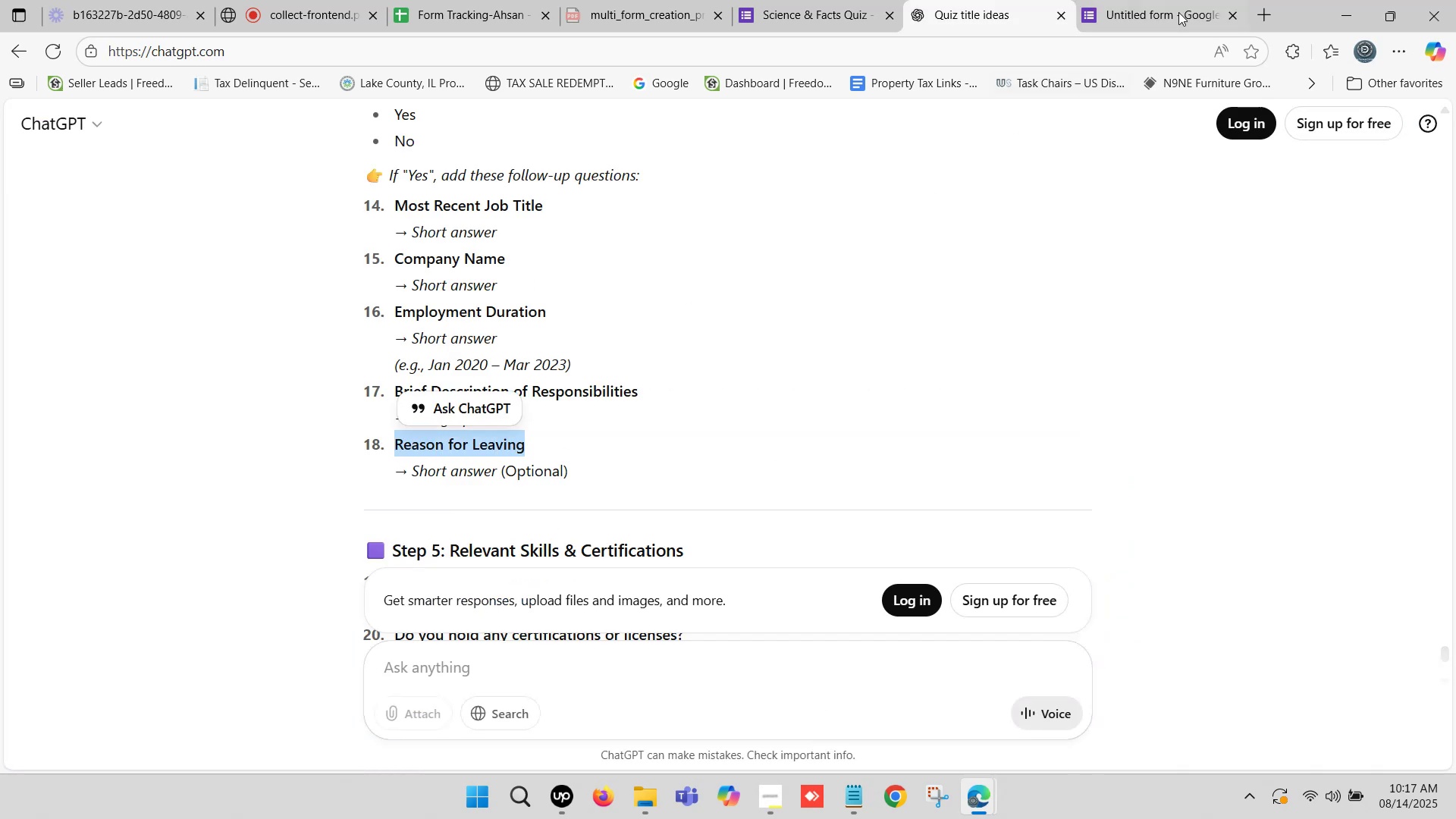 
left_click([1168, 0])
 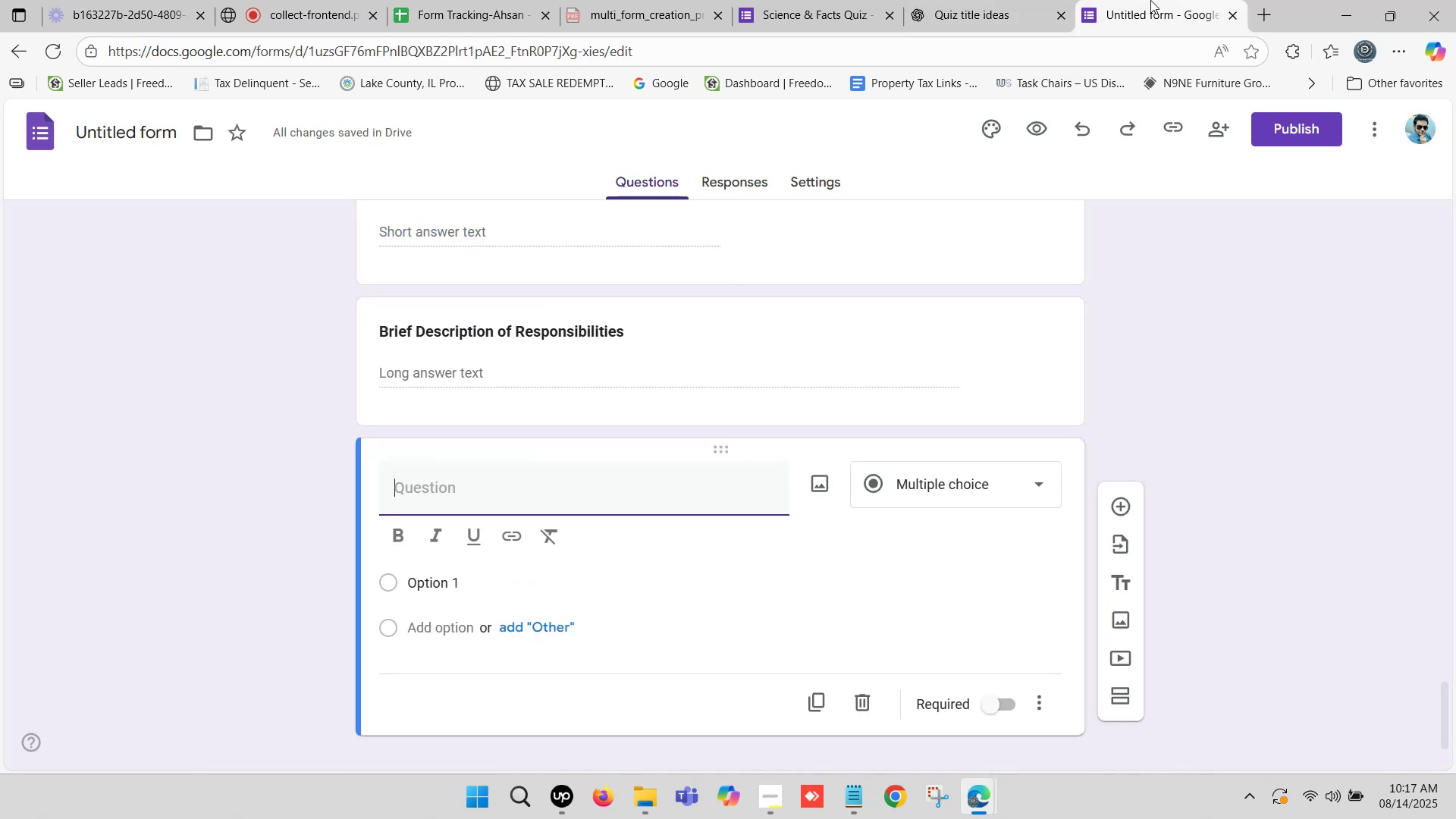 
hold_key(key=ControlLeft, duration=0.38)
 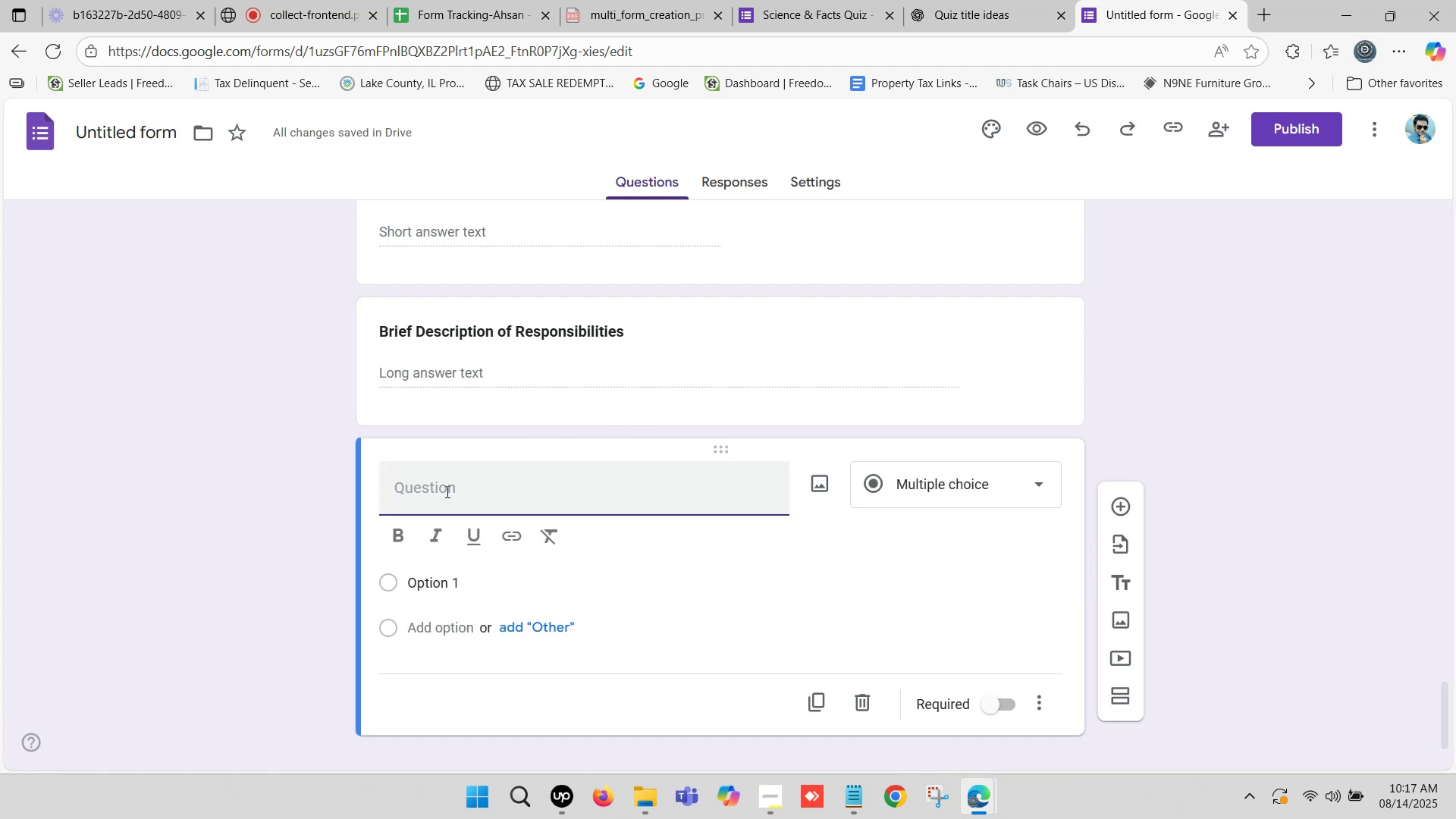 
key(Control+V)
 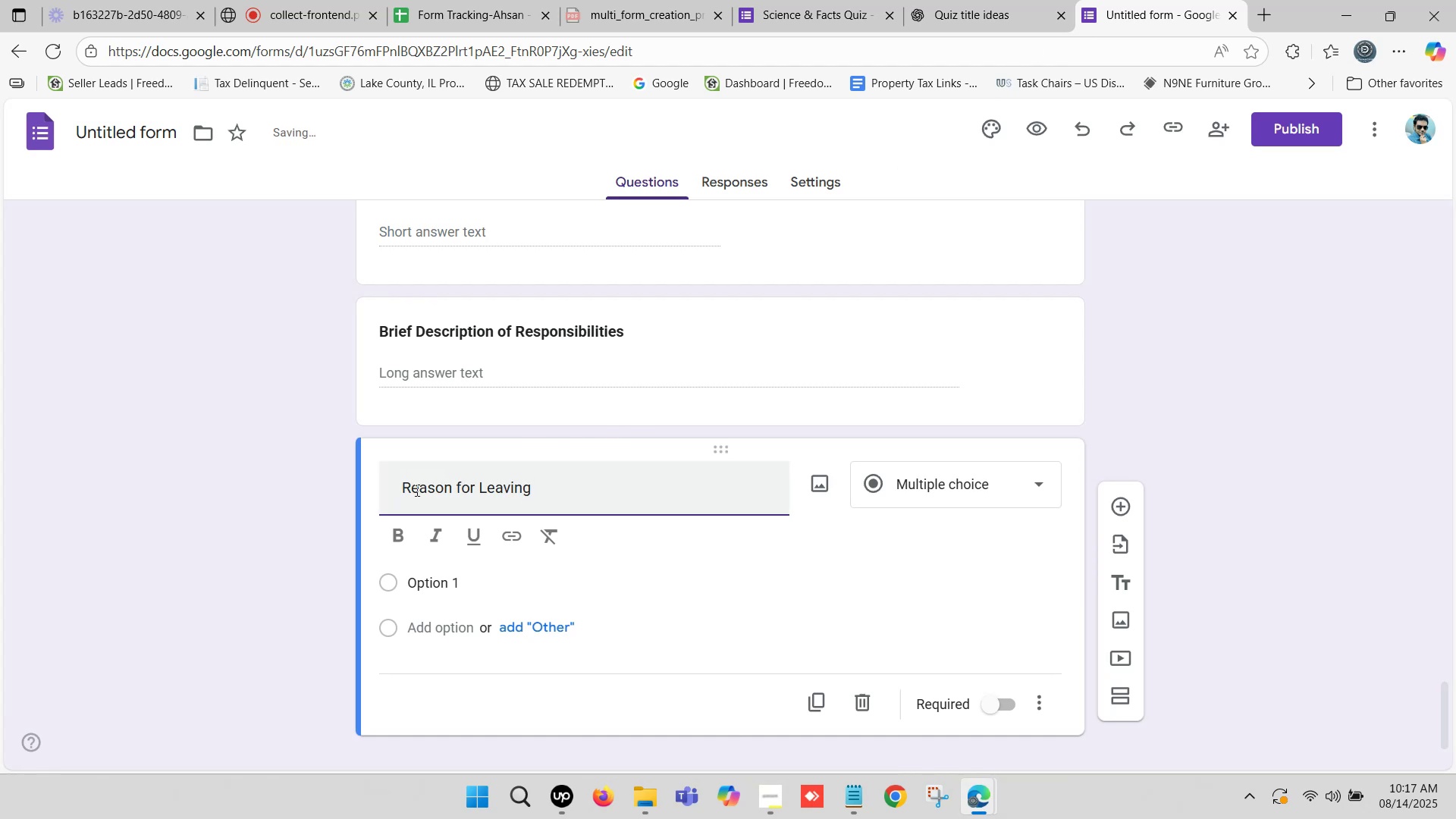 
left_click_drag(start_coordinate=[403, 485], to_coordinate=[361, 491])
 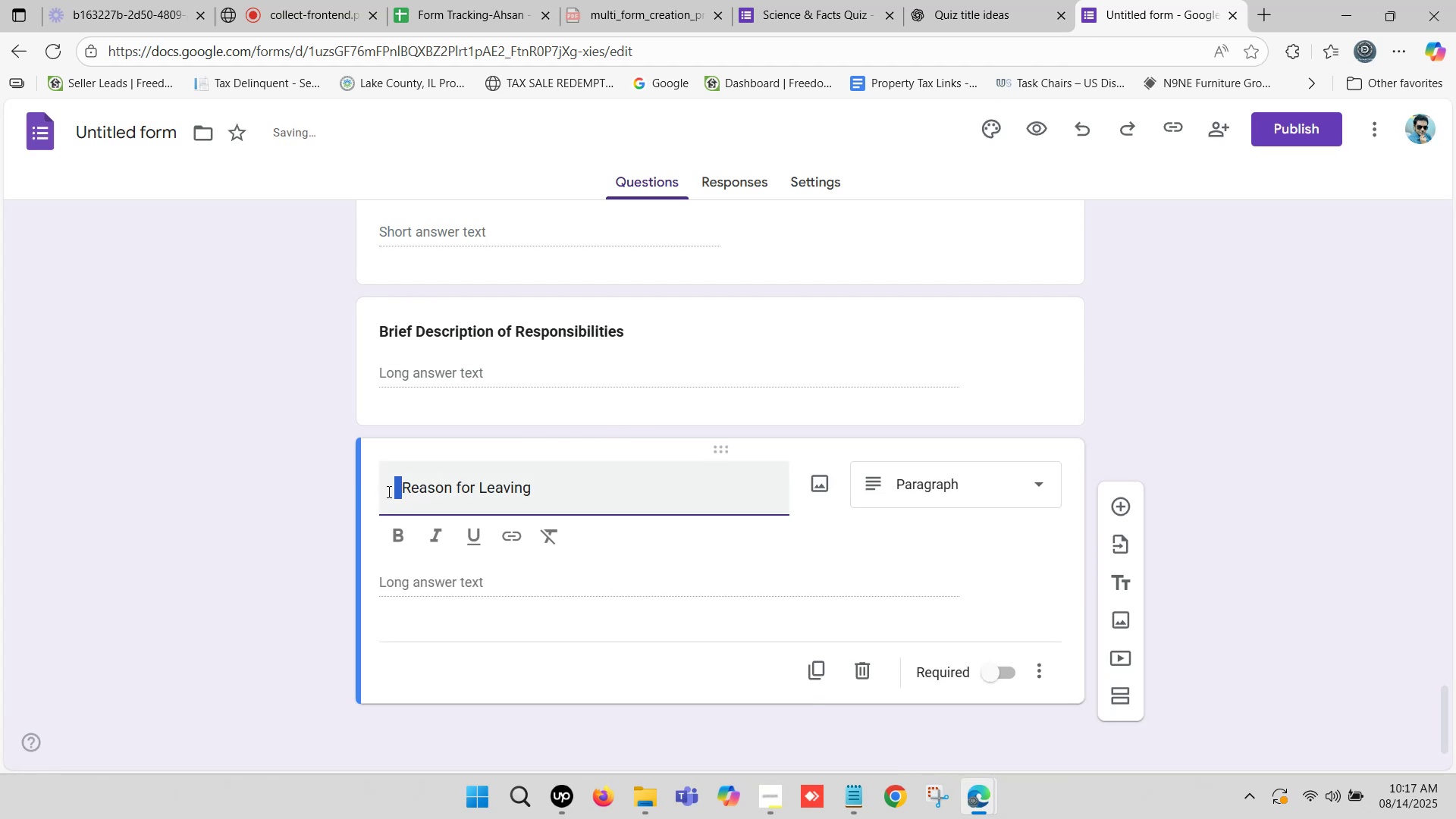 
key(Backspace)
 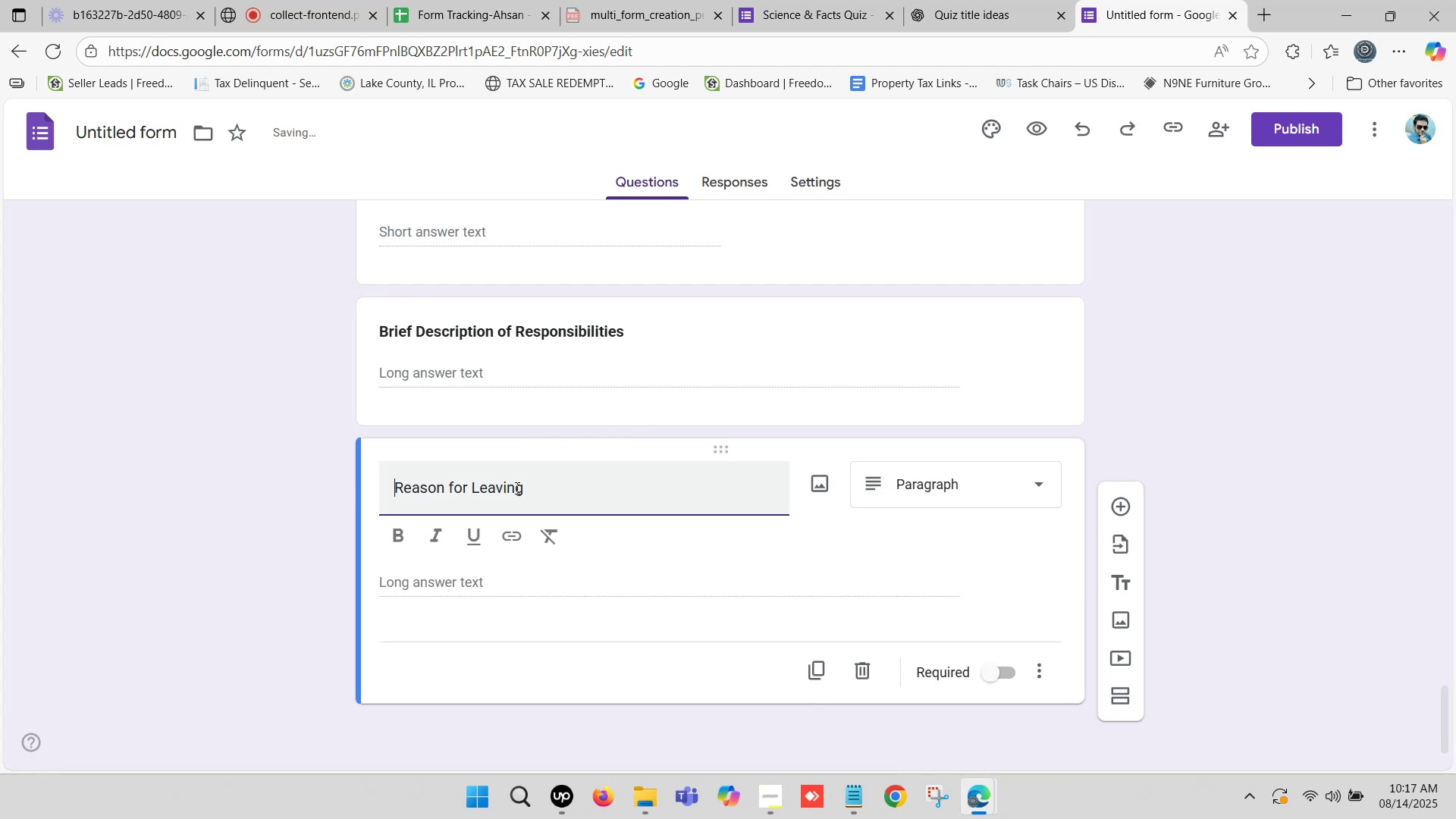 
left_click_drag(start_coordinate=[536, 485], to_coordinate=[594, 488])
 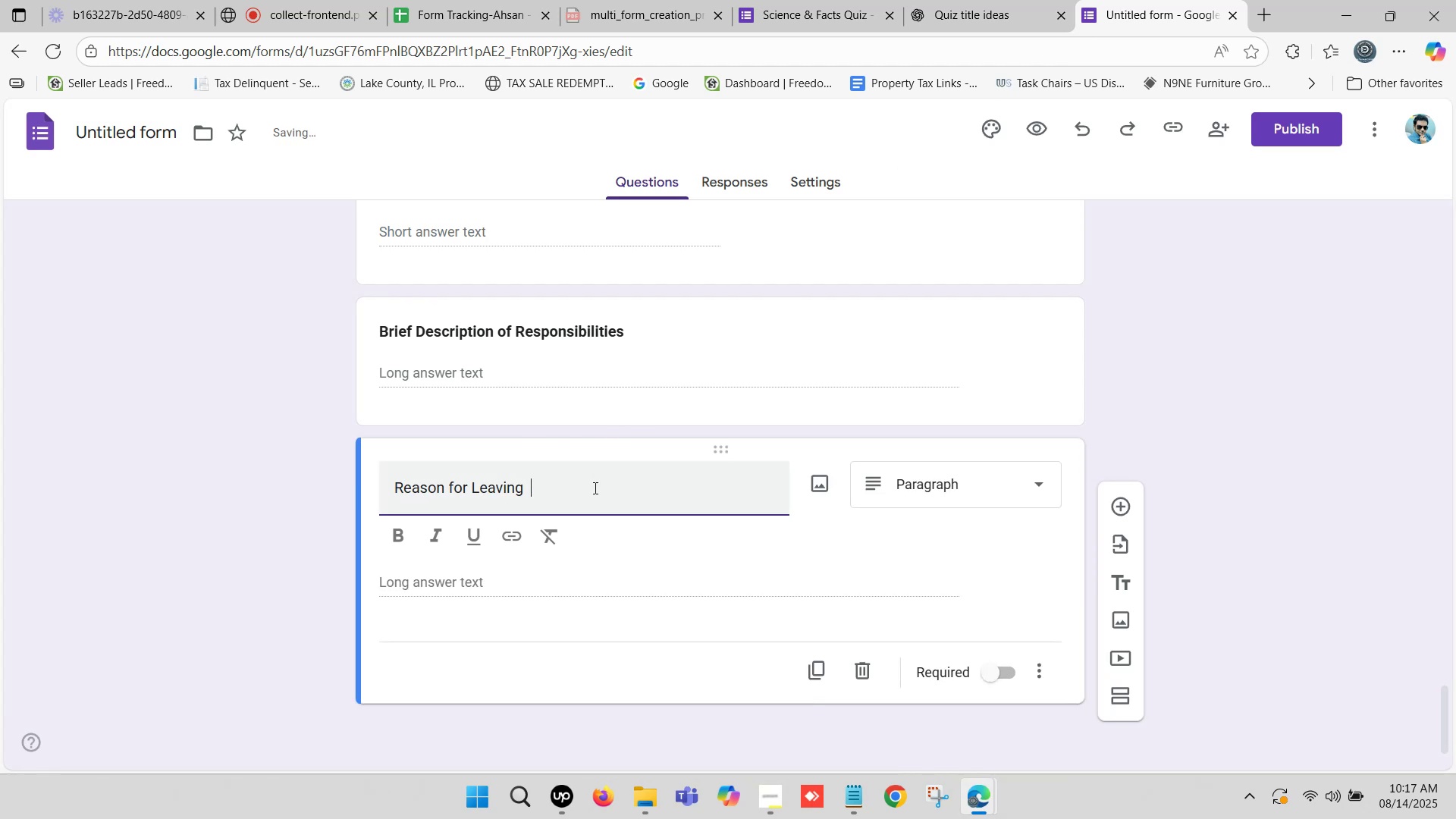 
key(Backspace)
 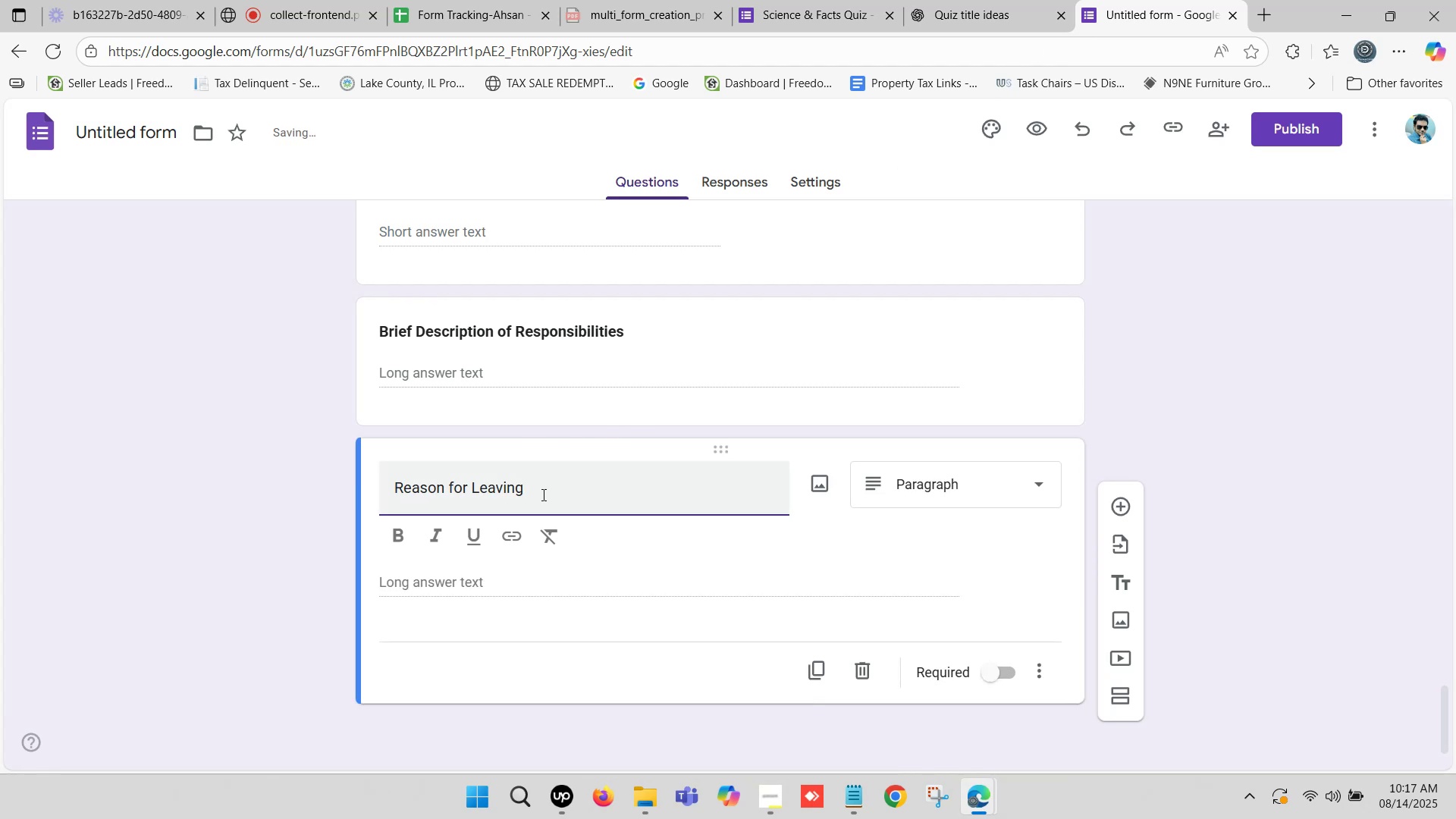 
key(Backspace)
 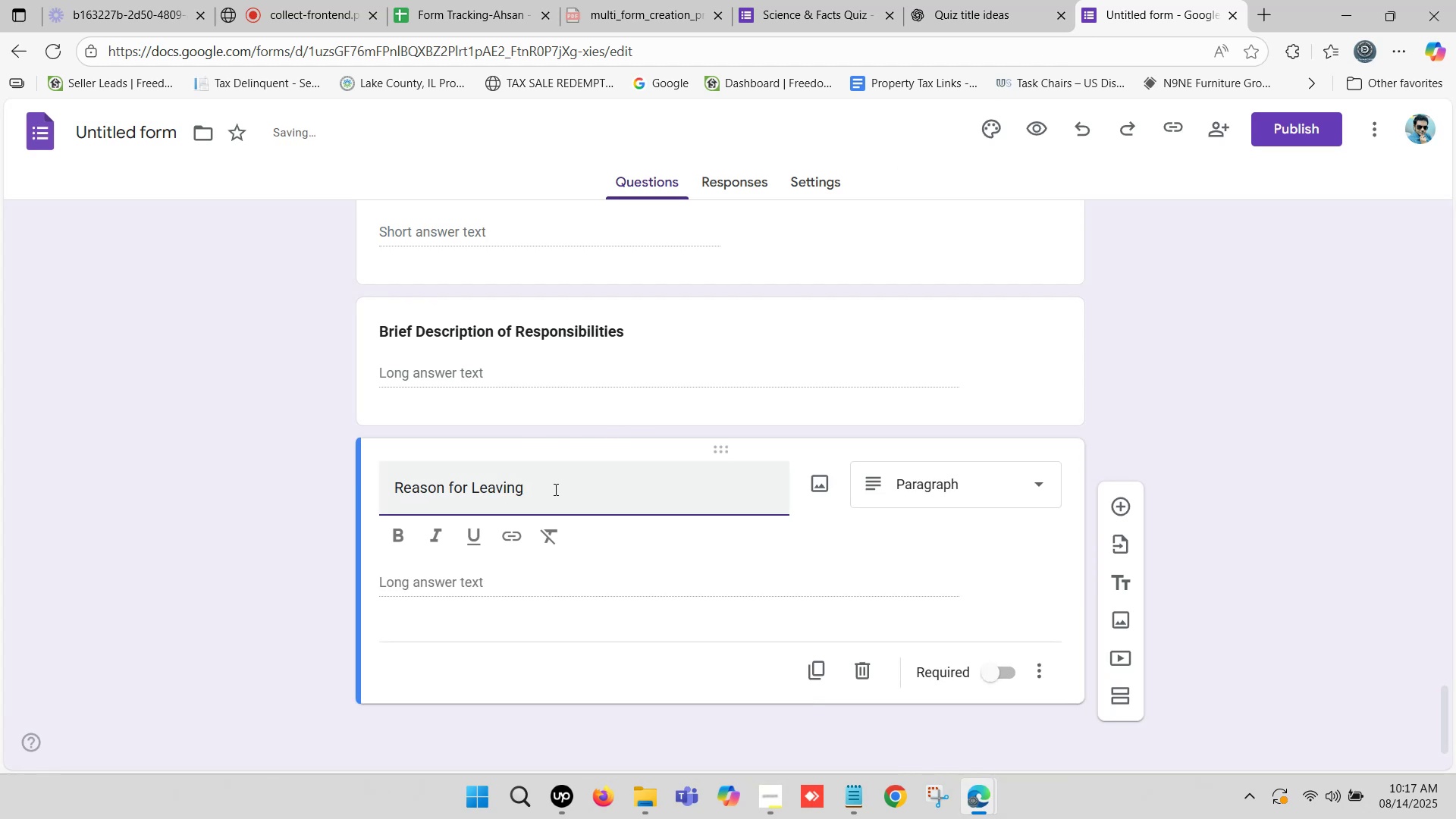 
left_click_drag(start_coordinate=[548, 491], to_coordinate=[397, 491])
 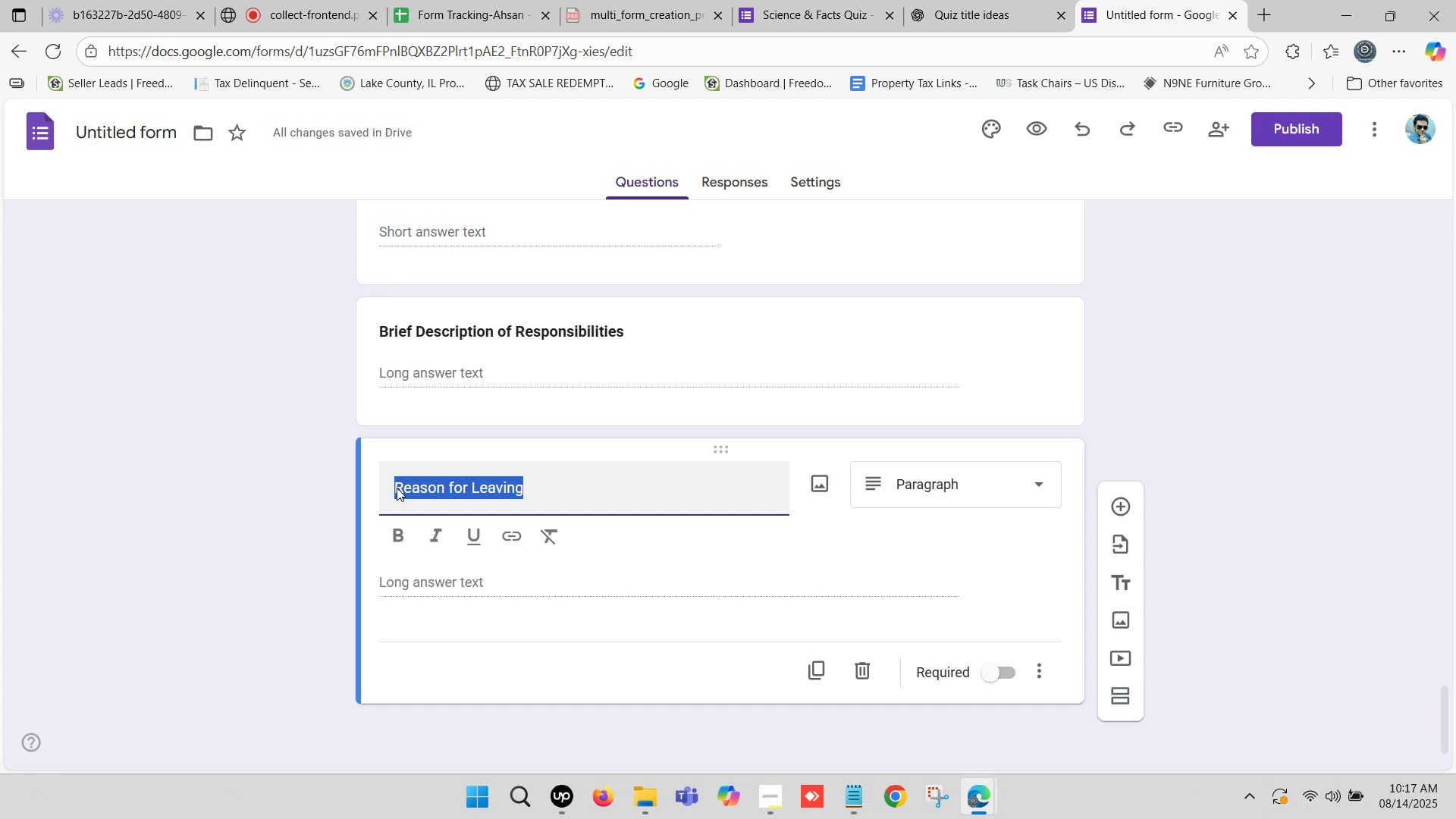 
wait(8.66)
 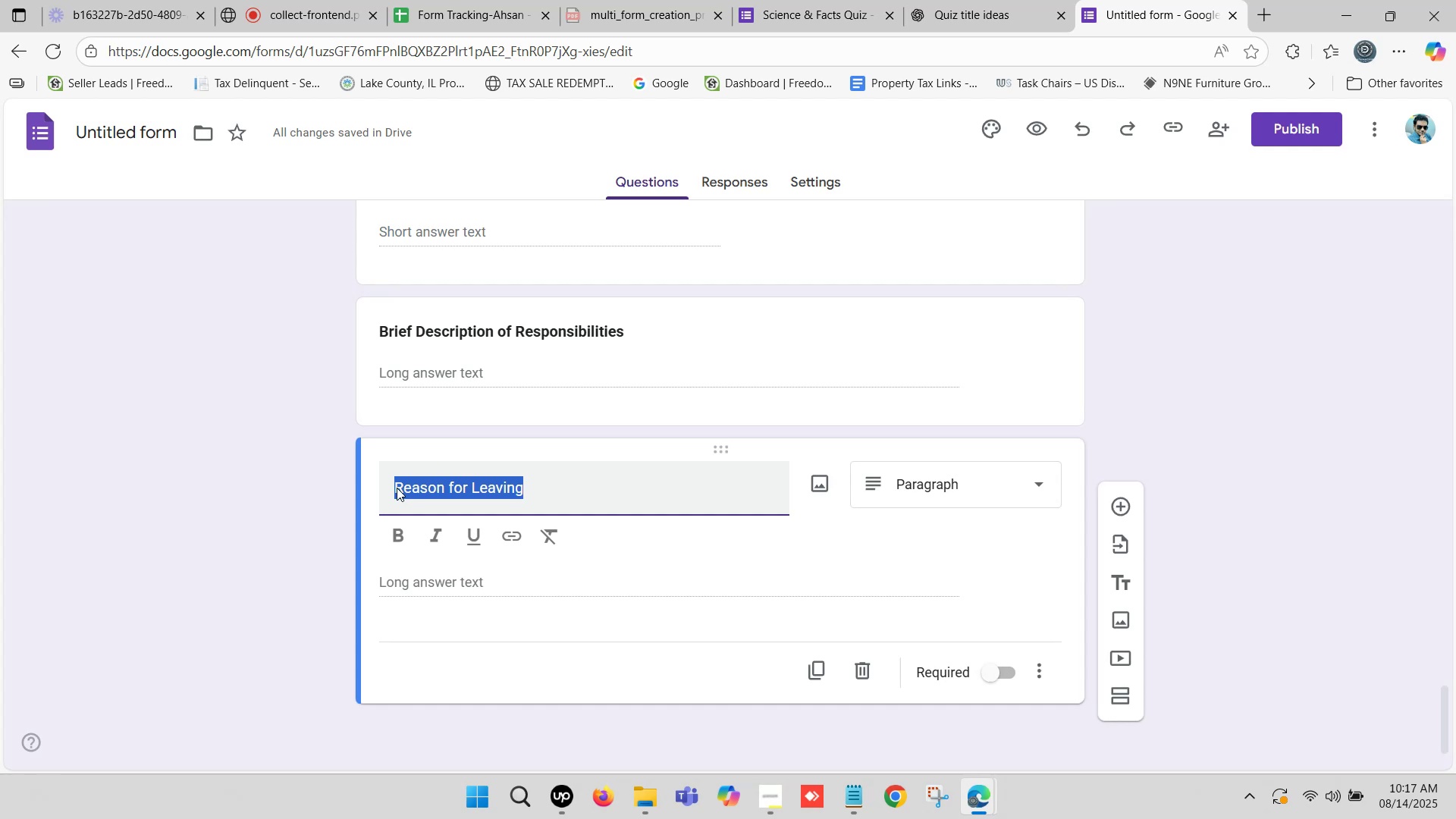 
left_click([398, 533])
 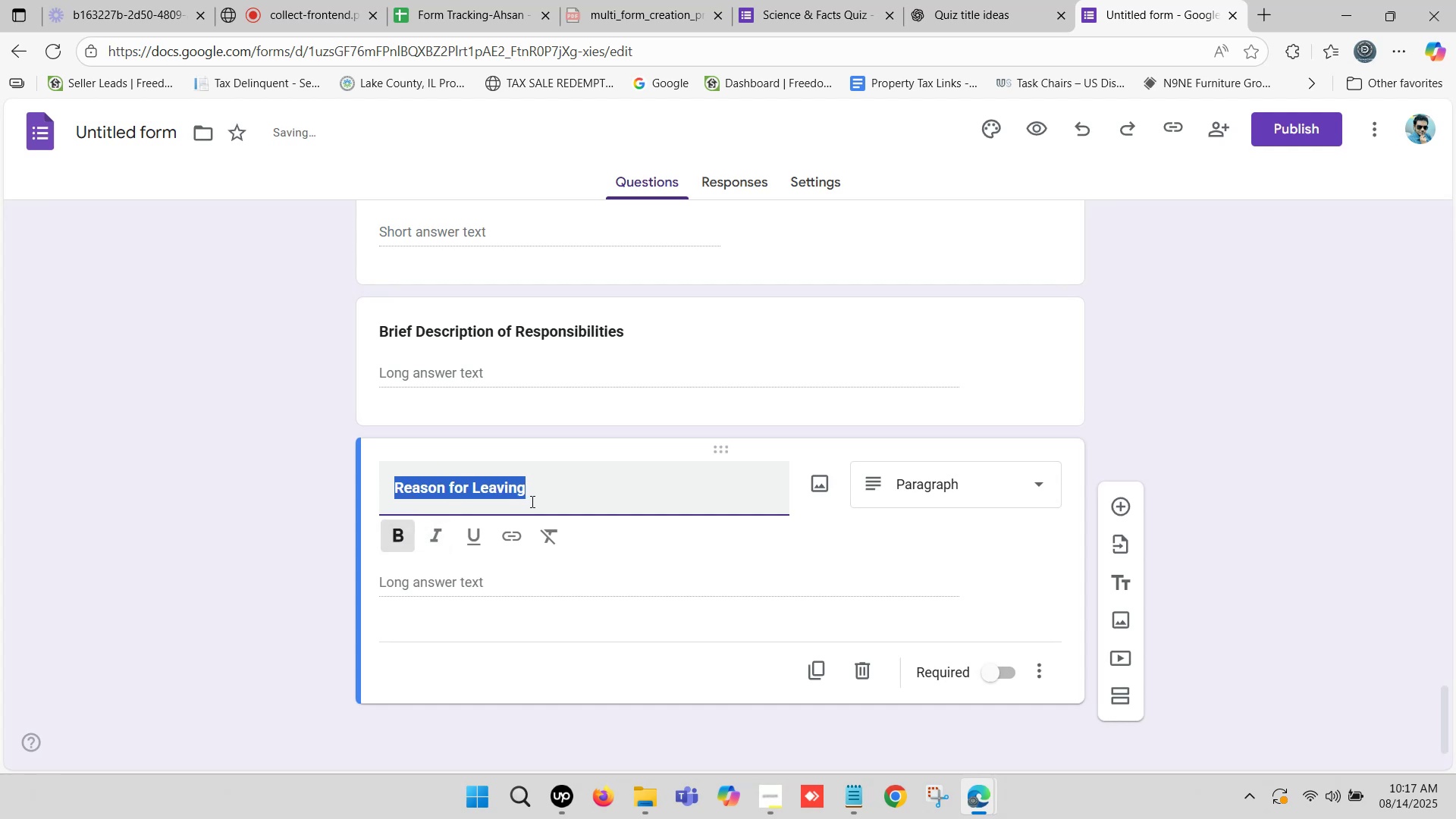 
left_click([533, 498])
 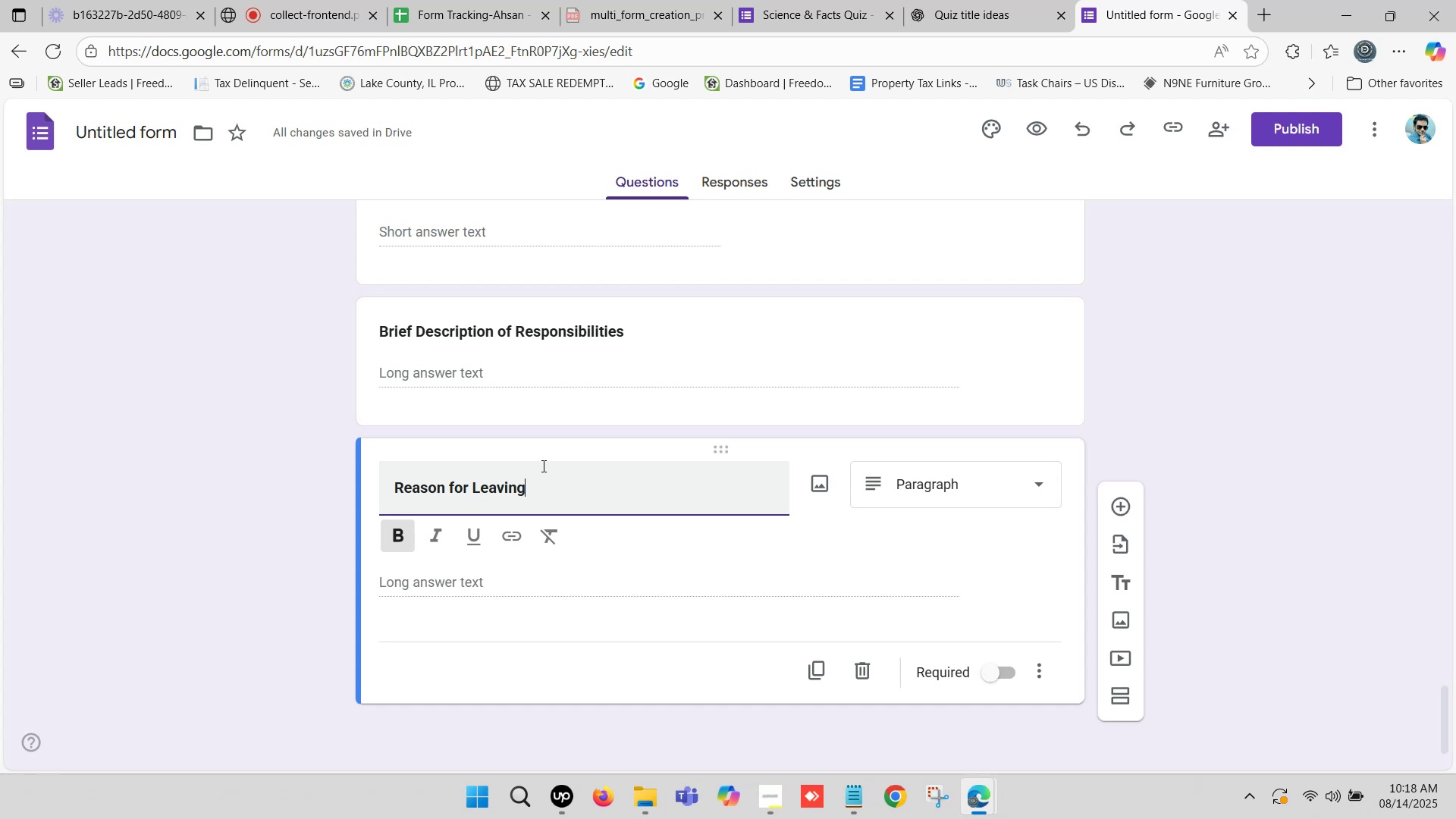 
wait(29.54)
 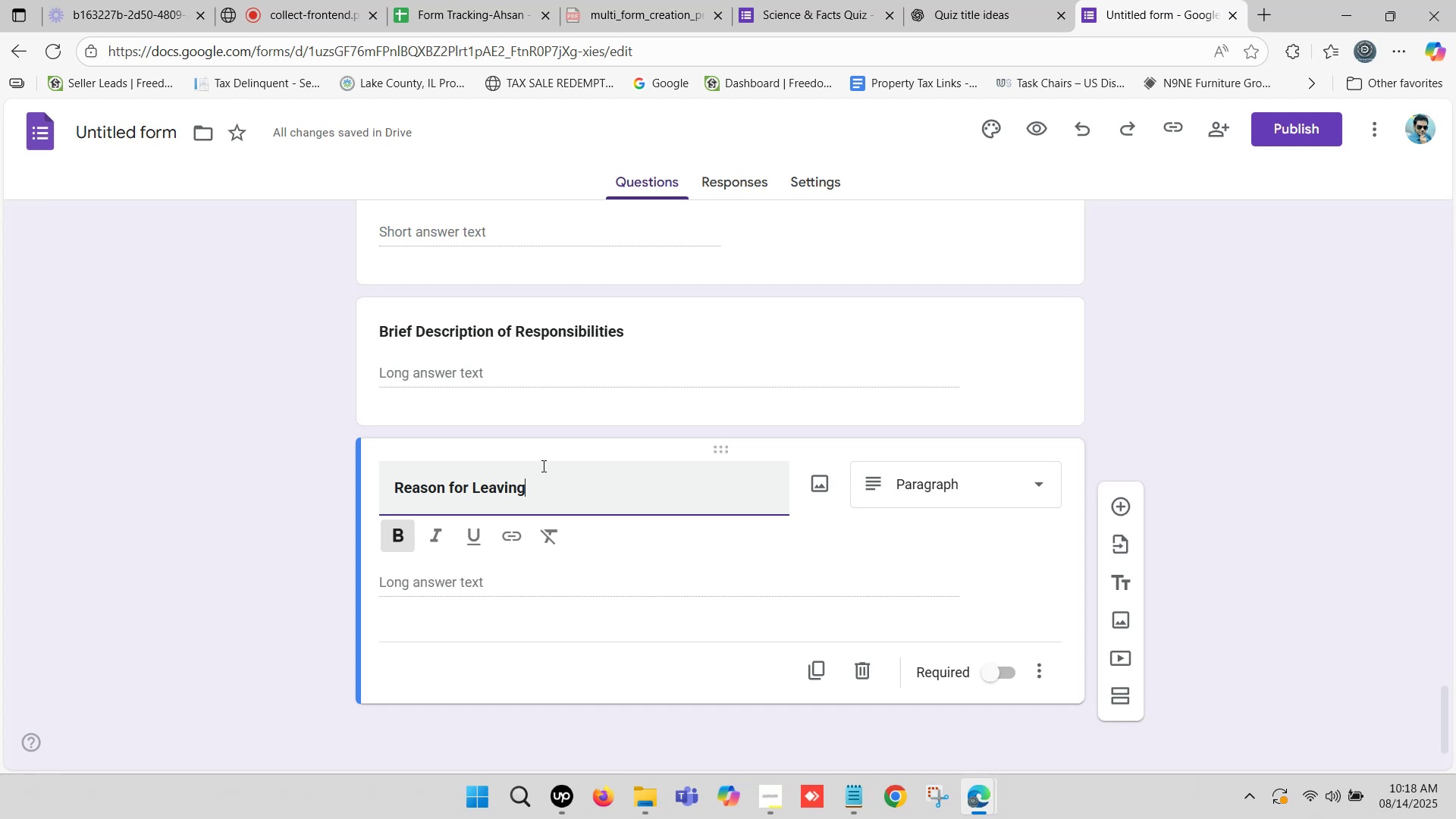 
left_click([1159, 0])
 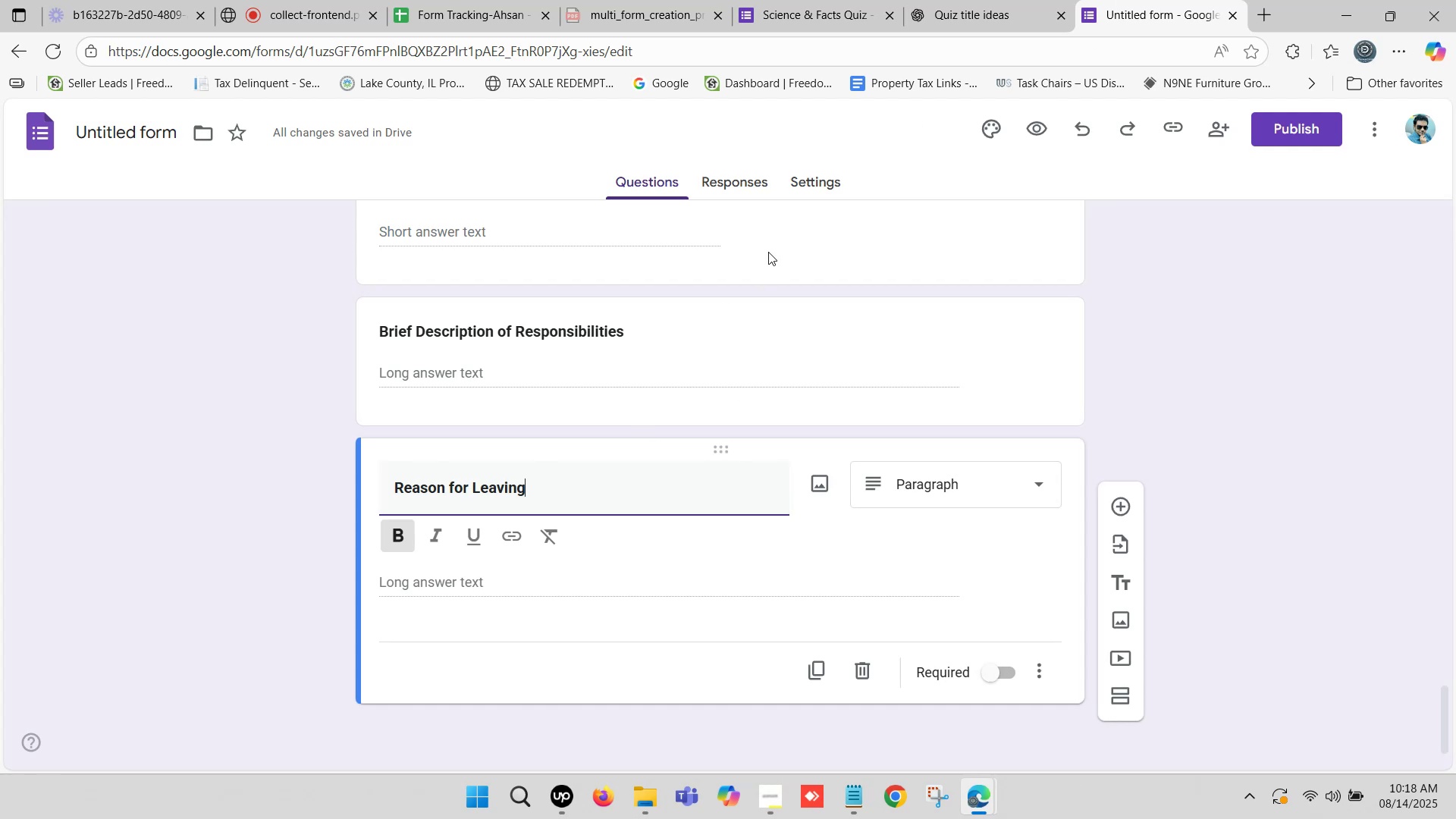 
scroll: coordinate [735, 310], scroll_direction: down, amount: 1.0
 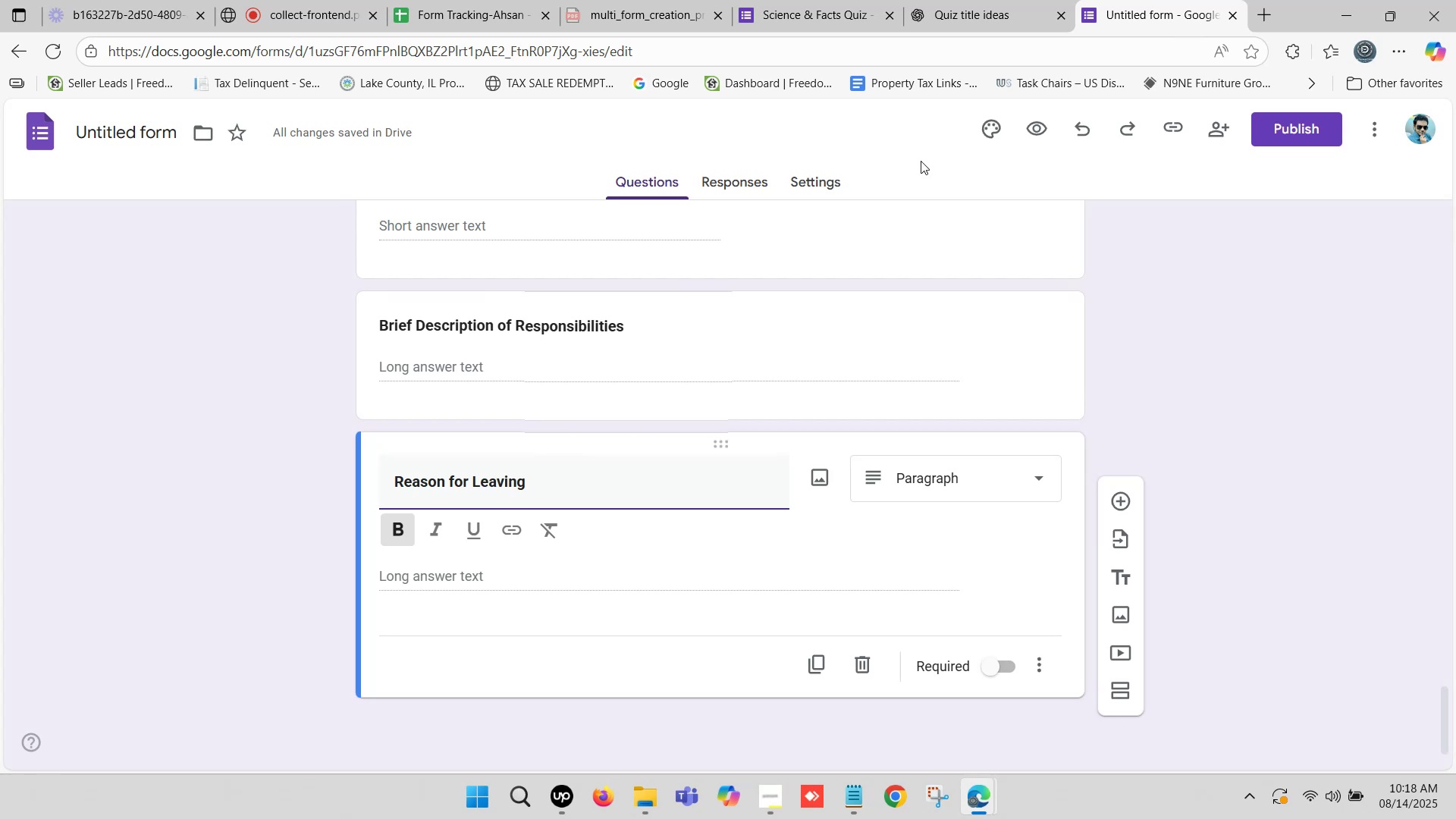 
left_click([971, 0])
 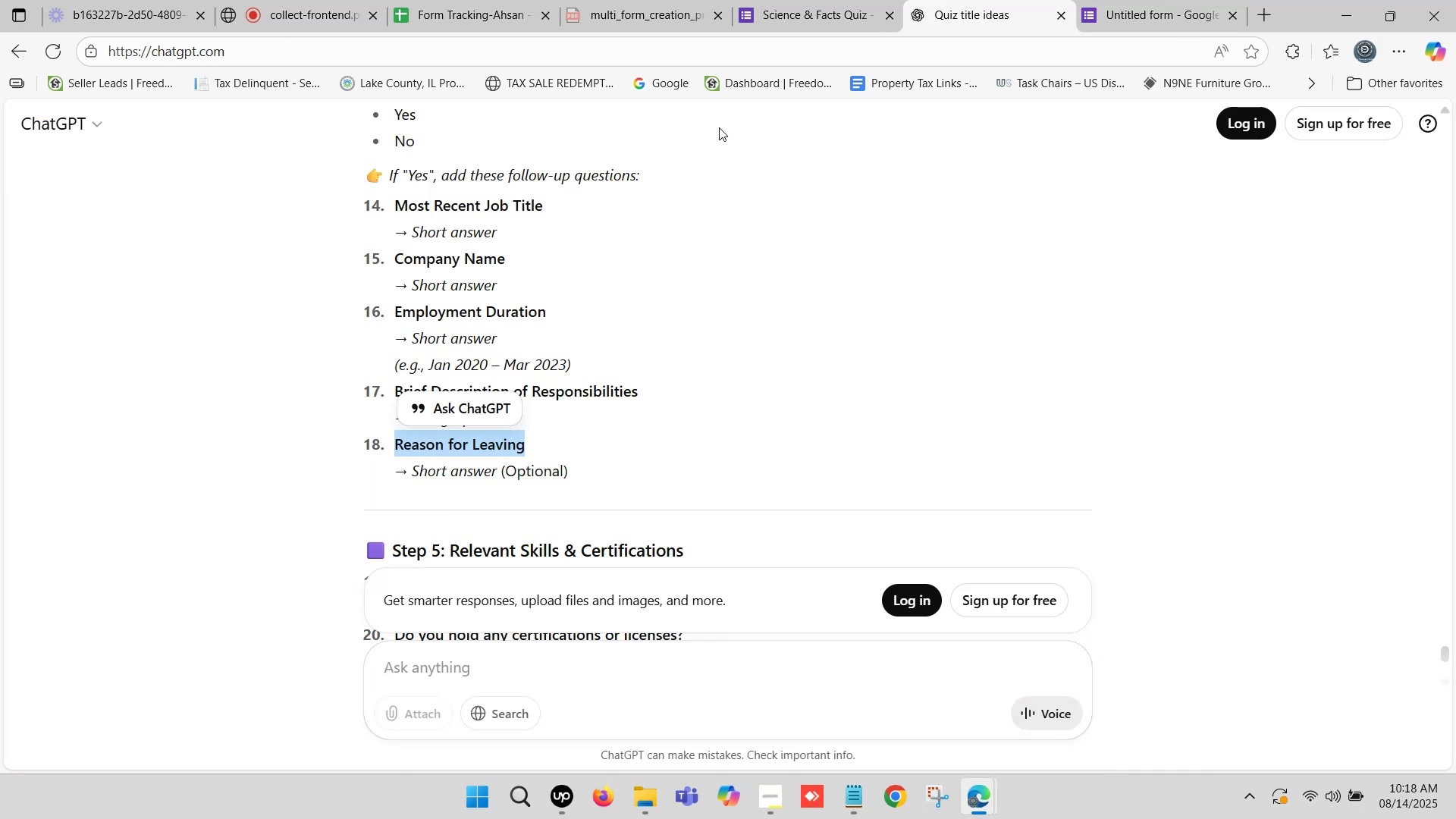 
scroll: coordinate [410, 395], scroll_direction: down, amount: 2.0
 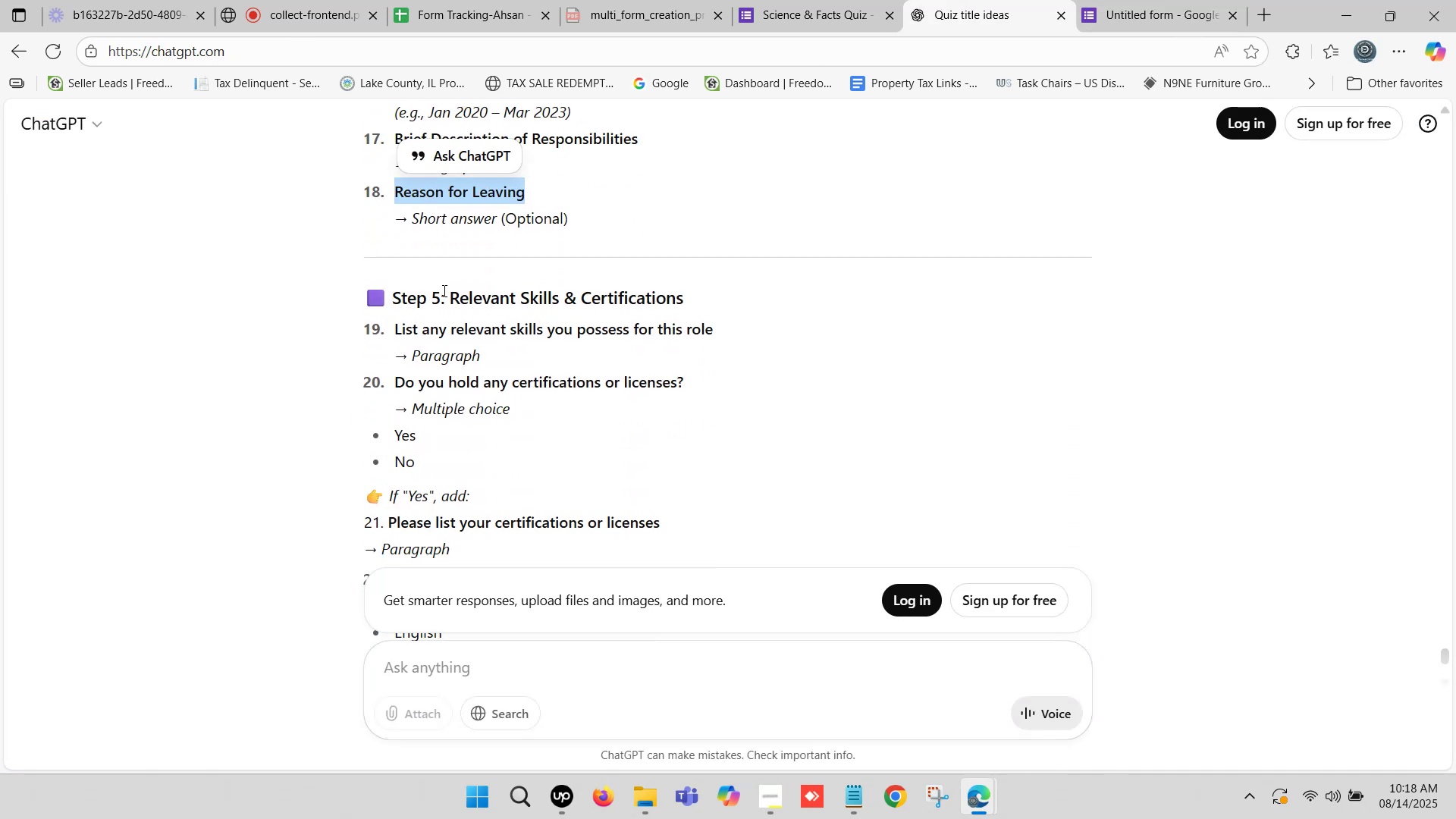 
left_click_drag(start_coordinate=[452, 301], to_coordinate=[681, 294])
 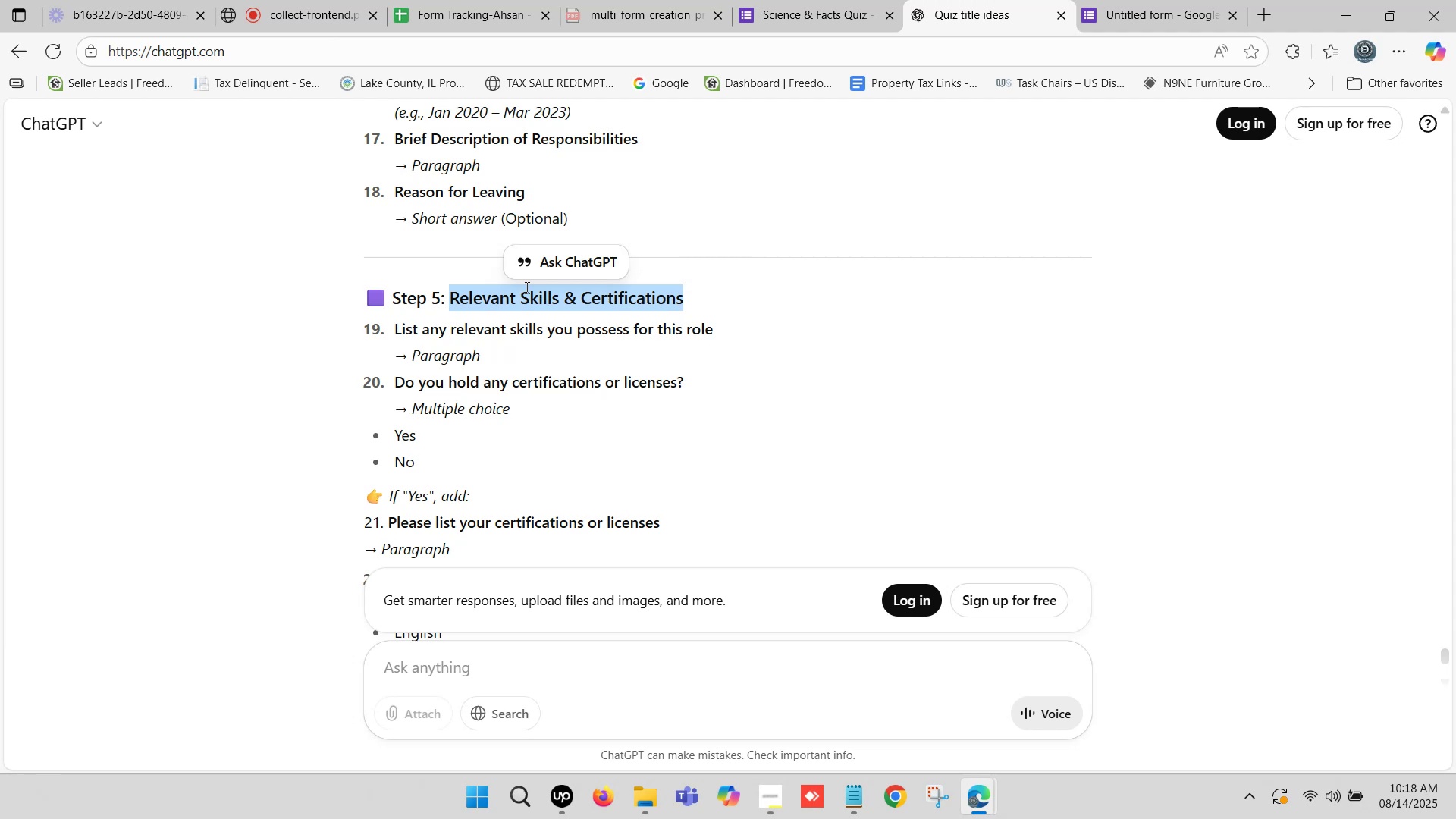 
right_click([525, 295])
 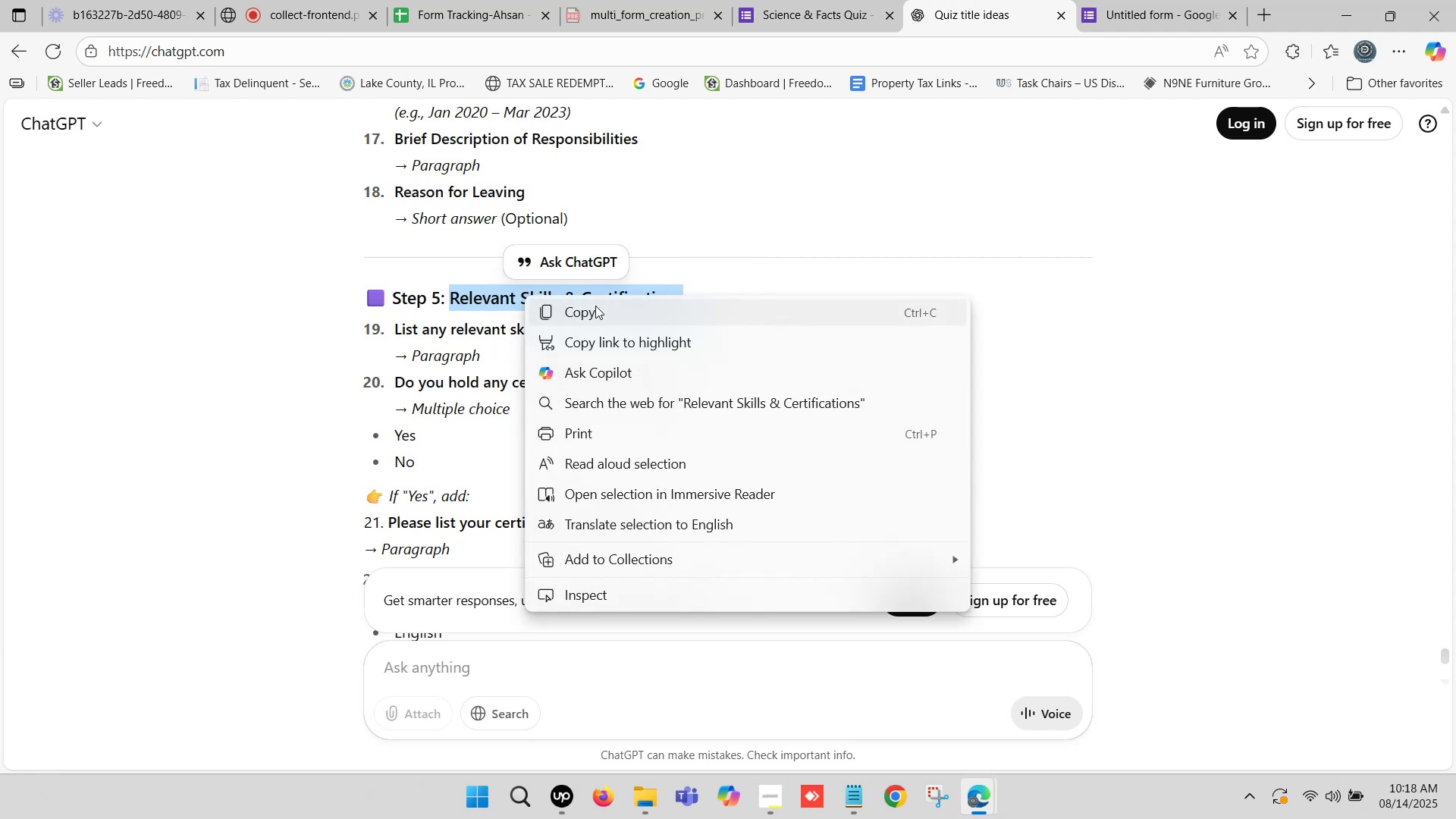 
left_click([586, 309])
 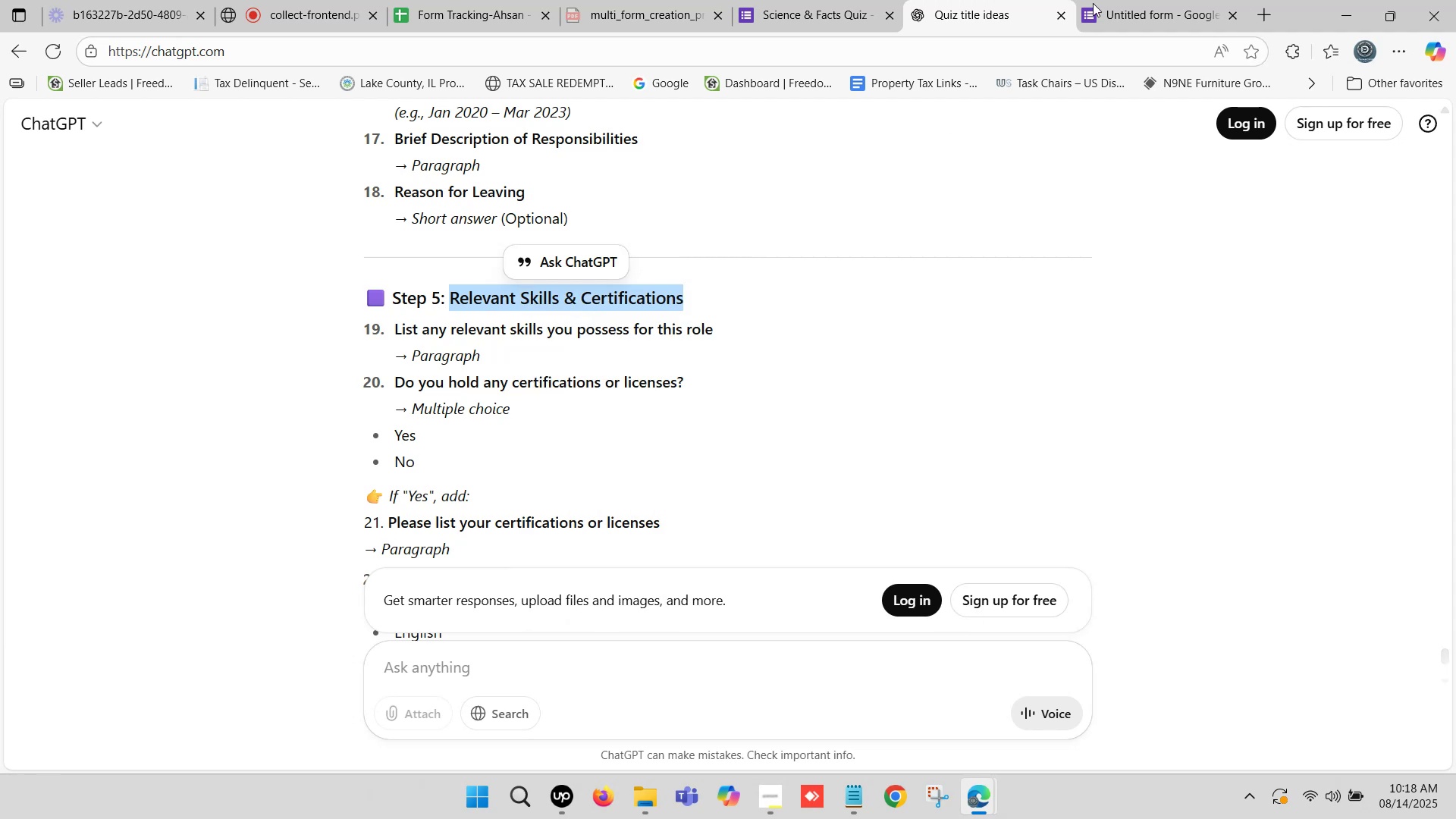 
left_click([1122, 0])
 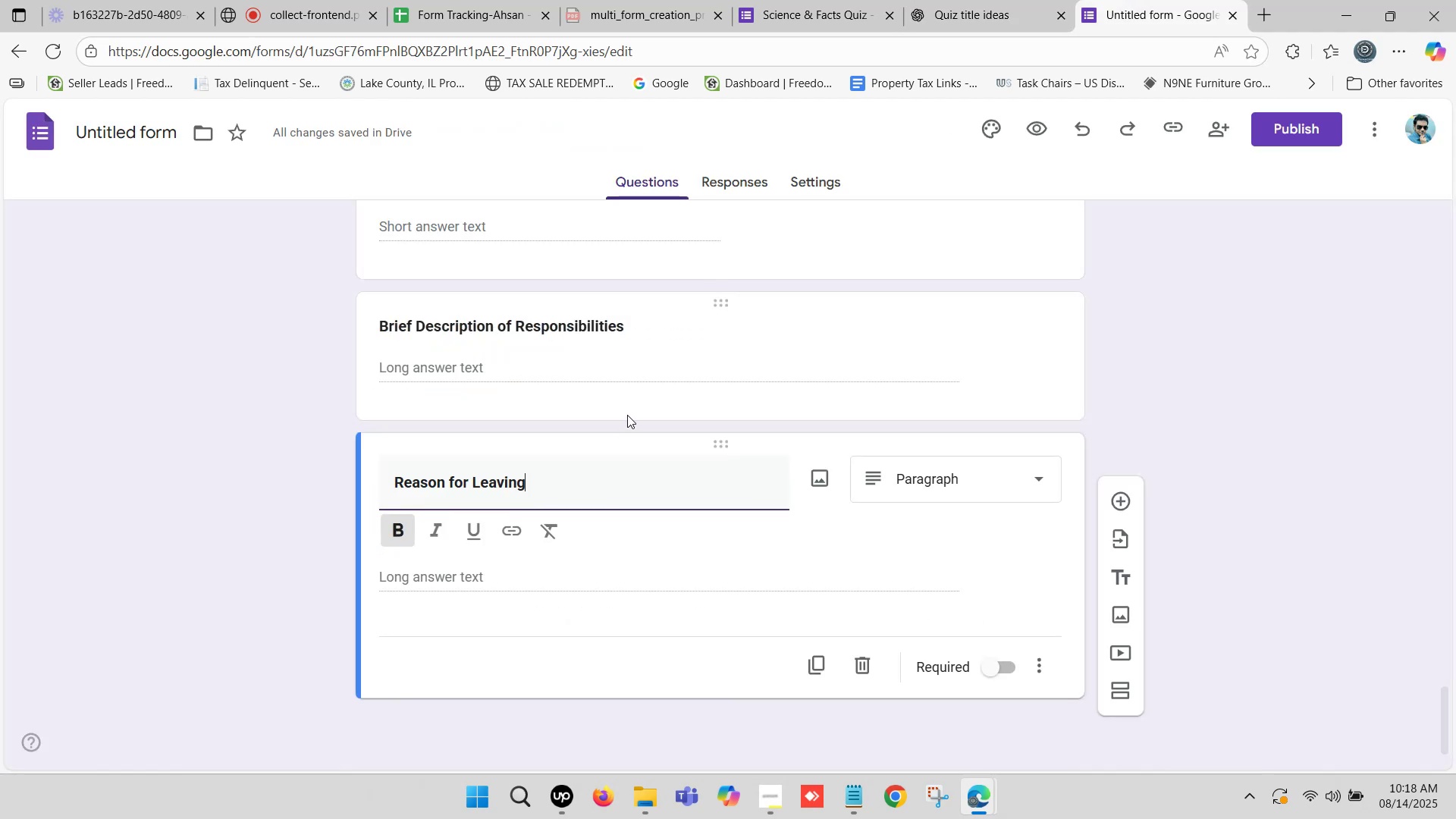 
scroll: coordinate [599, 413], scroll_direction: down, amount: 2.0
 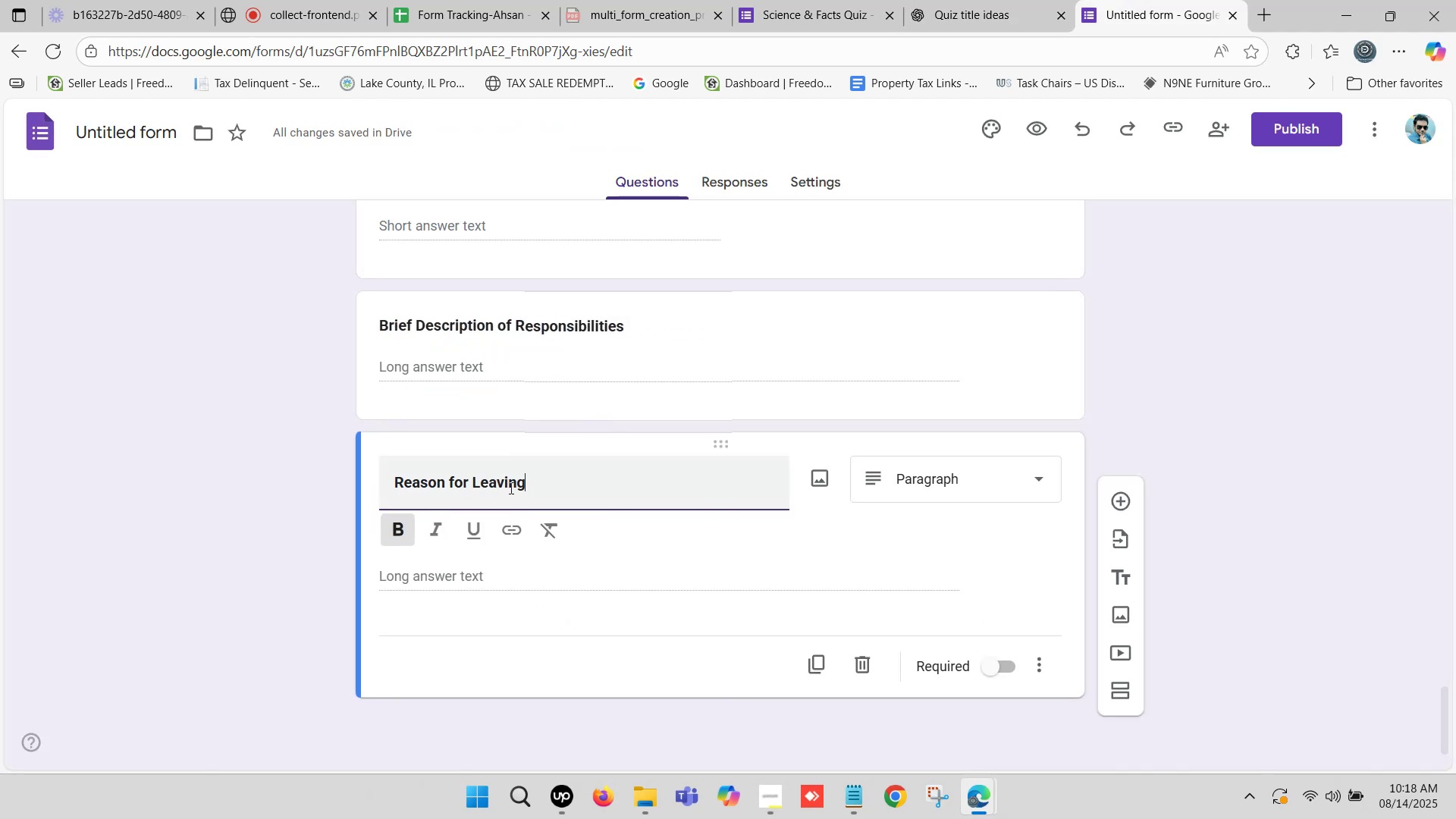 
left_click_drag(start_coordinate=[531, 481], to_coordinate=[353, 492])
 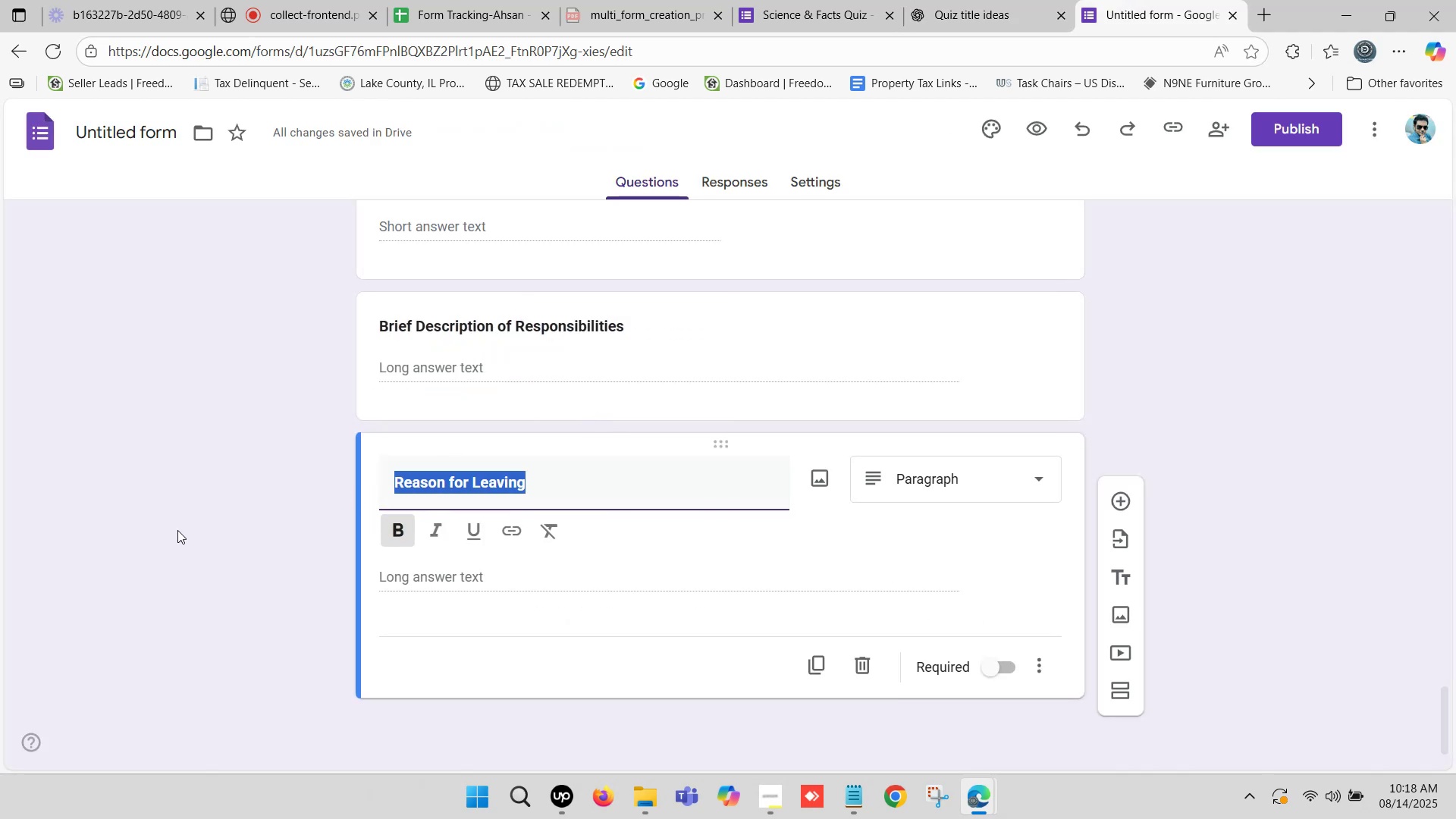 
left_click([175, 530])
 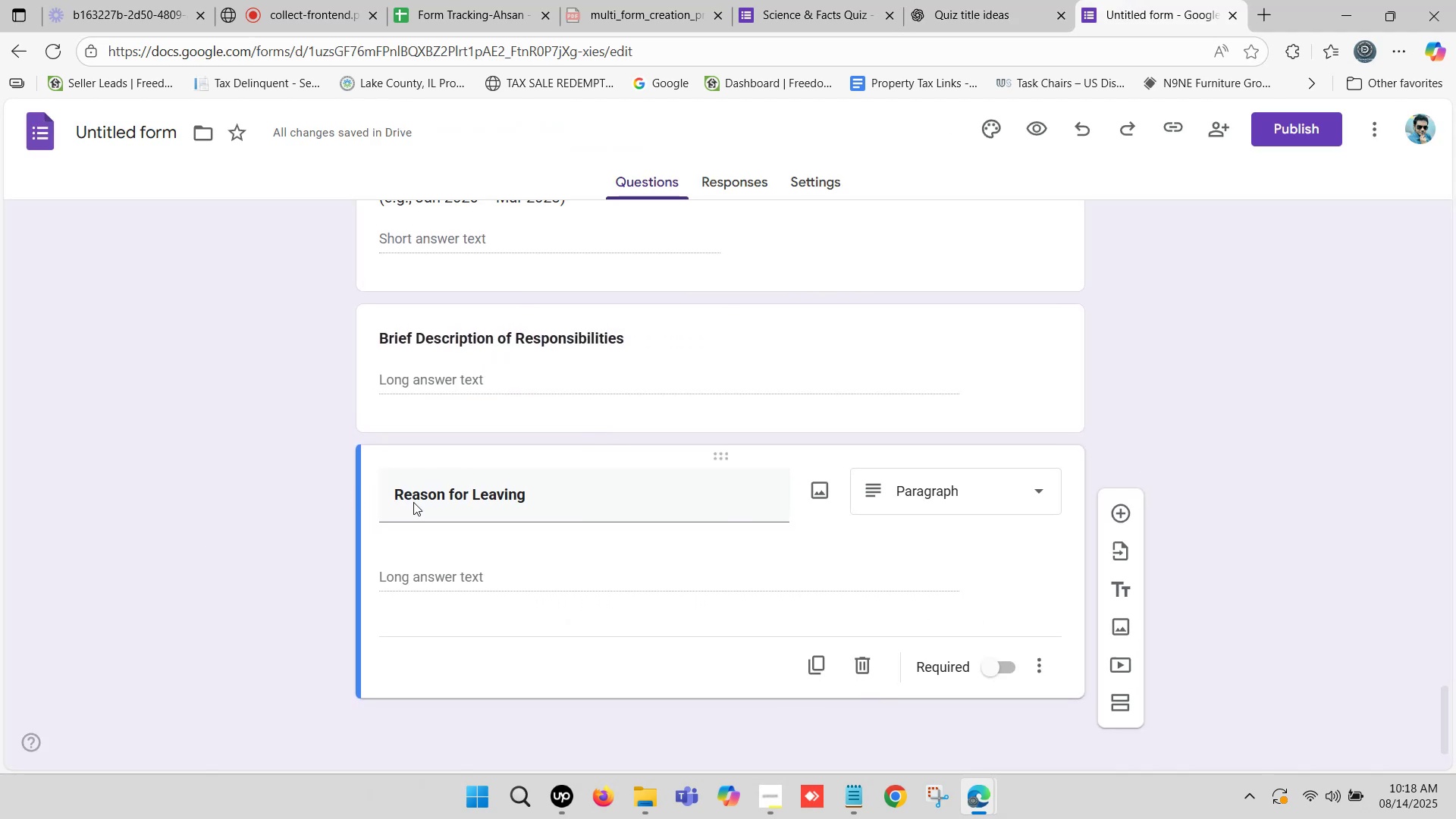 
scroll: coordinate [596, 463], scroll_direction: down, amount: 1.0
 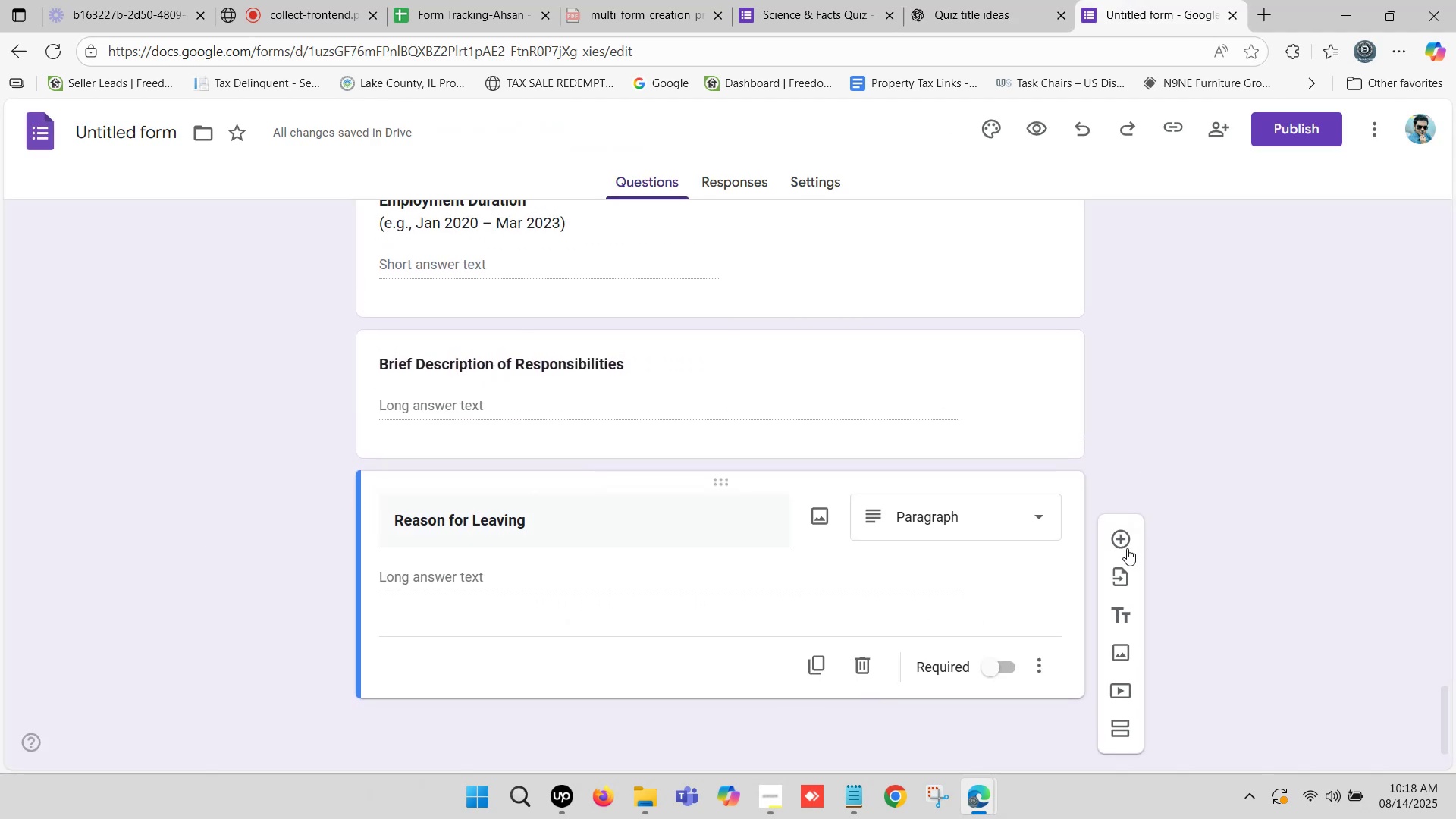 
left_click([1122, 541])
 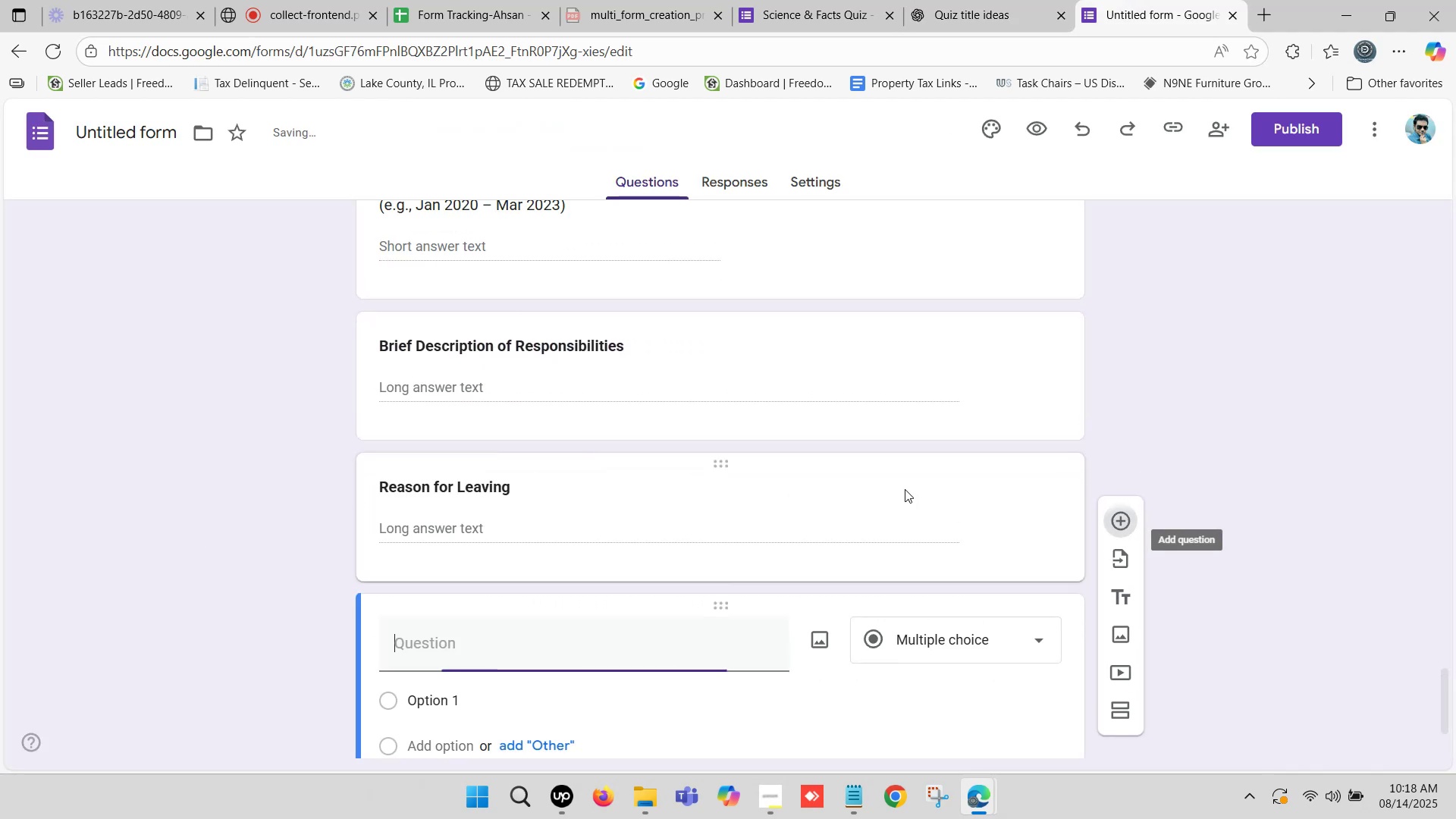 
scroll: coordinate [684, 454], scroll_direction: down, amount: 3.0
 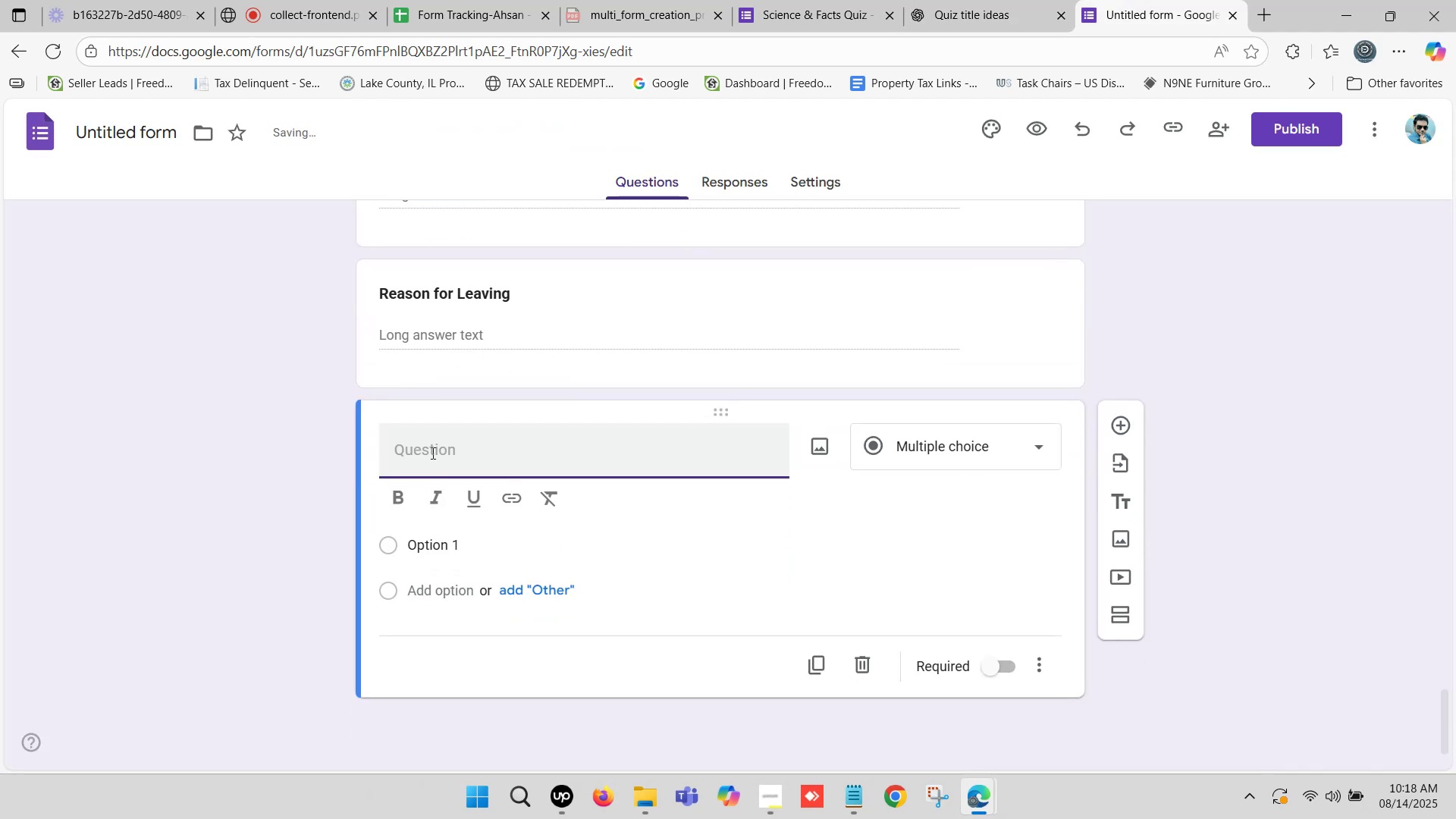 
left_click([438, 443])
 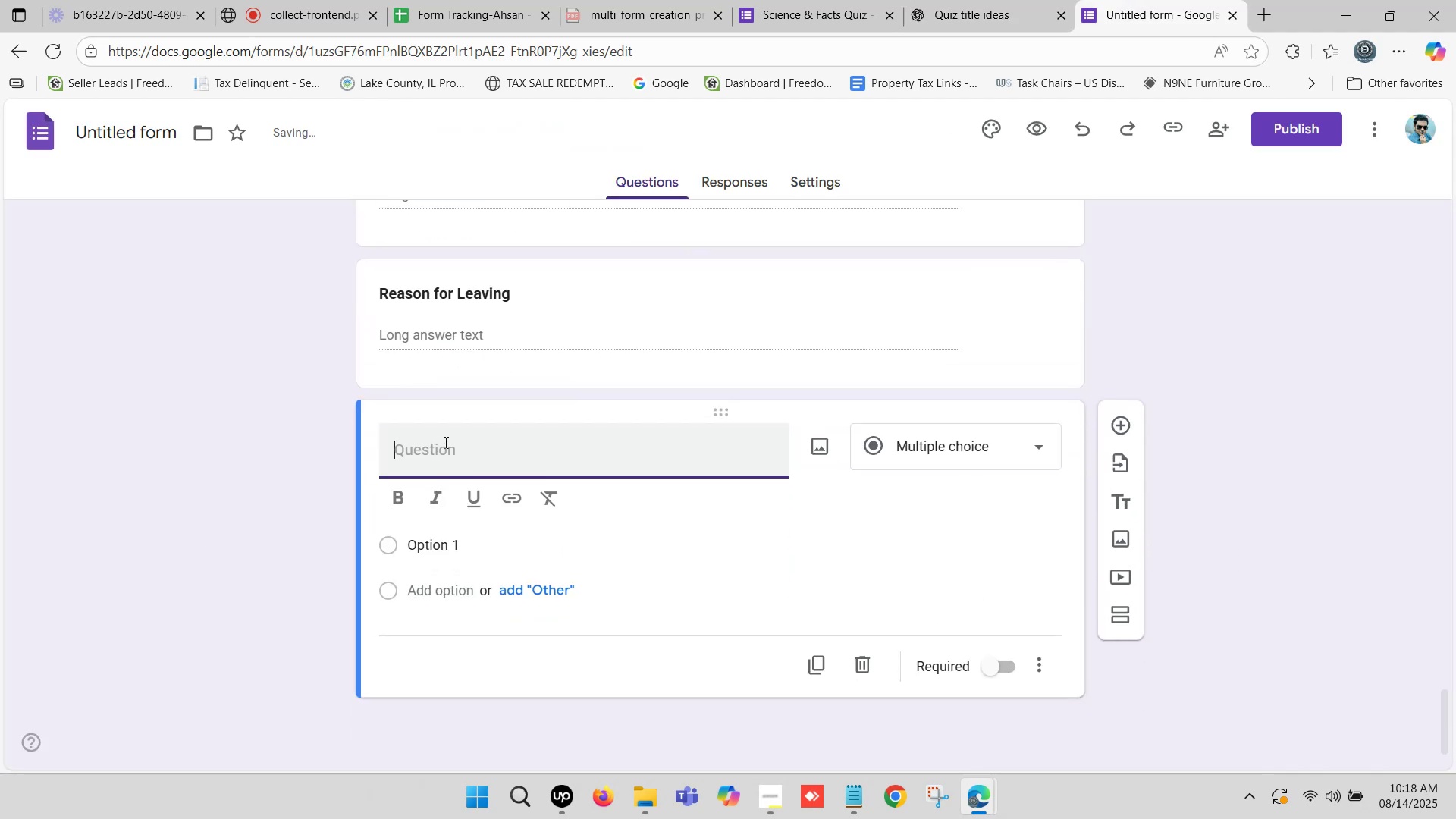 
key(Control+V)
 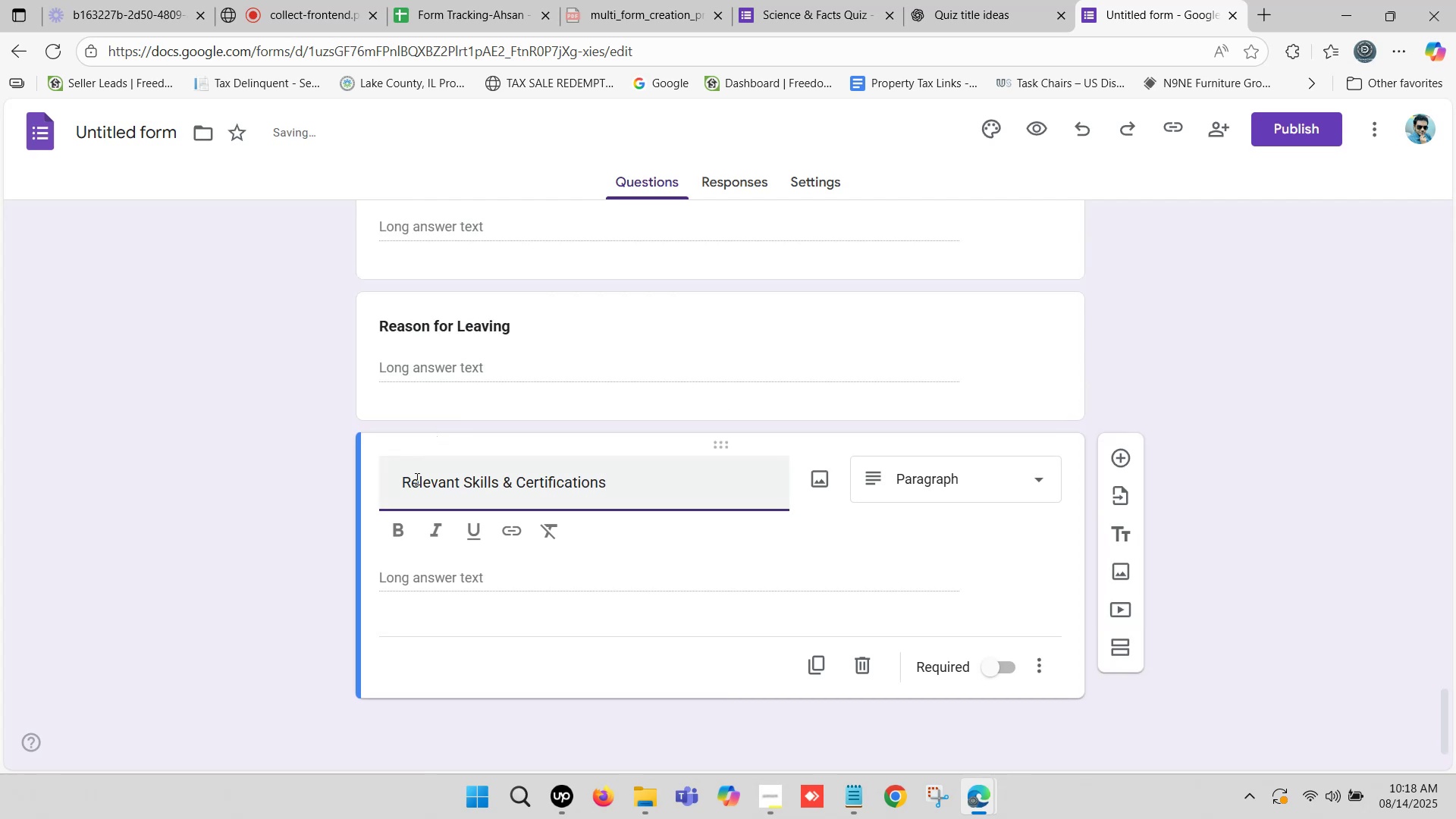 
left_click_drag(start_coordinate=[403, 483], to_coordinate=[319, 482])
 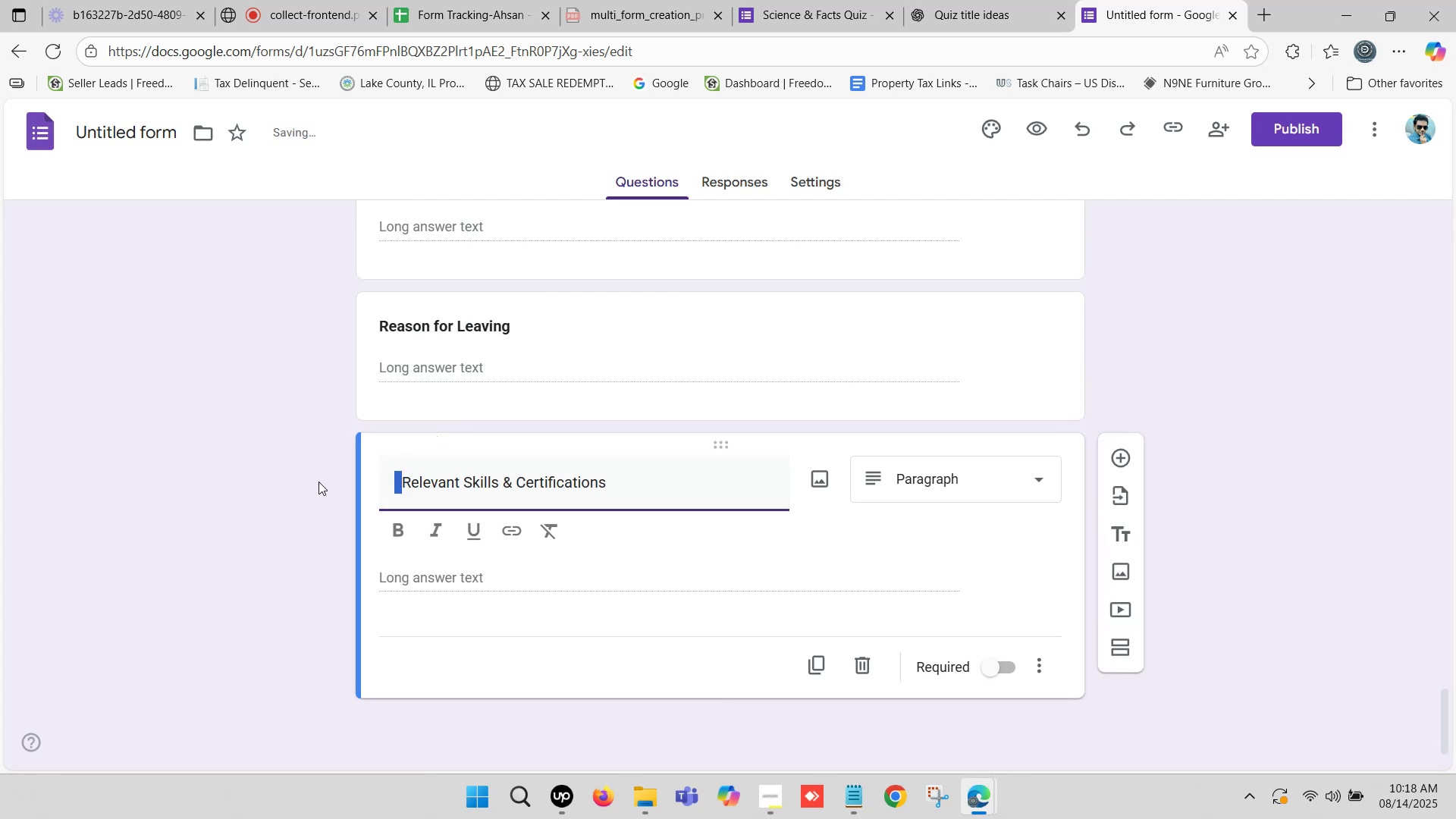 
key(Backspace)
 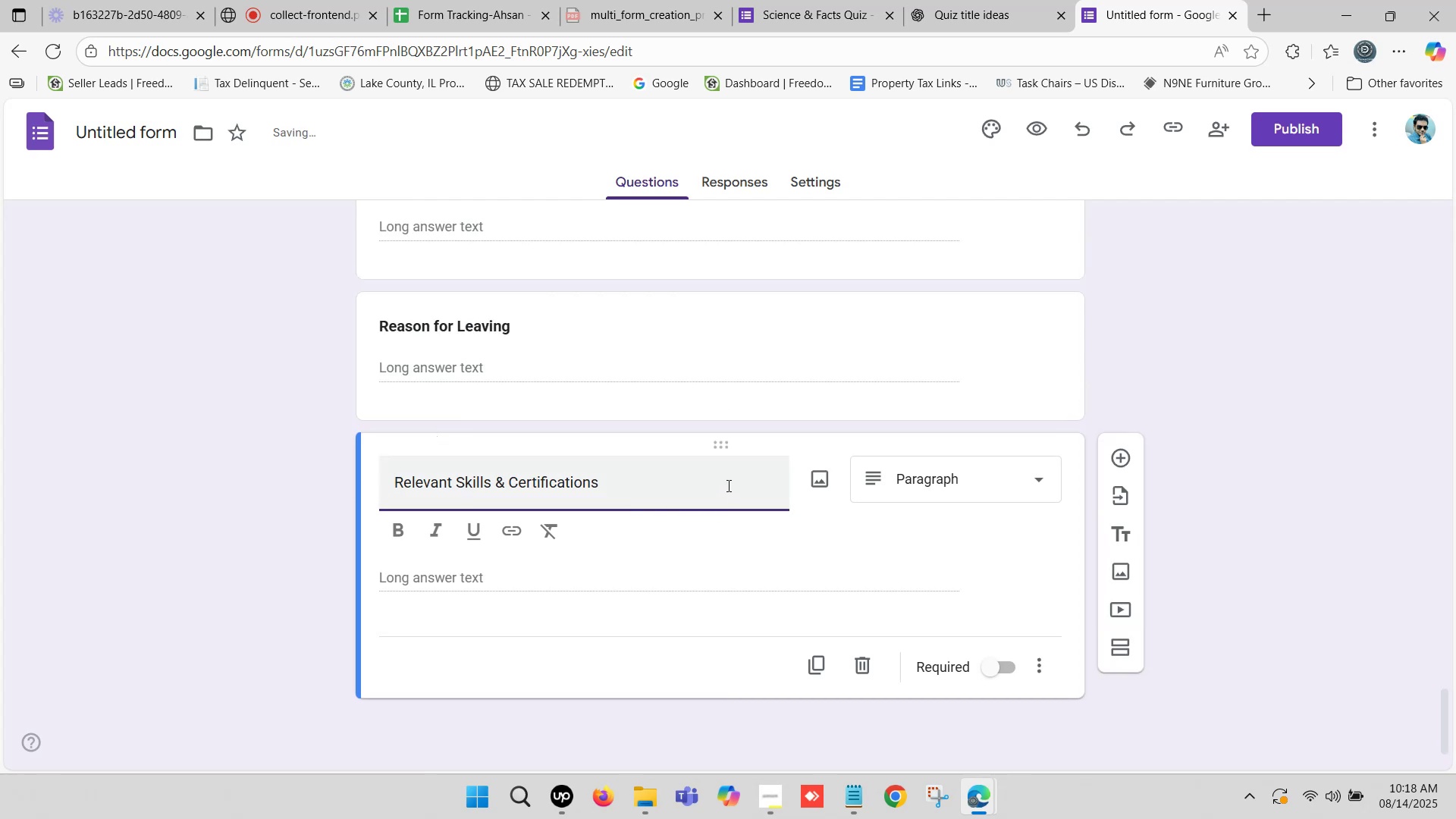 
left_click([655, 468])
 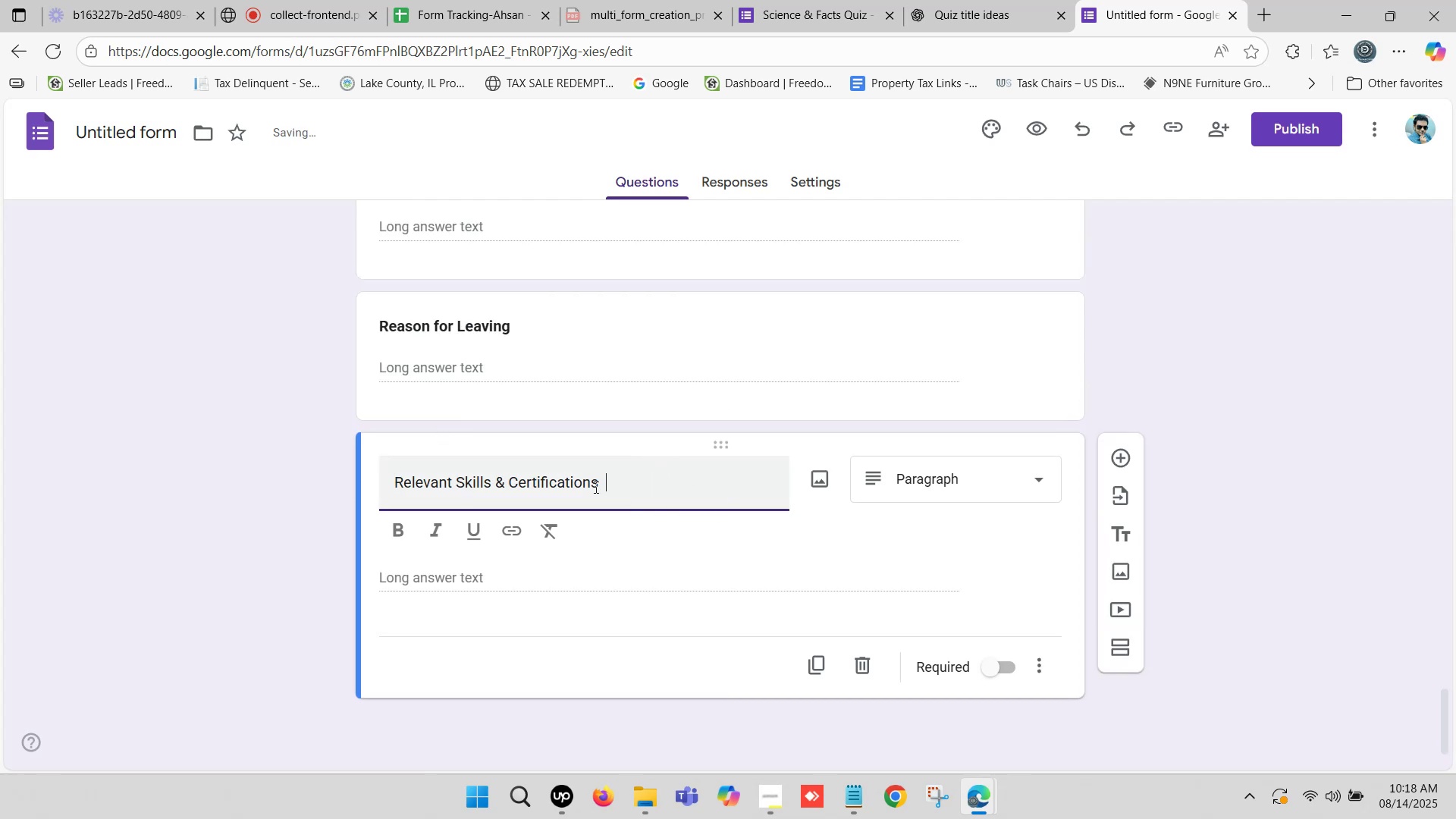 
left_click_drag(start_coordinate=[599, 482], to_coordinate=[962, 526])
 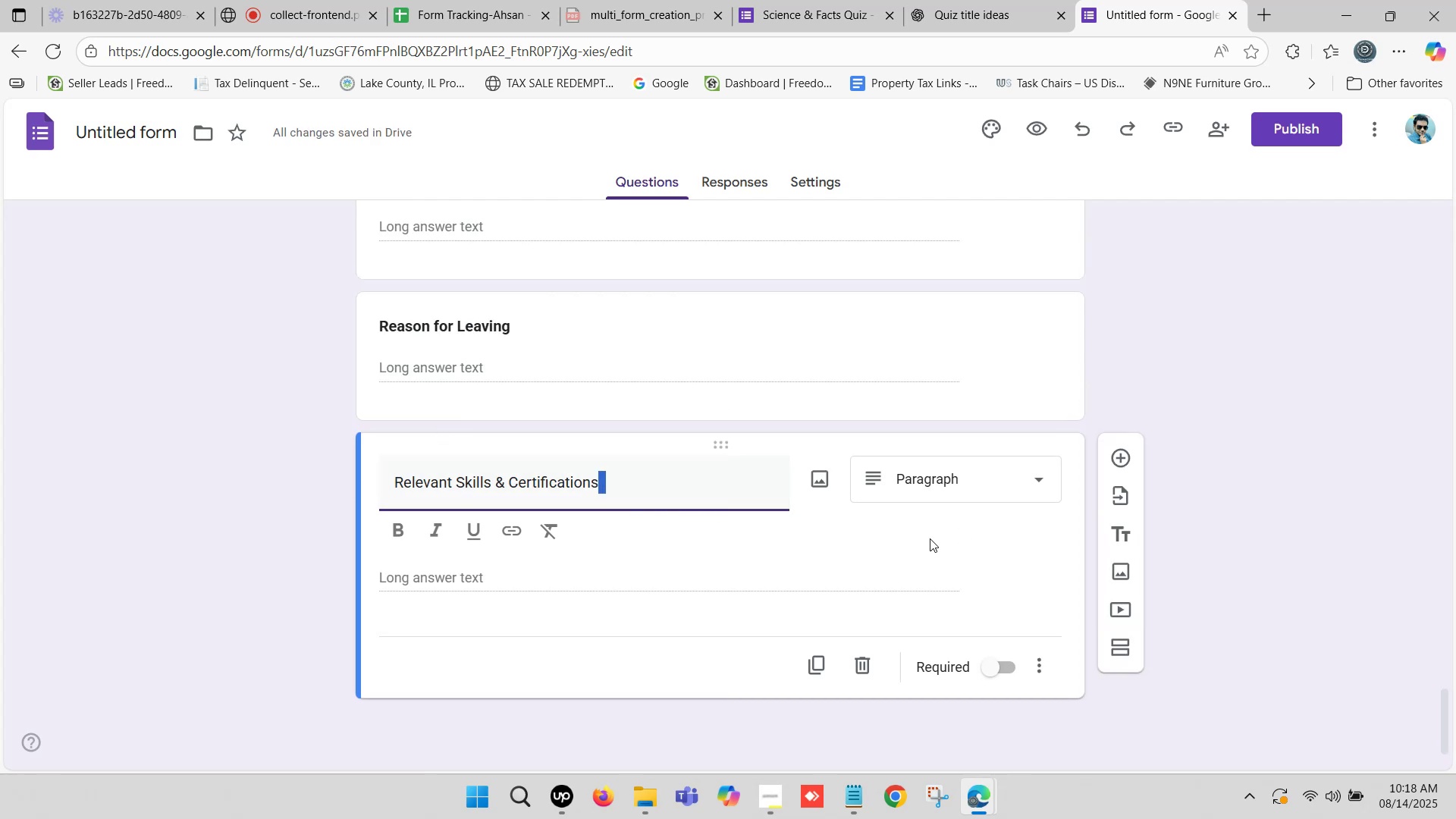 
key(Backspace)
 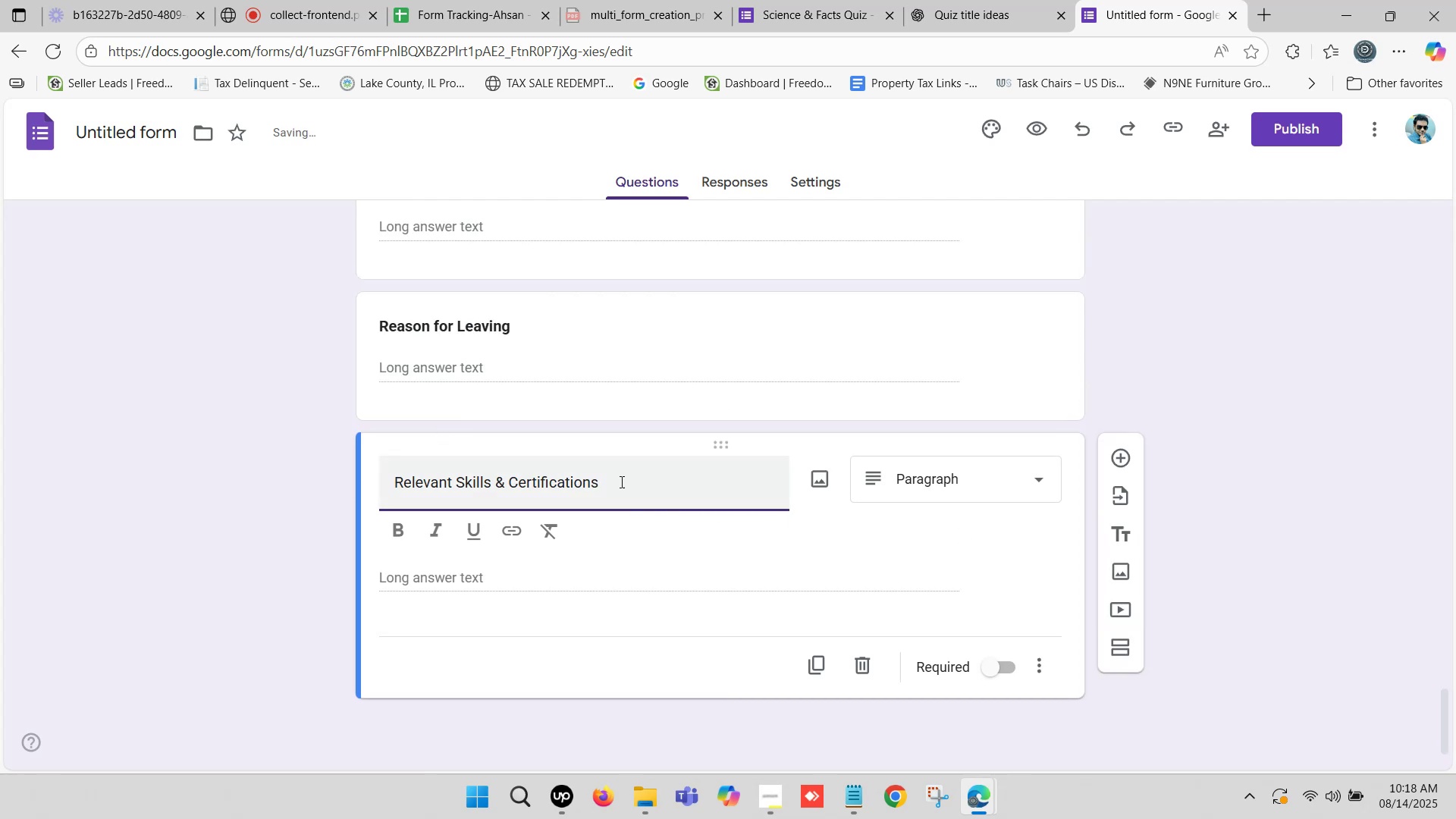 
left_click_drag(start_coordinate=[605, 477], to_coordinate=[359, 477])
 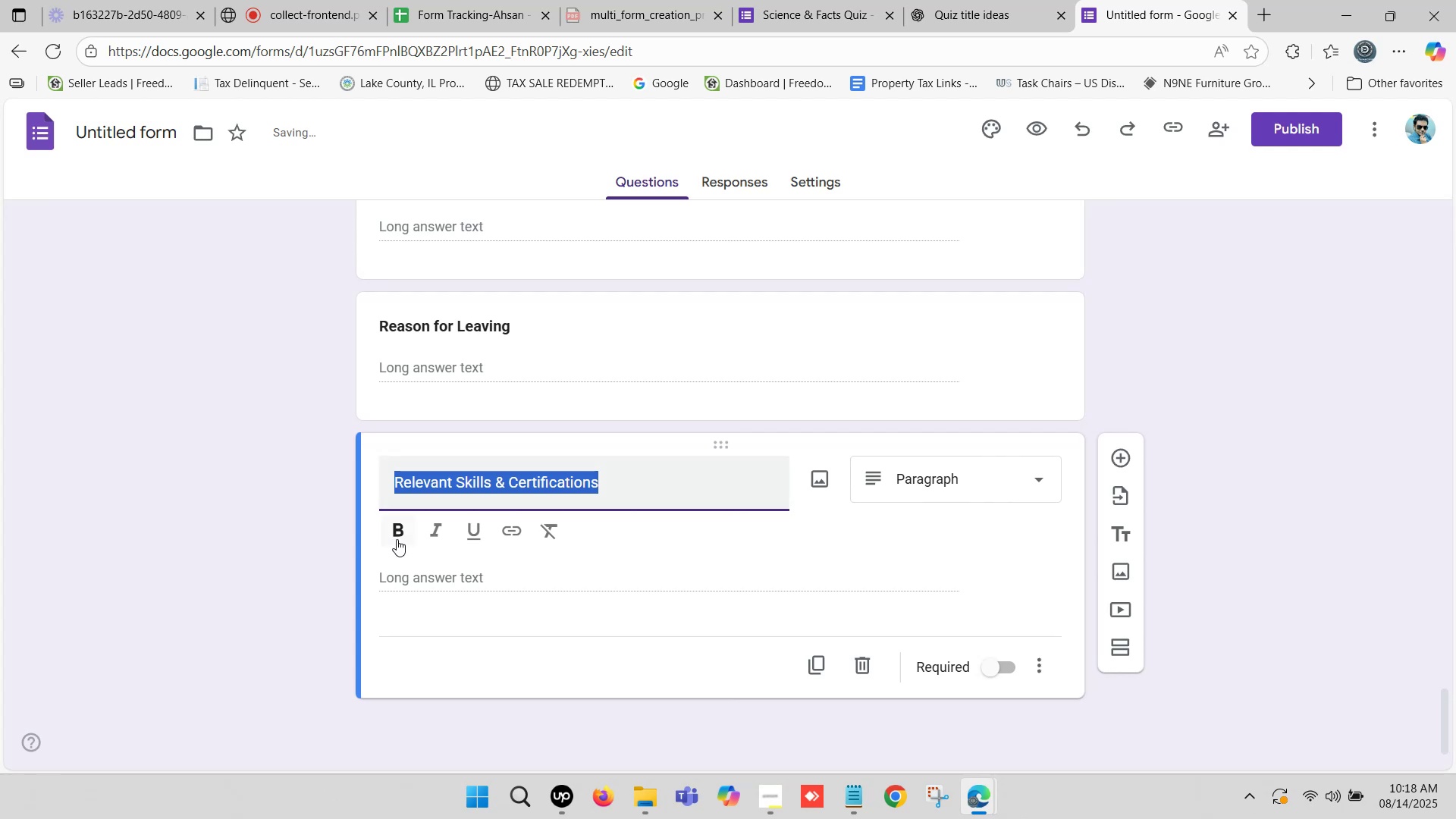 
left_click([398, 538])
 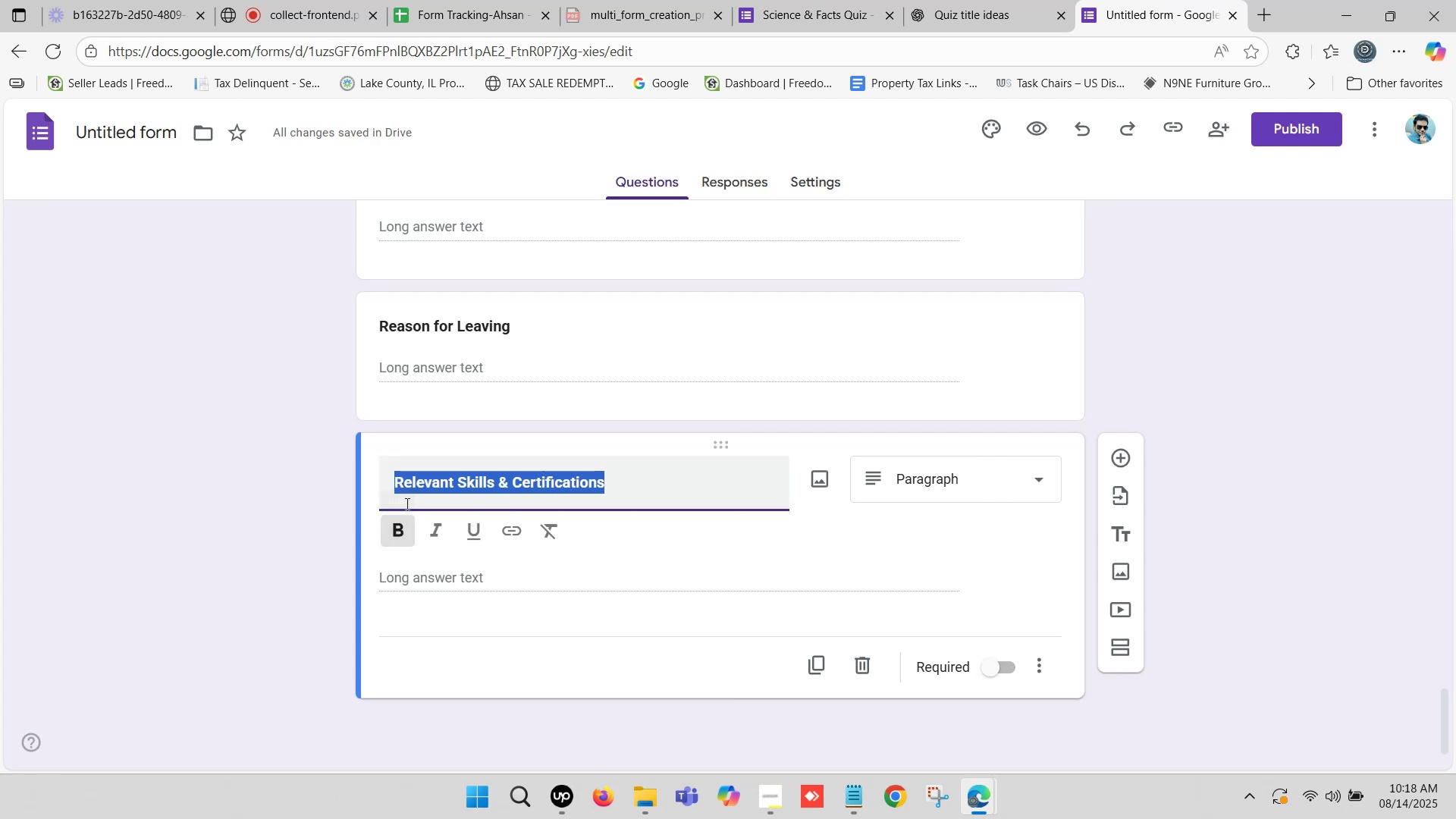 
scroll: coordinate [374, 456], scroll_direction: down, amount: 4.0
 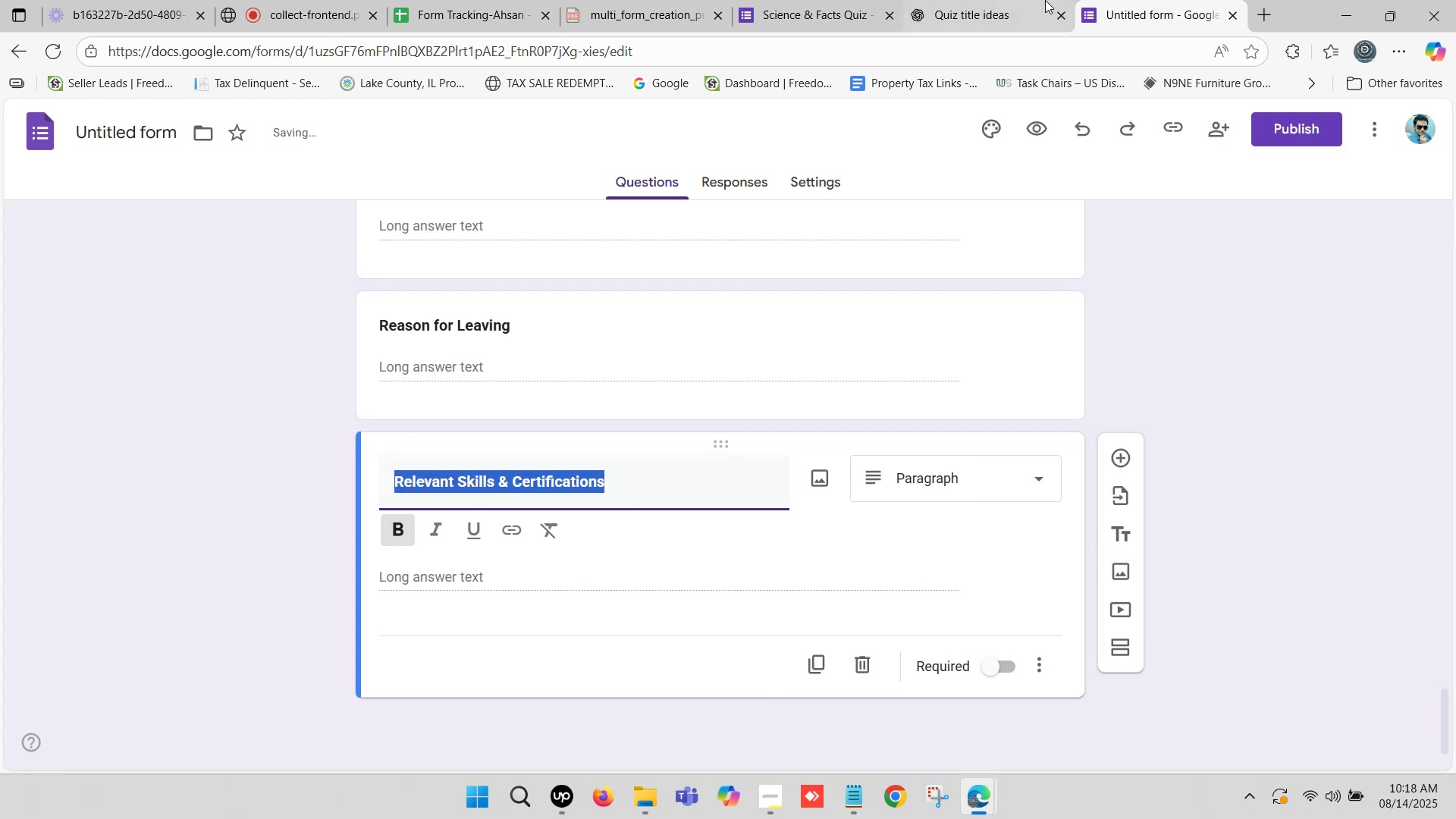 
left_click([1021, 0])
 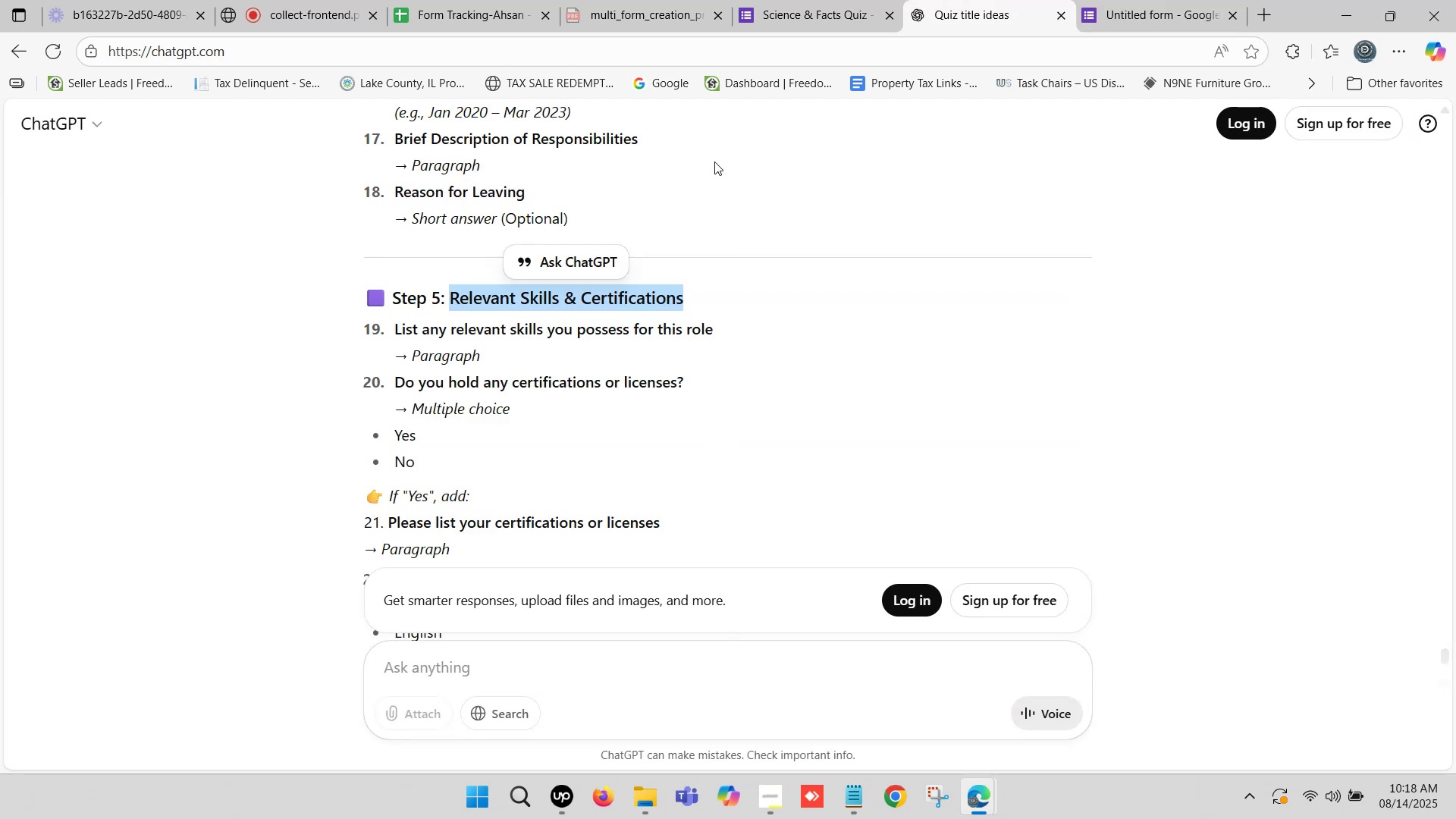 
scroll: coordinate [679, 232], scroll_direction: down, amount: 1.0
 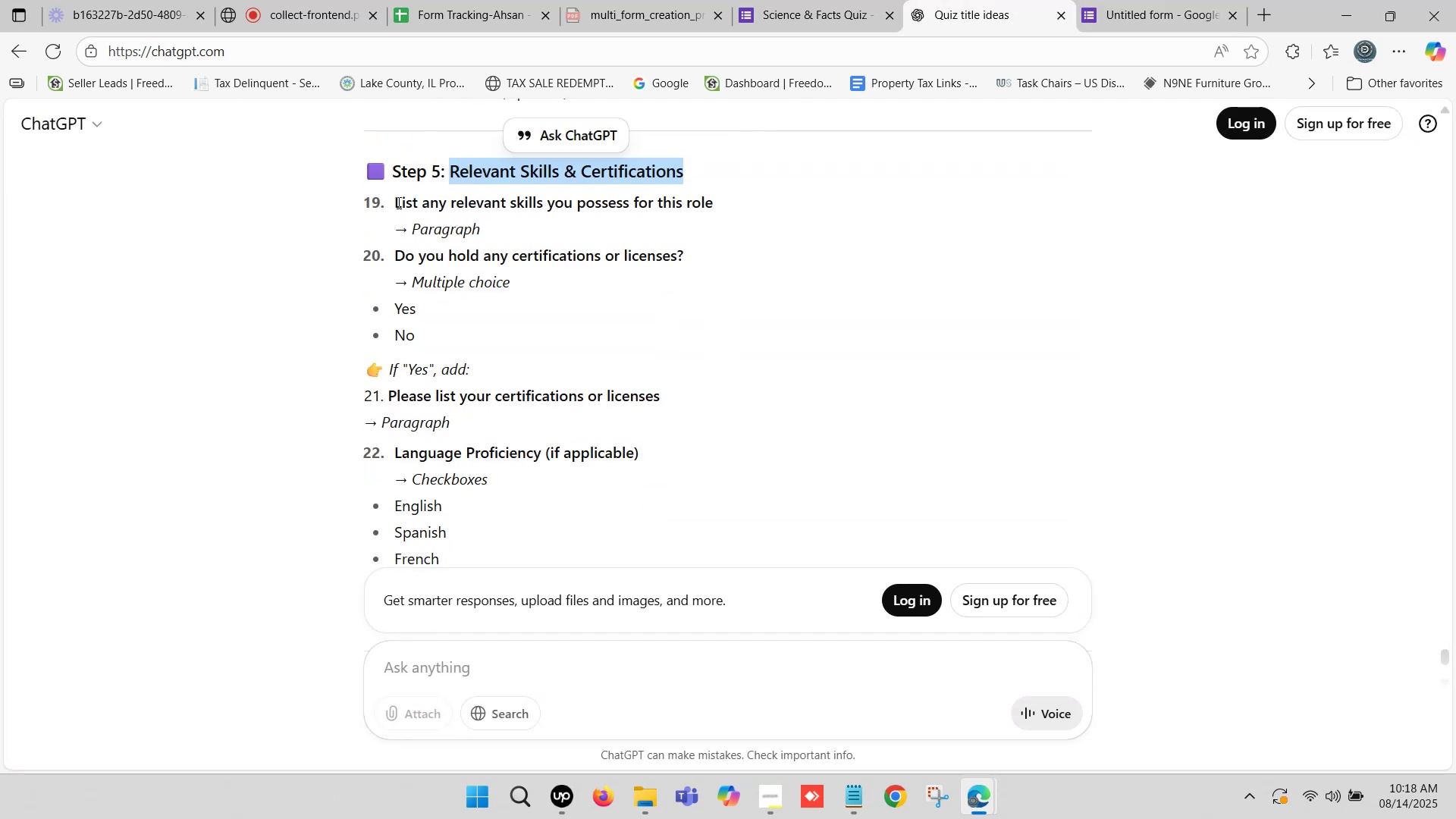 
left_click_drag(start_coordinate=[397, 199], to_coordinate=[709, 203])
 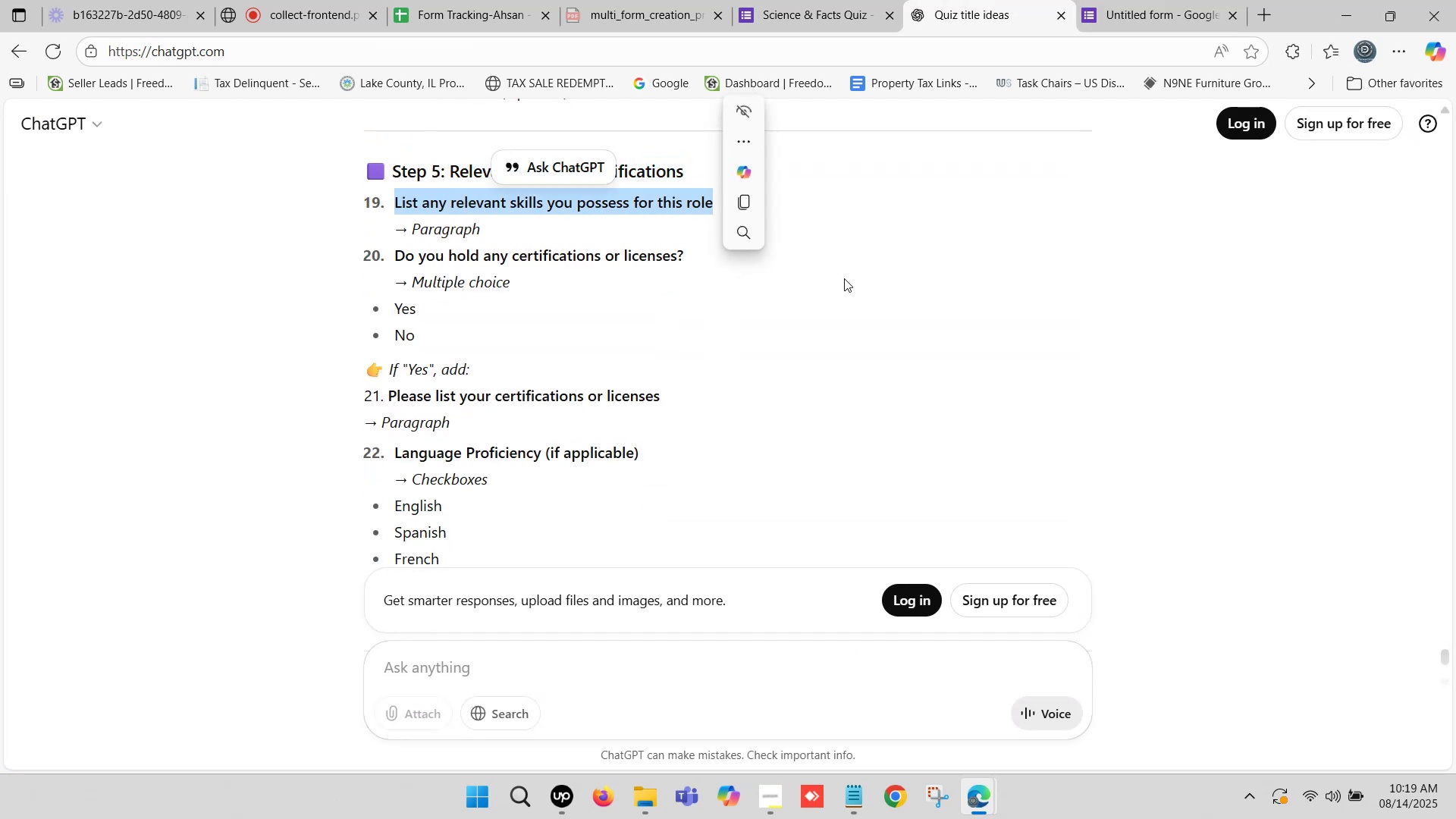 
key(Control+C)
 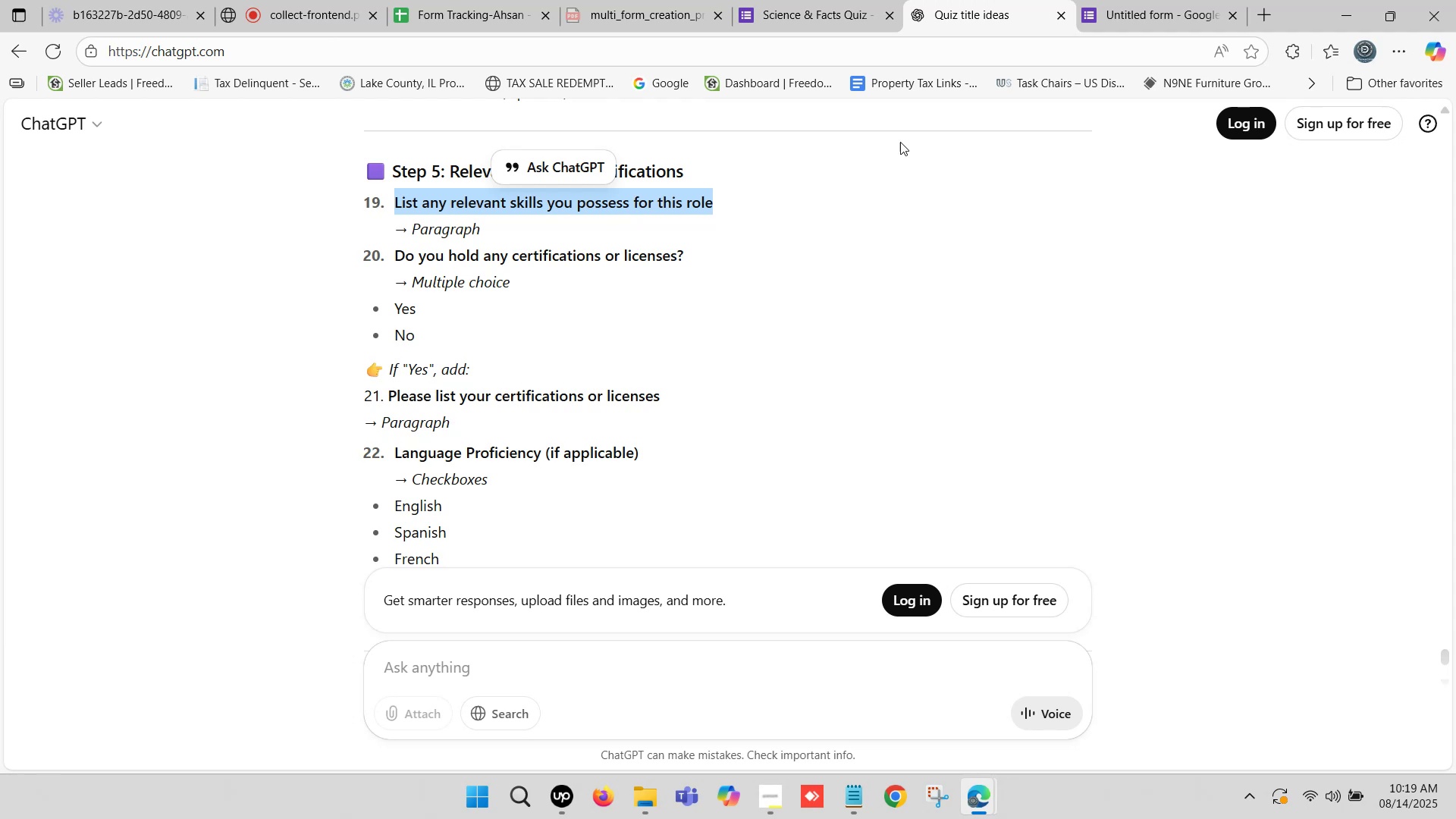 
left_click_drag(start_coordinate=[1174, 0], to_coordinate=[1170, 0])
 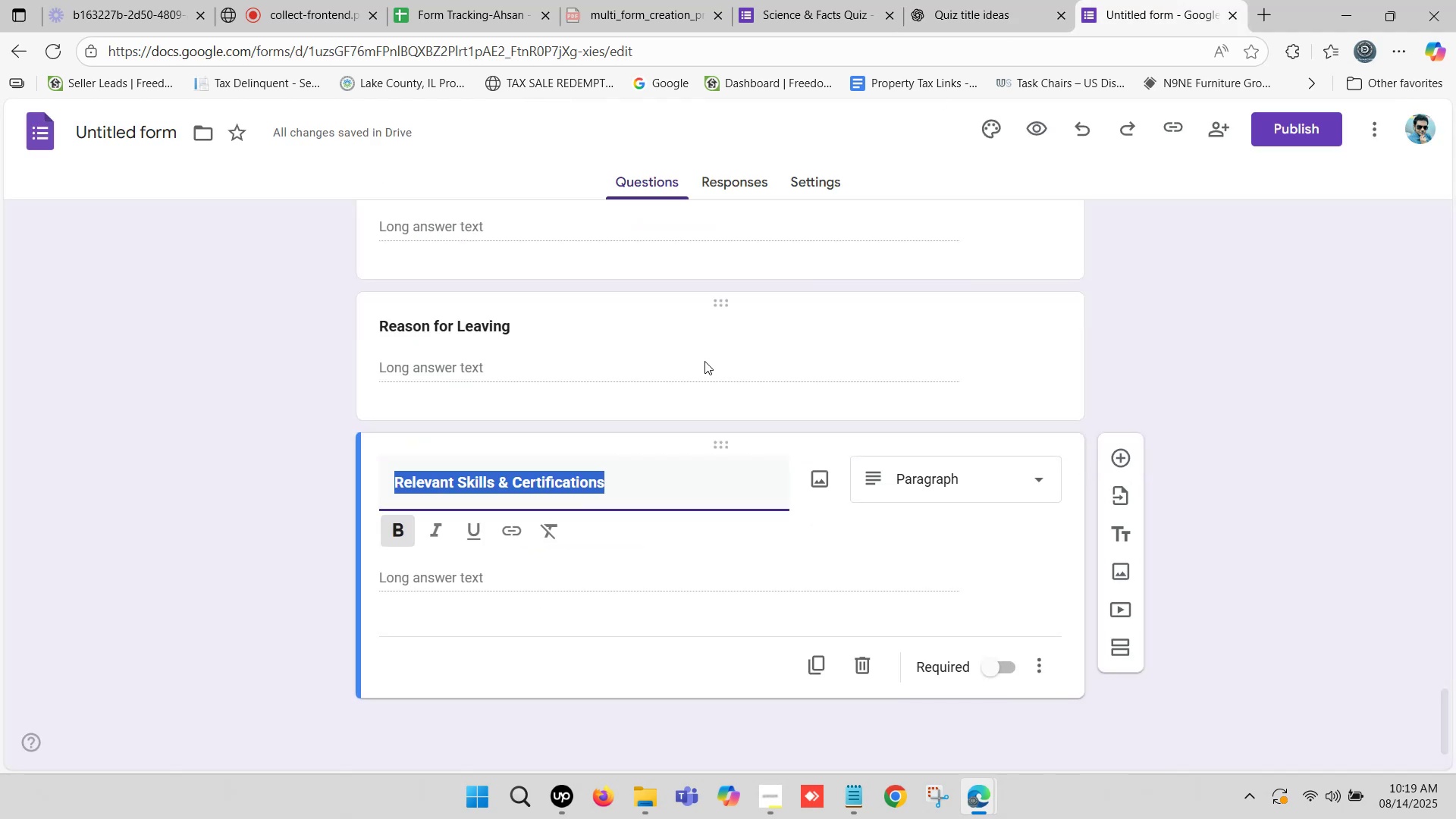 
scroll: coordinate [714, 359], scroll_direction: down, amount: 2.0
 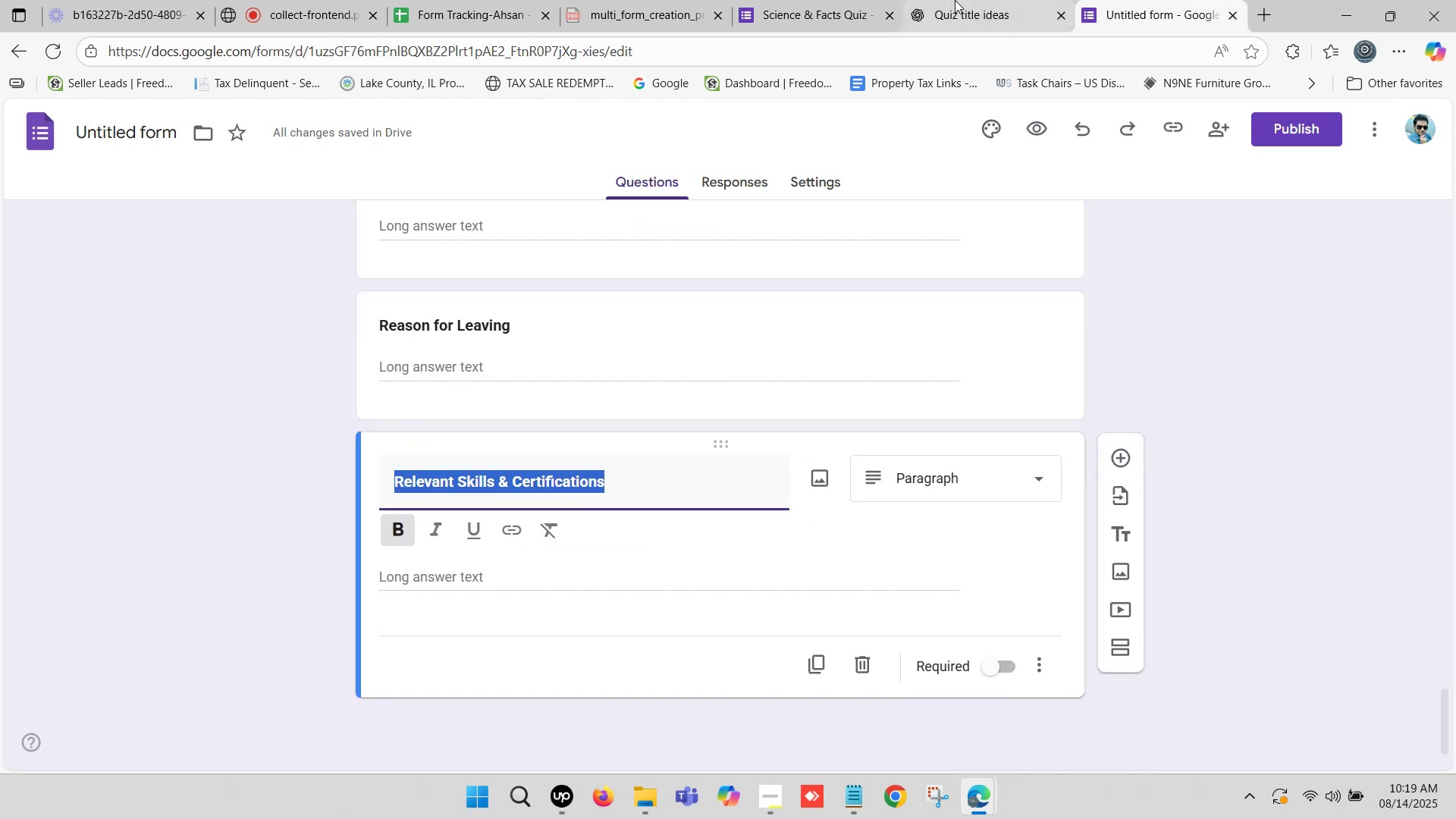 
left_click([965, 0])
 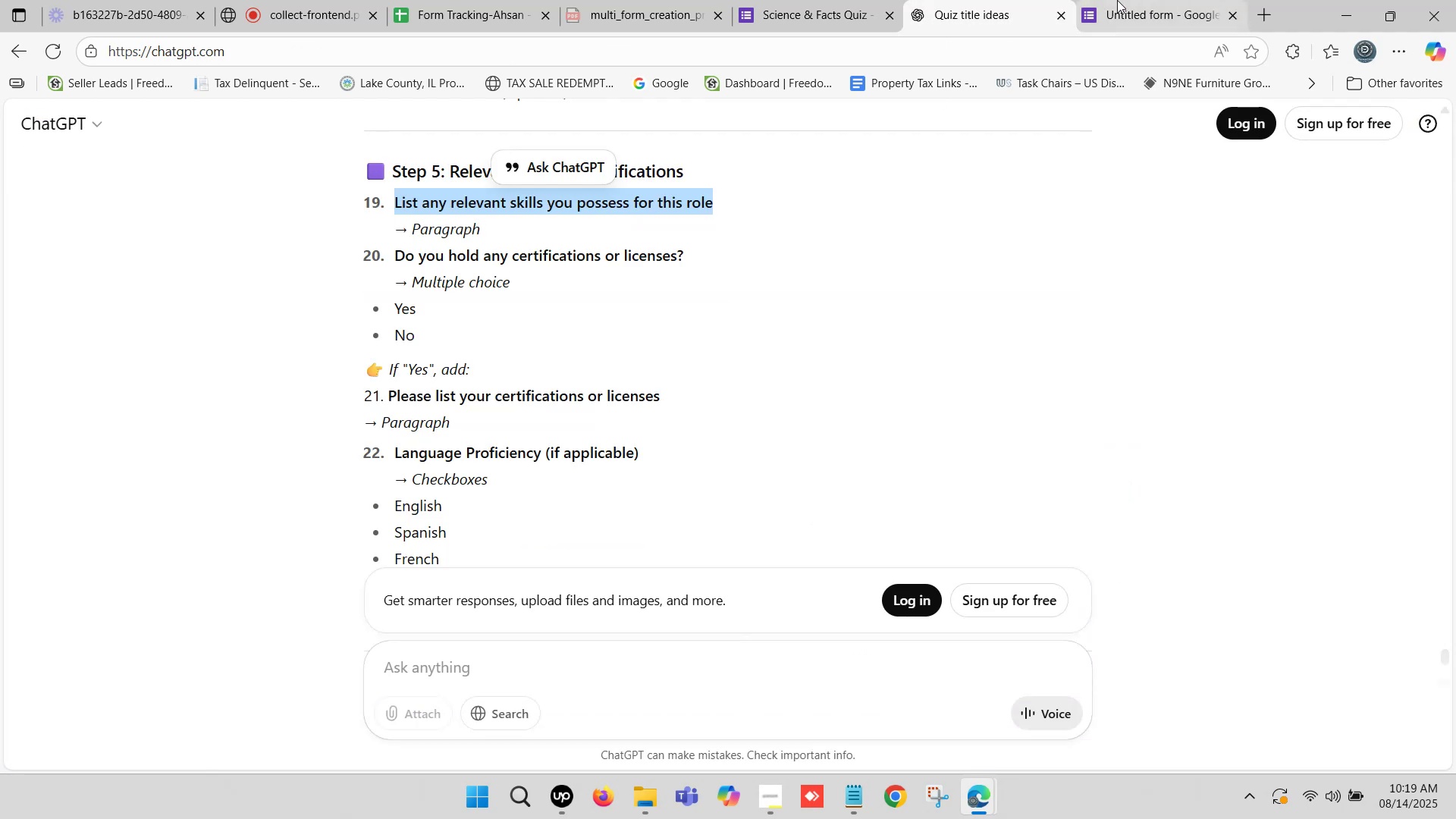 
left_click([1117, 0])
 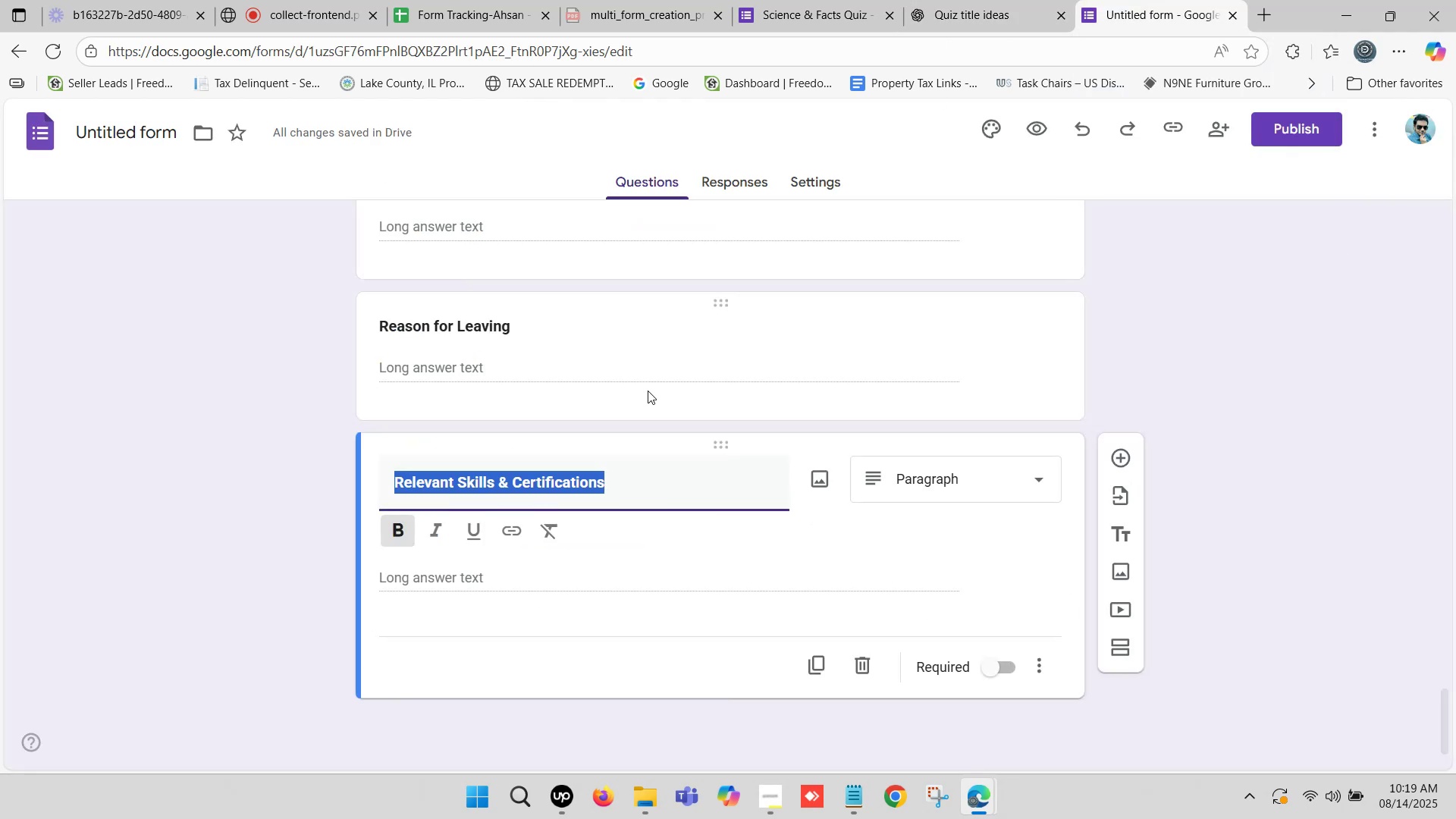 
scroll: coordinate [640, 387], scroll_direction: down, amount: 2.0
 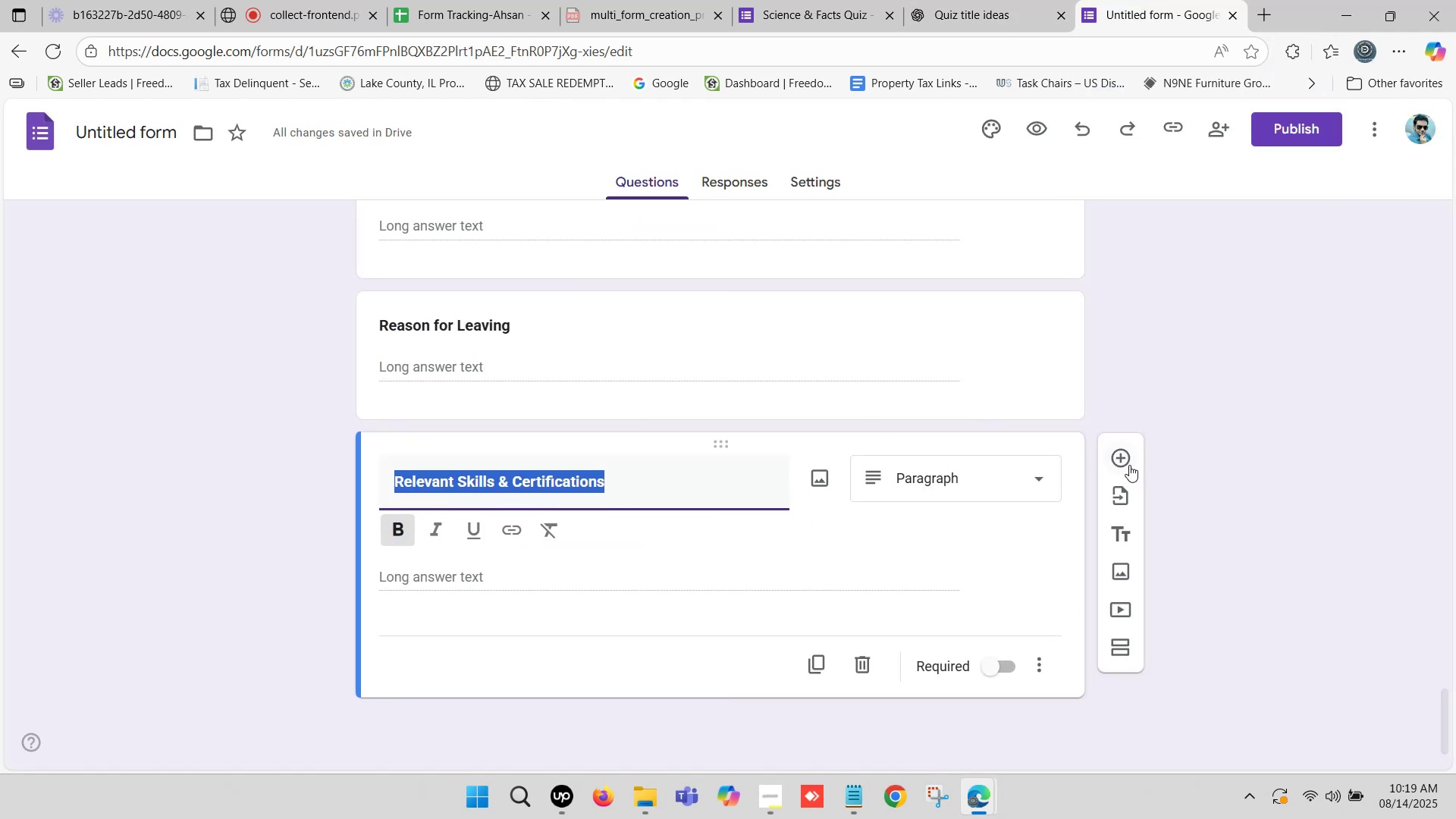 
left_click([1125, 455])
 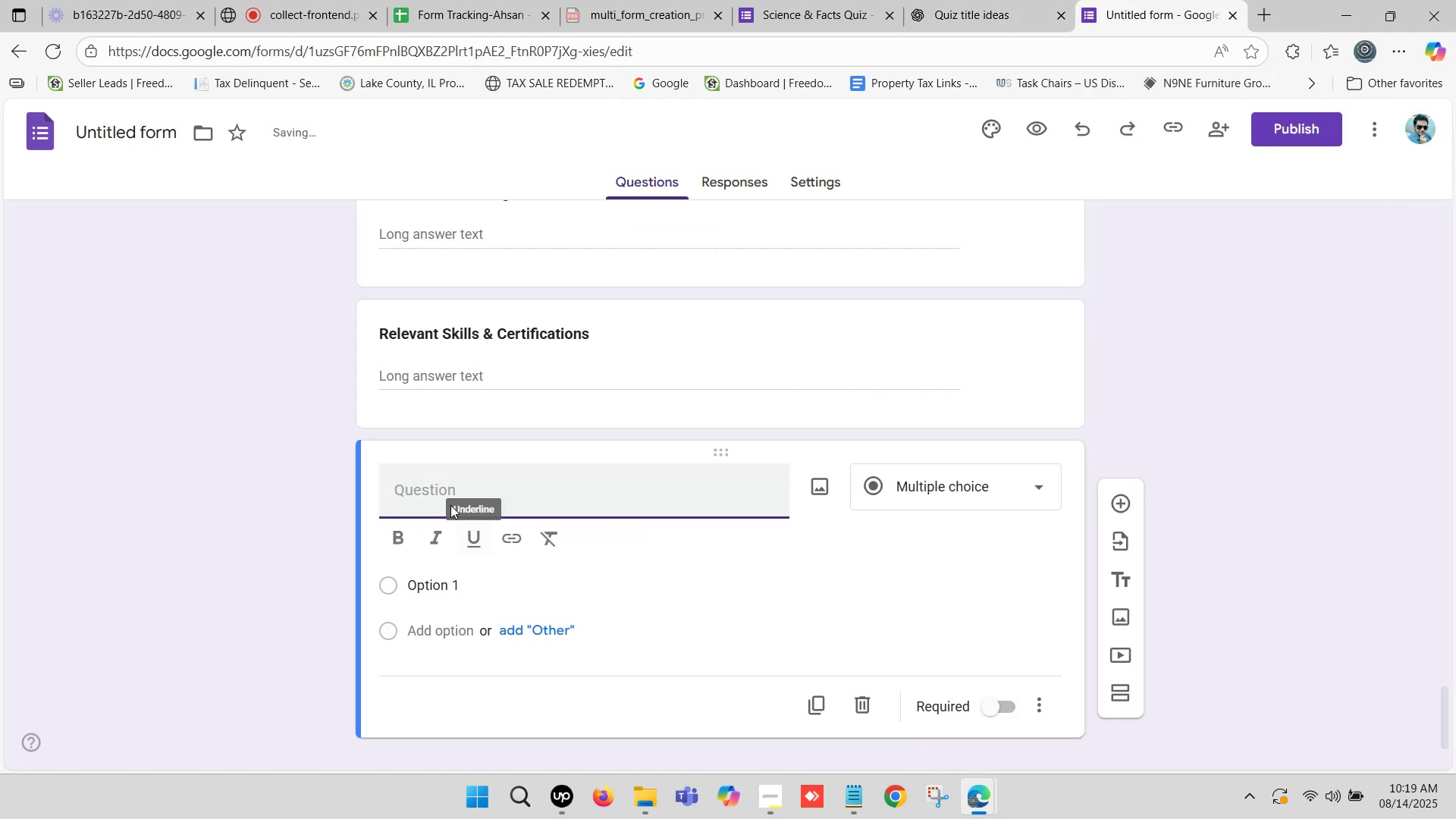 
left_click([455, 487])
 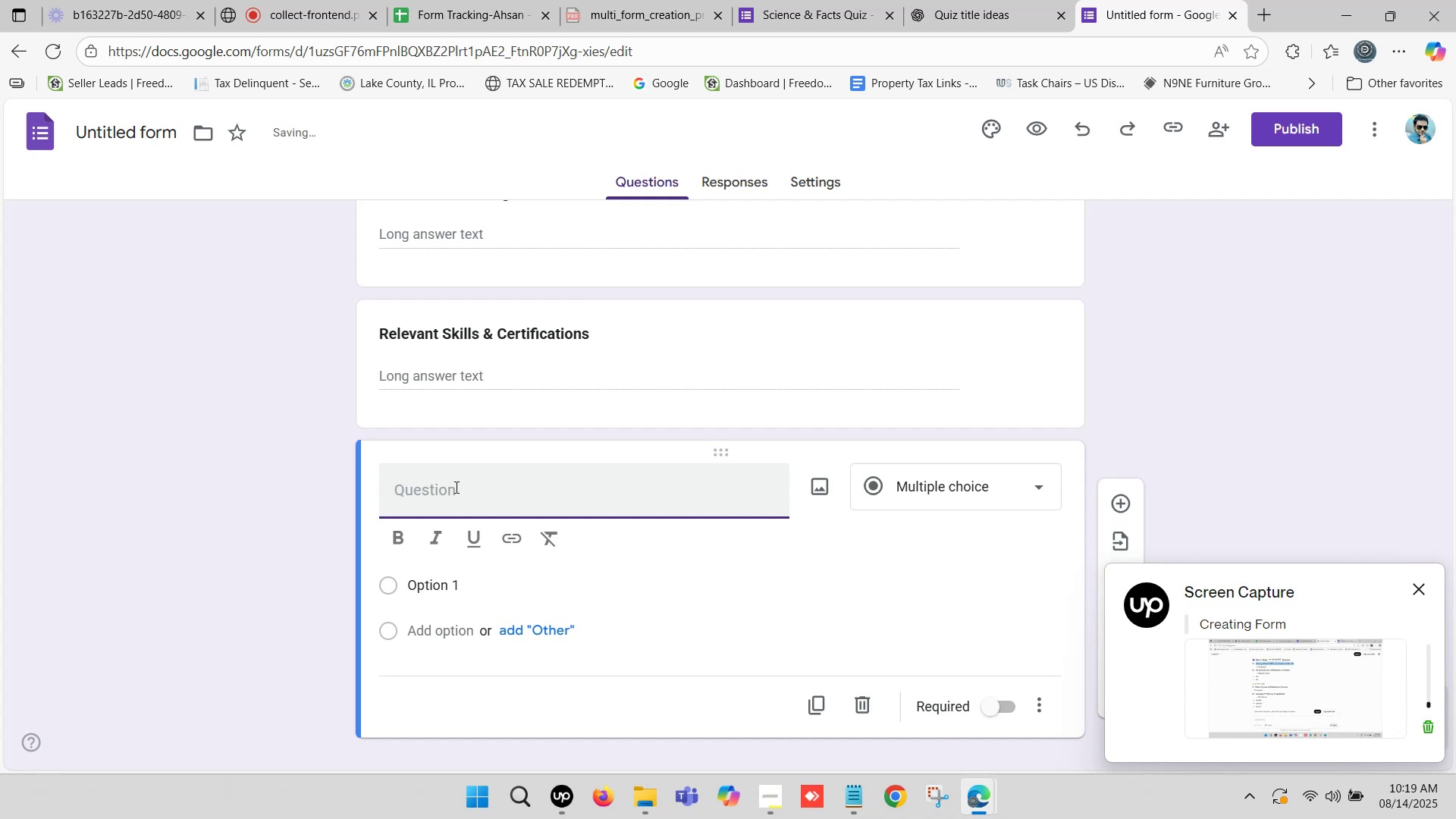 
key(Control+V)
 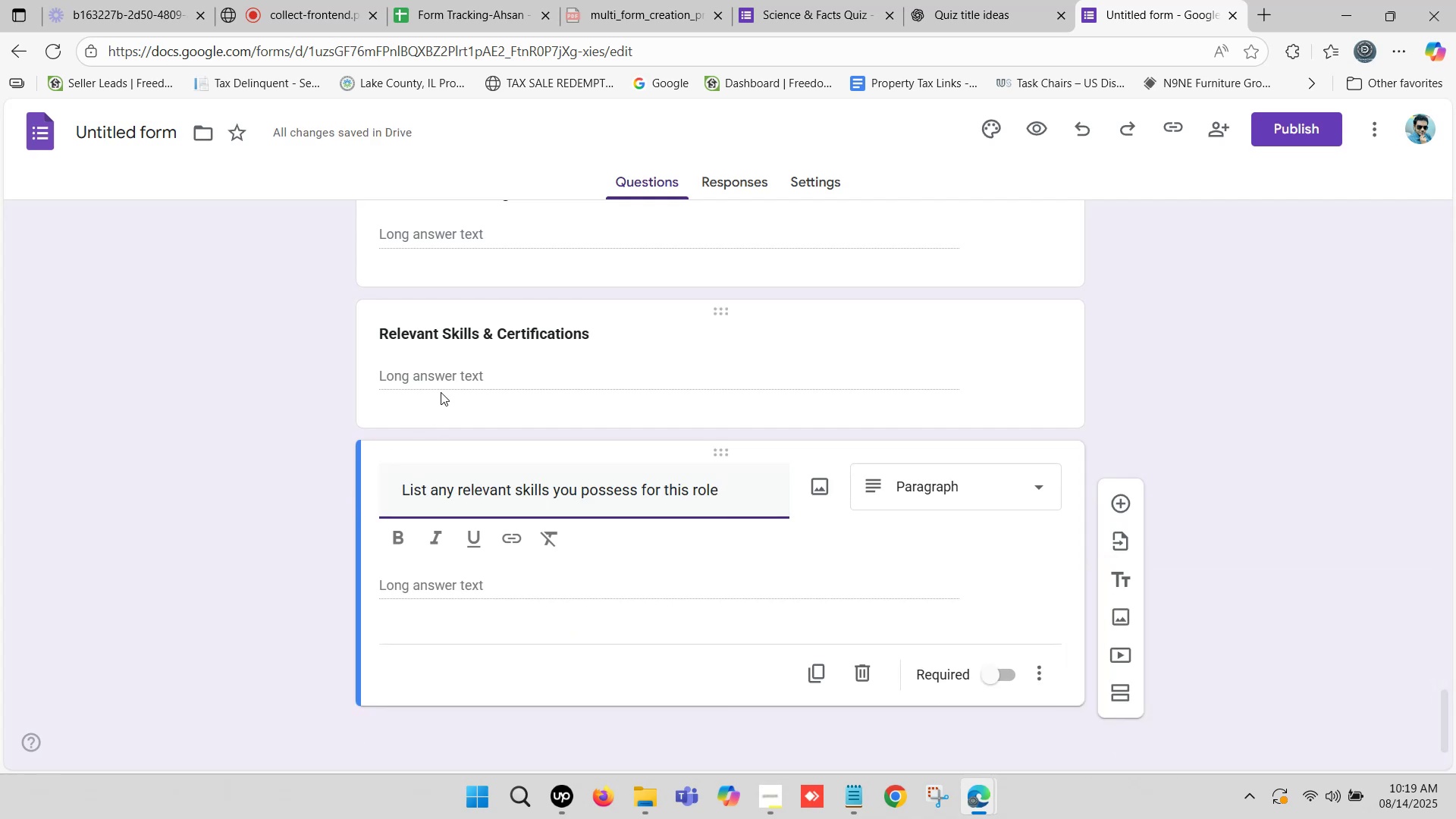 
wait(6.86)
 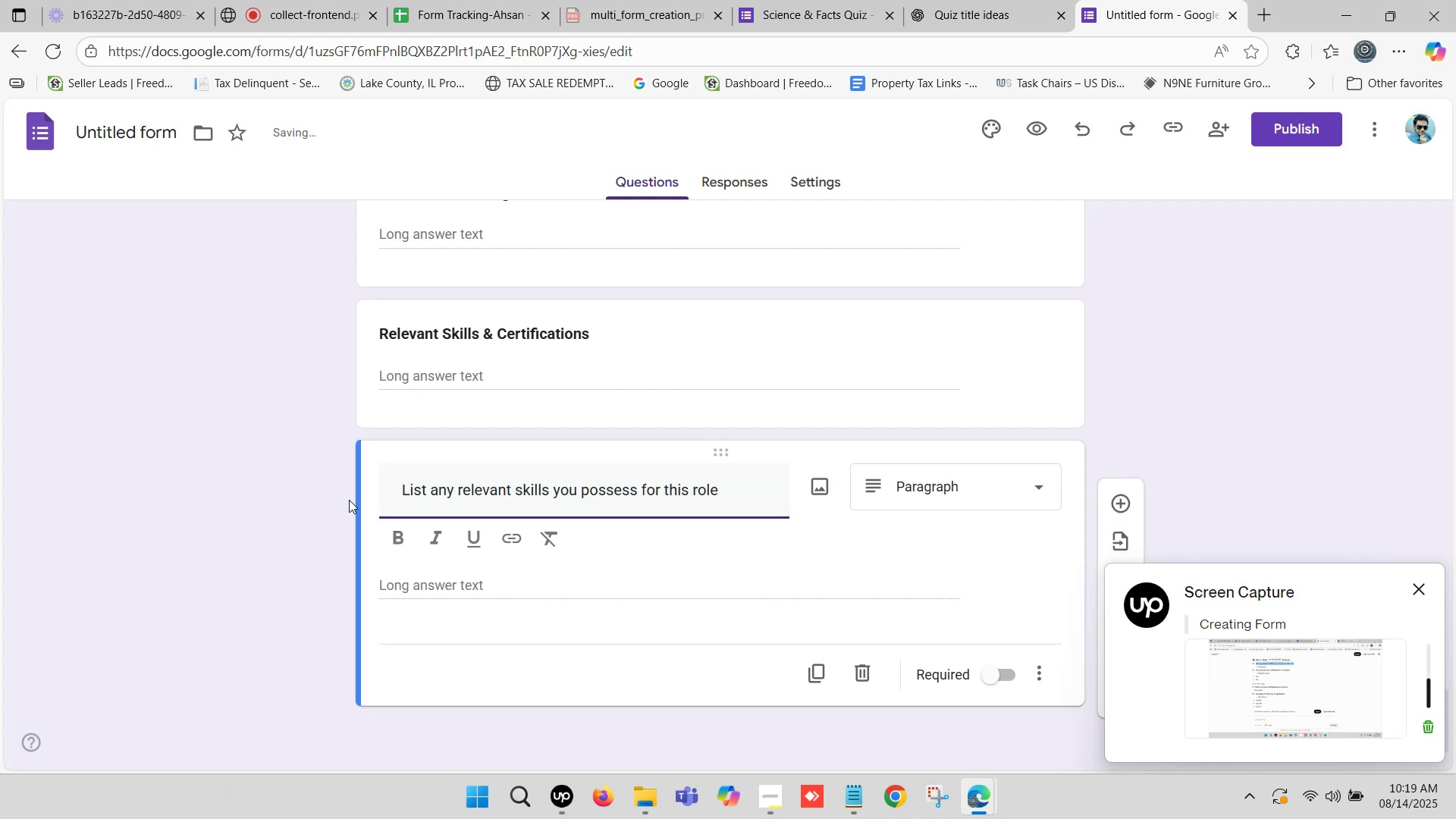 
left_click([476, 375])
 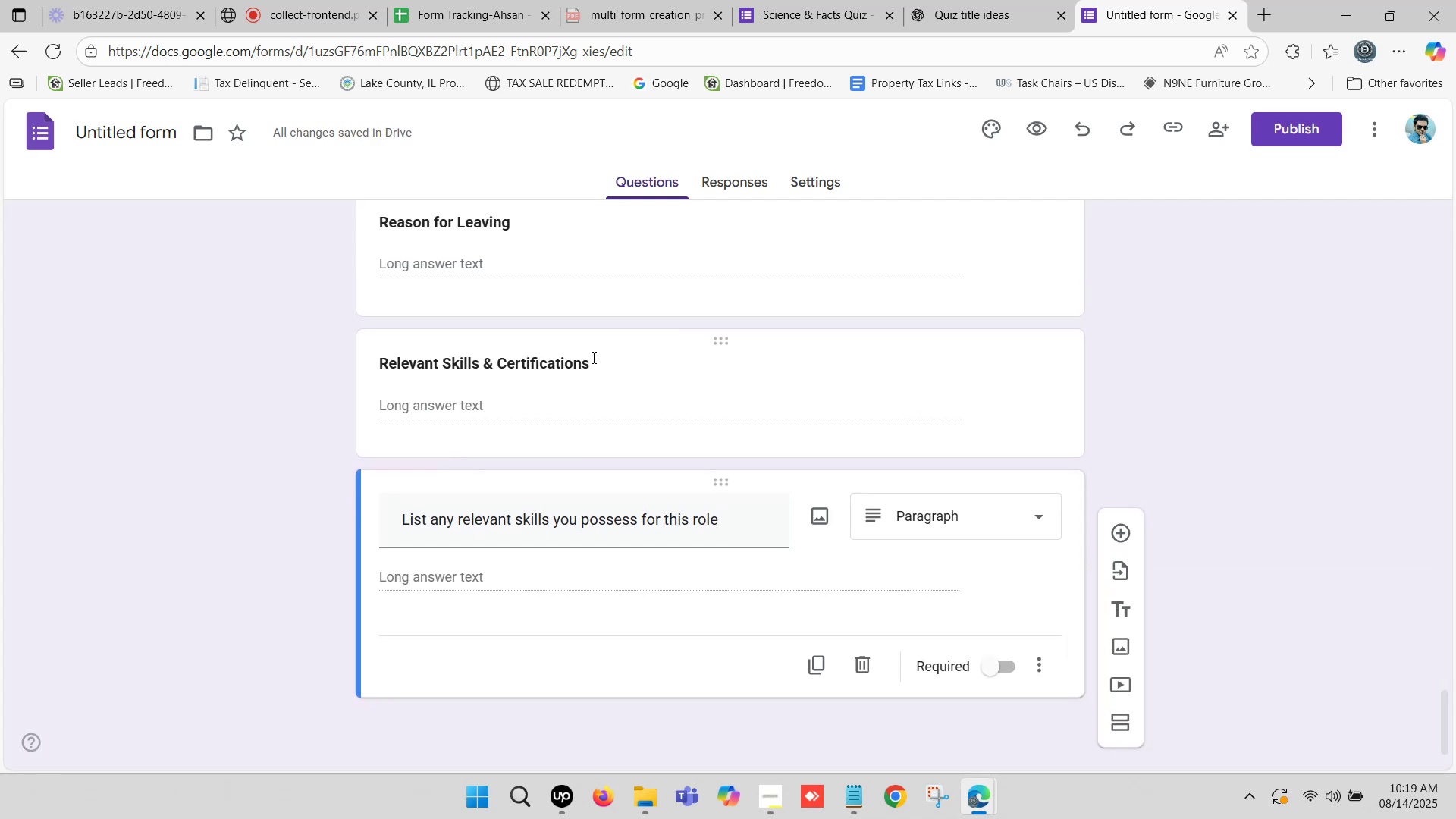 
left_click([592, 358])
 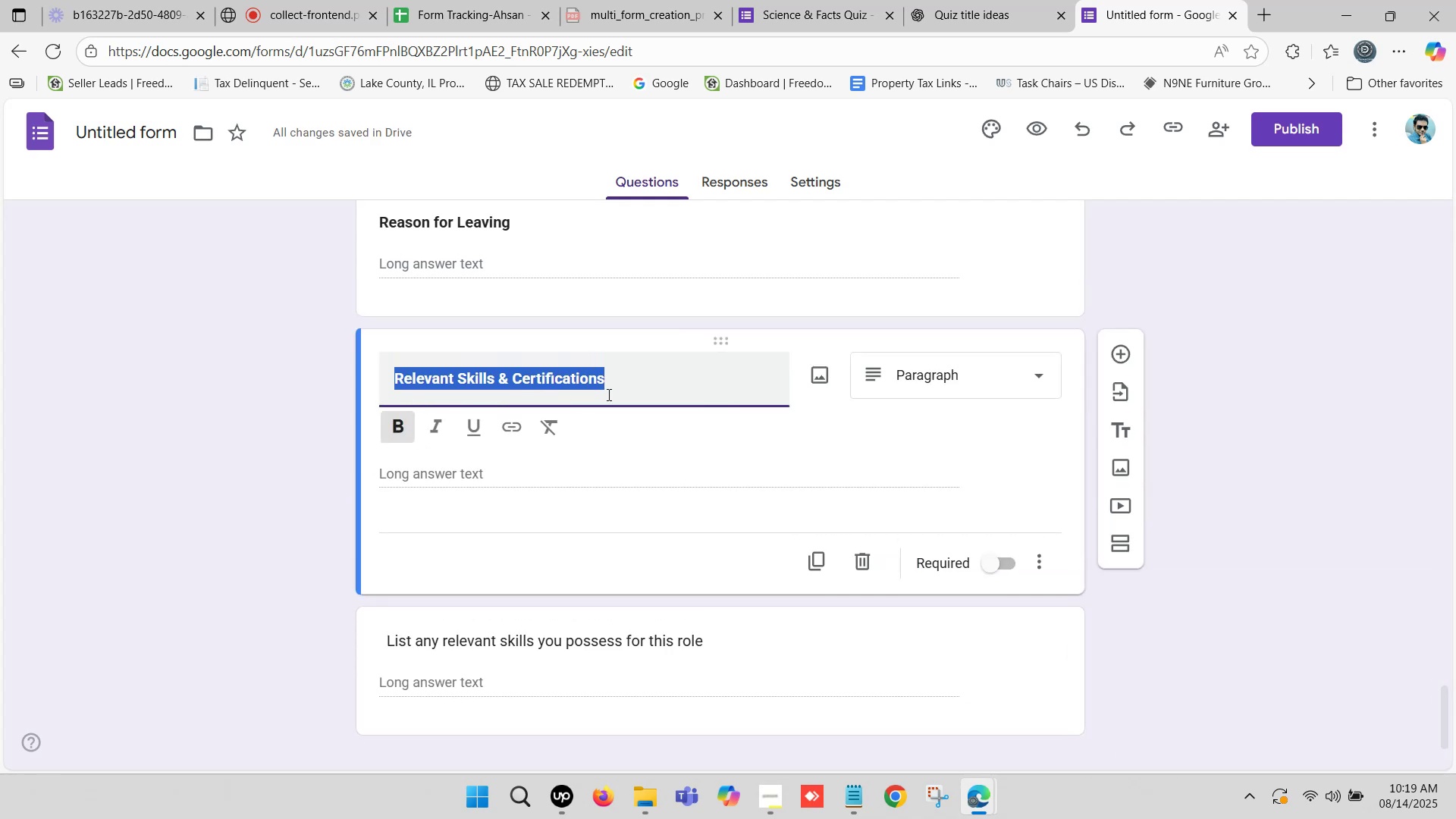 
key(Control+C)
 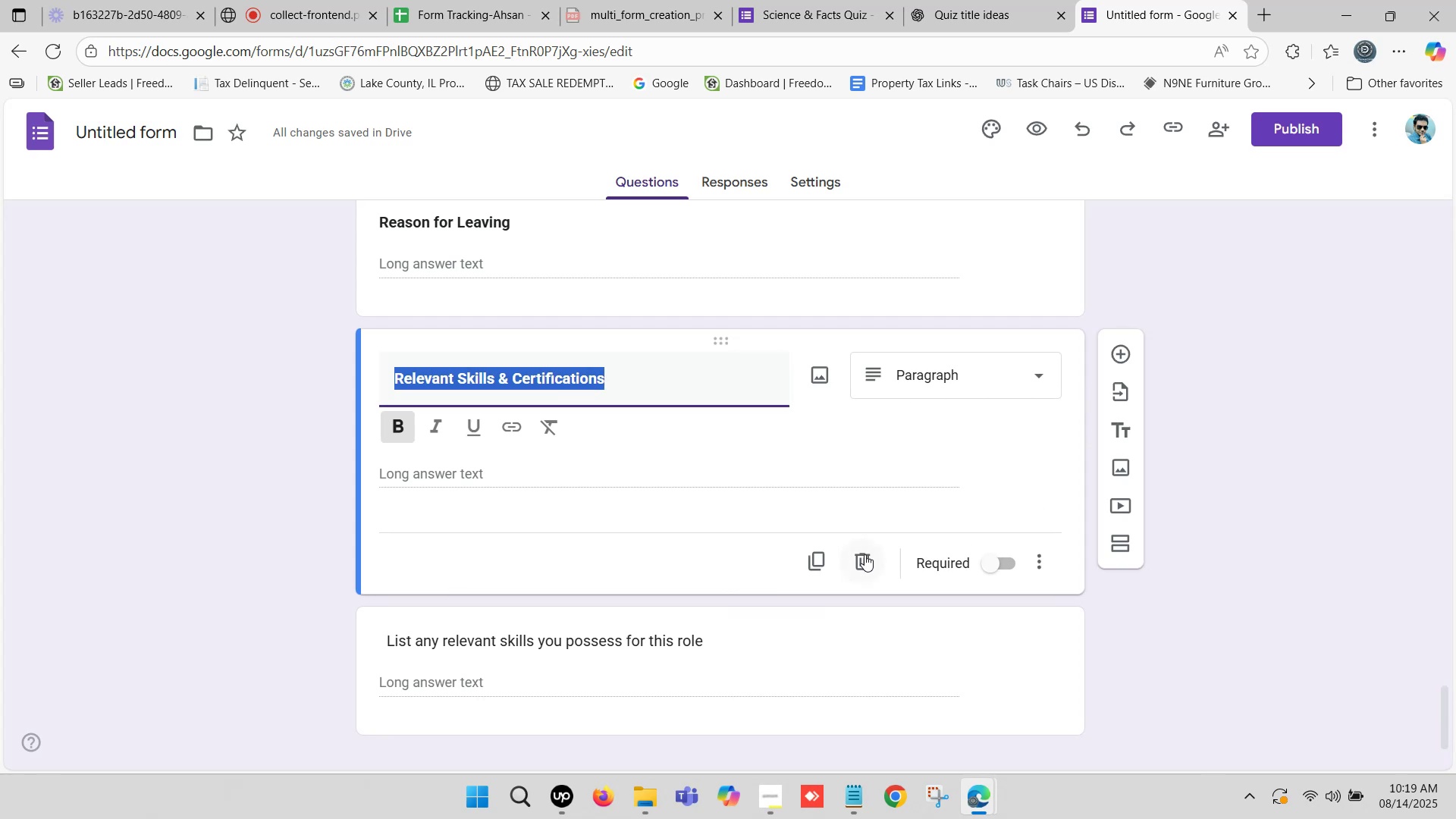 
left_click([865, 551])
 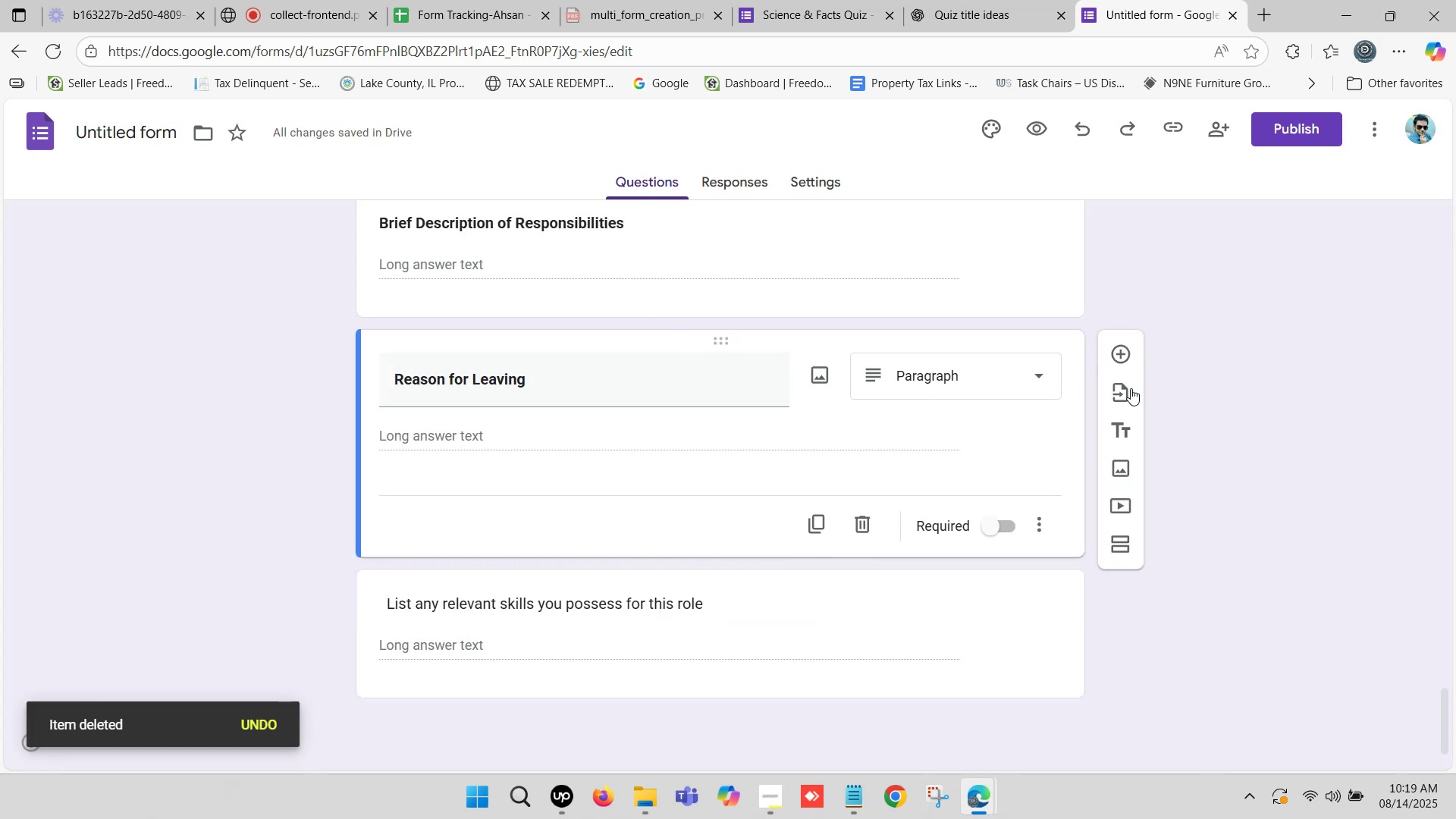 
left_click([1118, 431])
 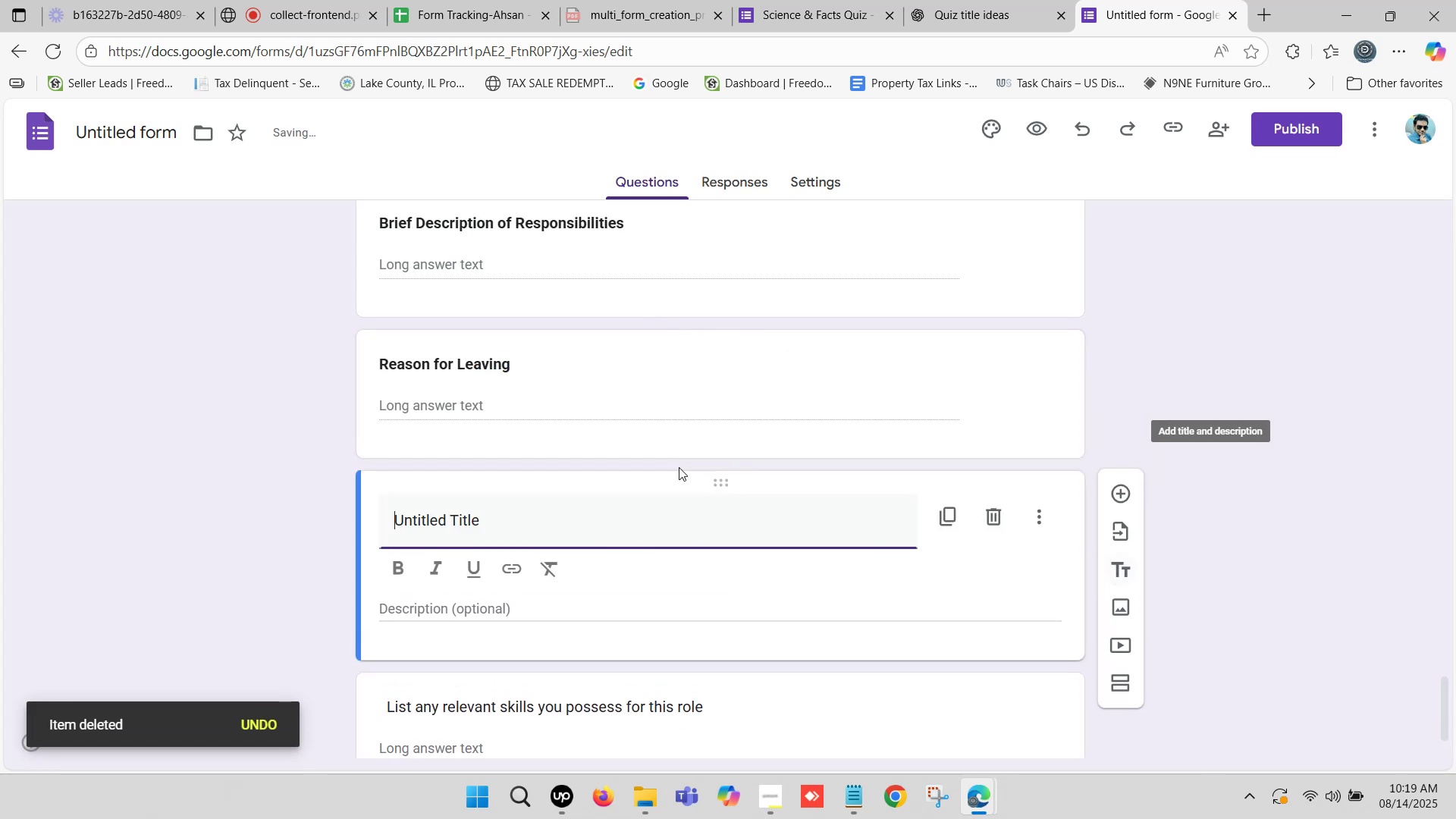 
scroll: coordinate [654, 504], scroll_direction: down, amount: 1.0
 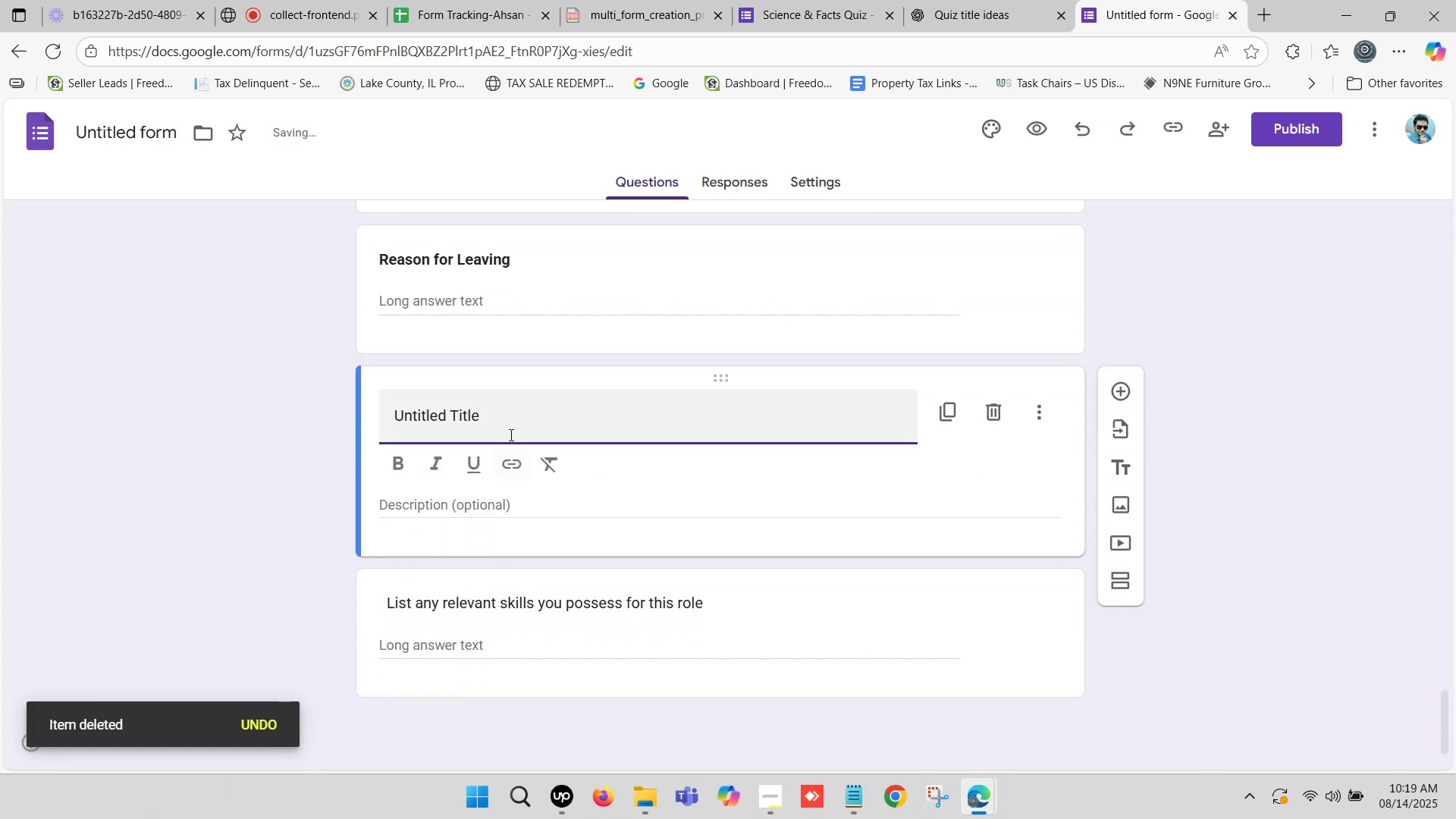 
left_click_drag(start_coordinate=[513, 424], to_coordinate=[293, 425])
 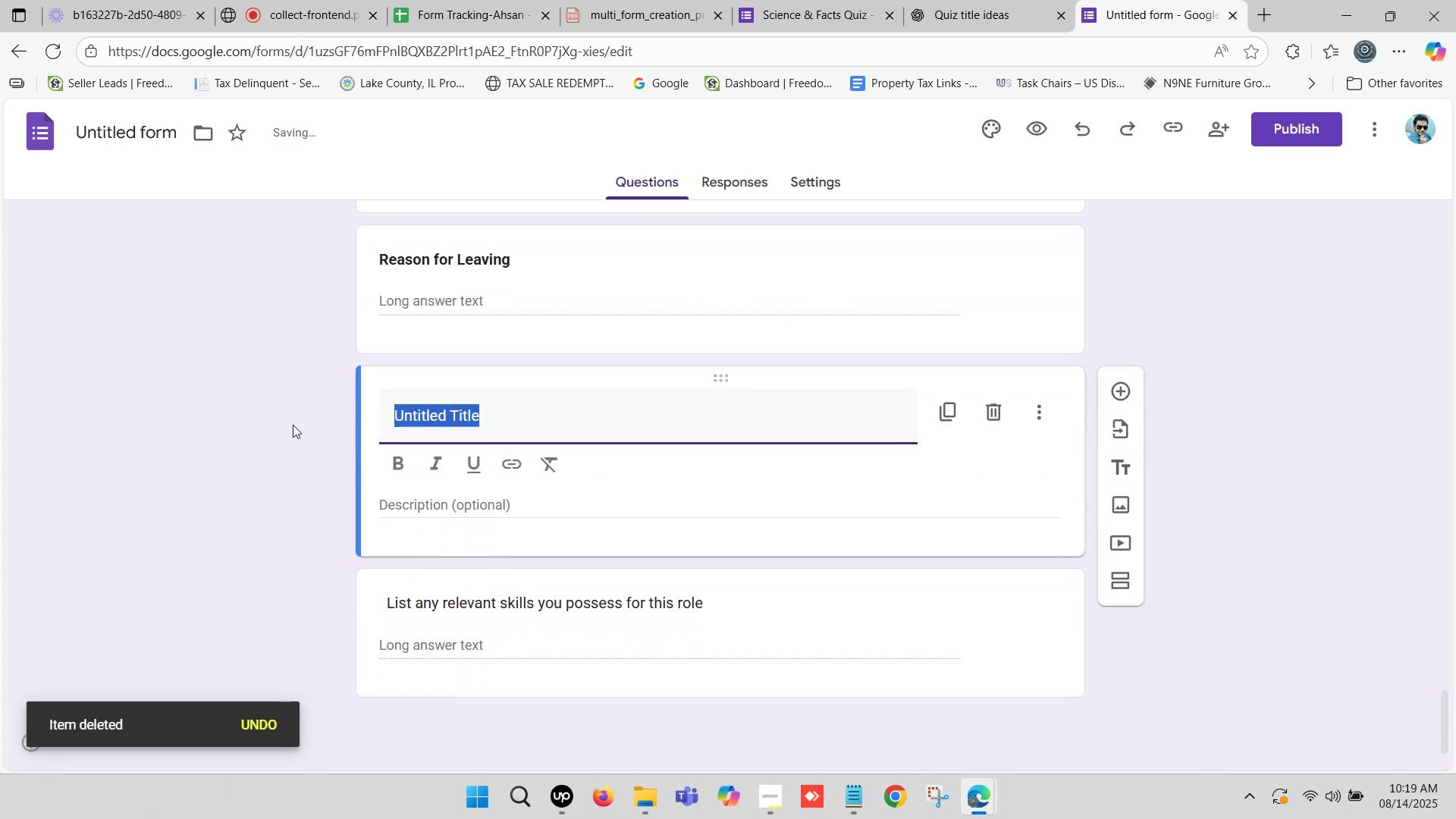 
key(Control+ControlLeft)
 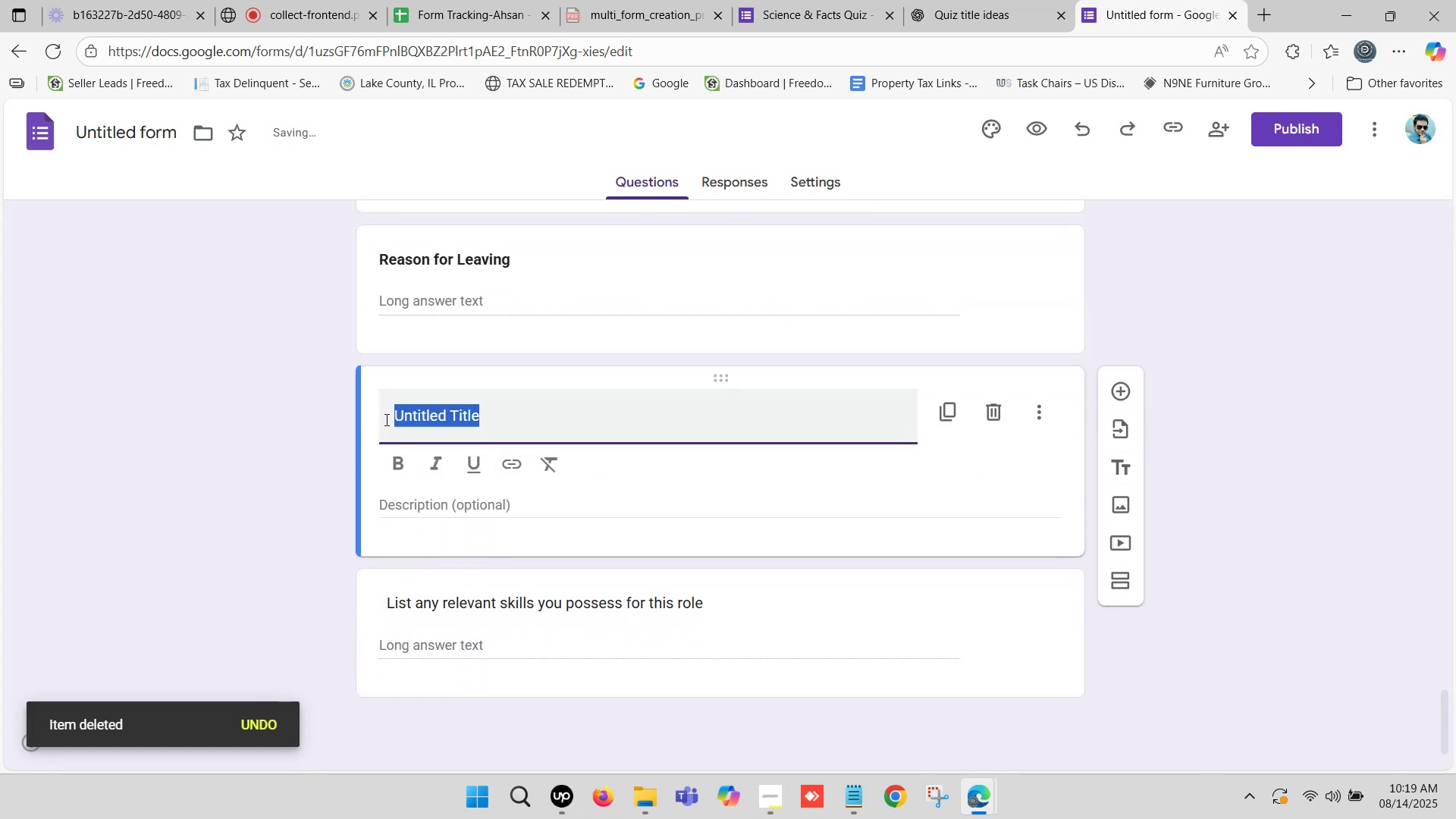 
key(Control+V)
 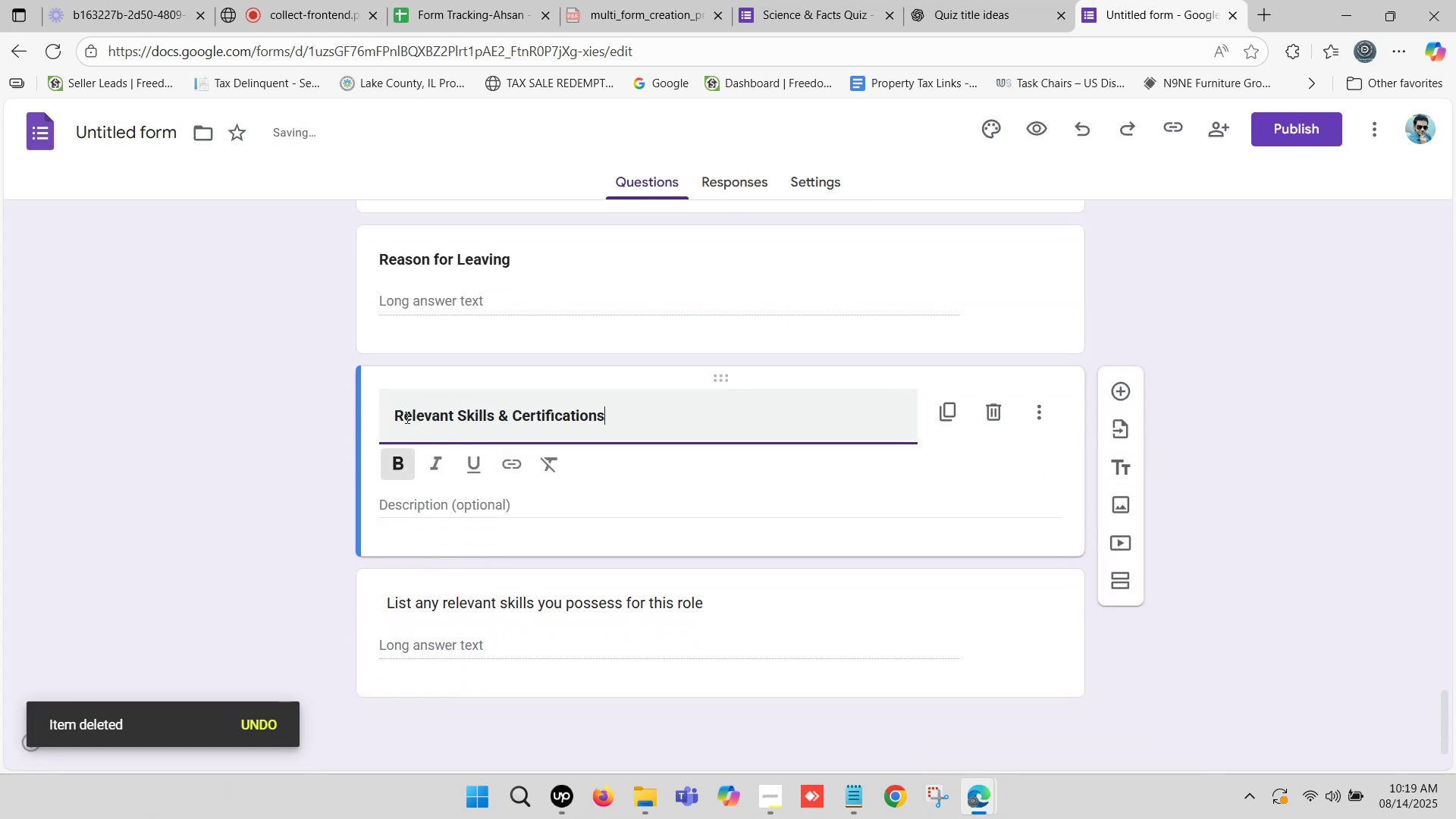 
left_click_drag(start_coordinate=[397, 412], to_coordinate=[375, 411])
 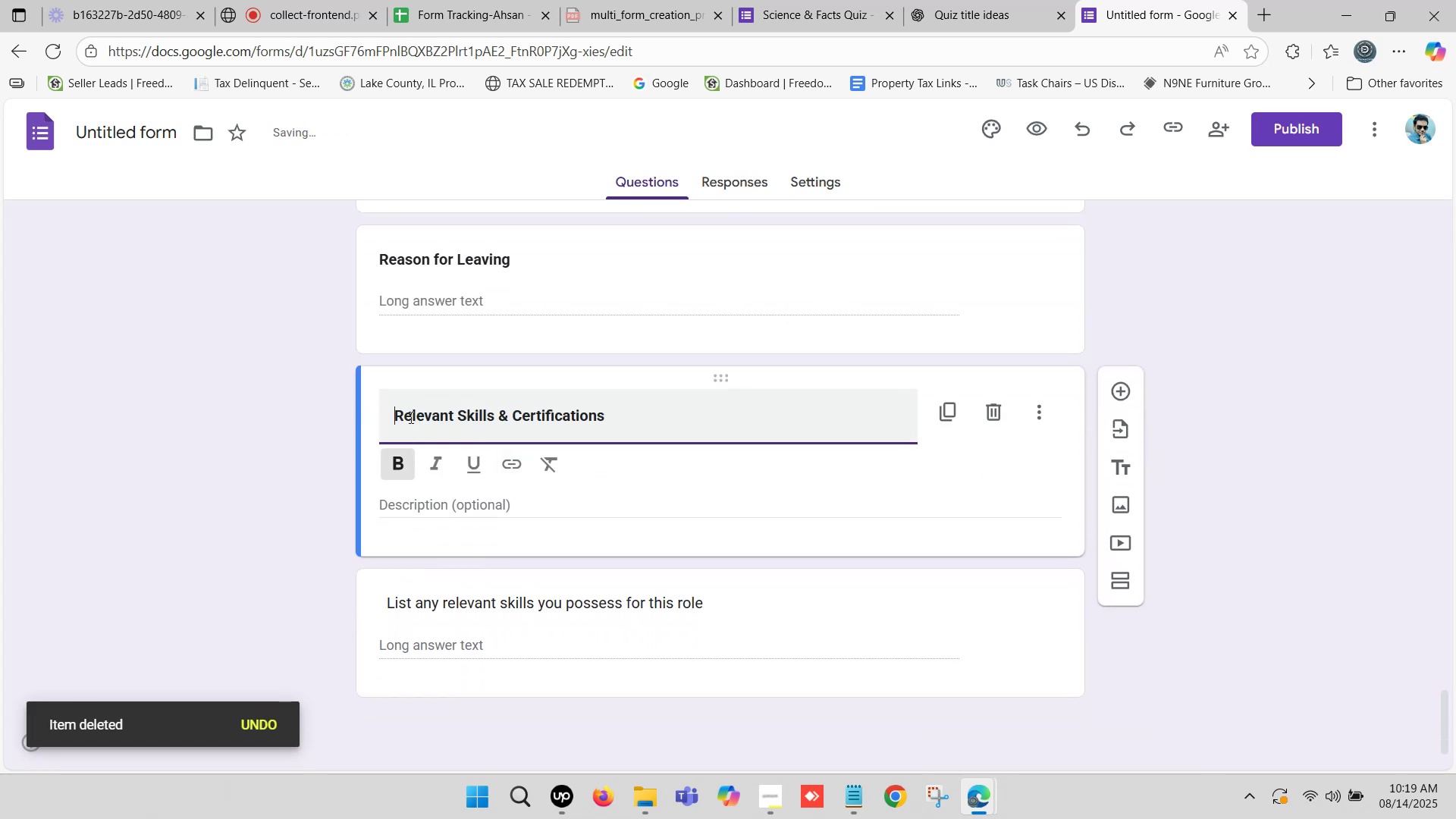 
key(Backspace)
 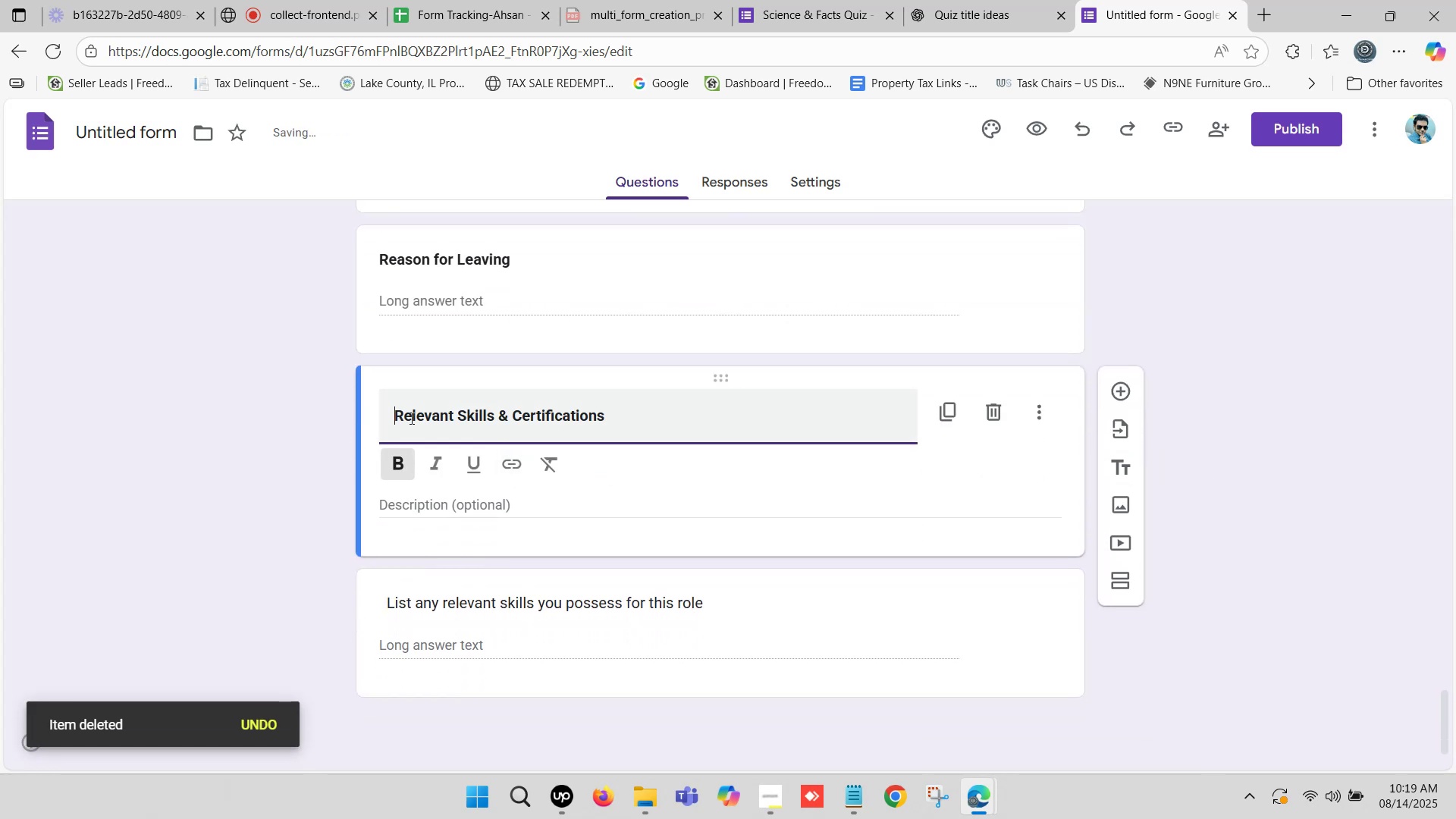 
key(Backspace)
 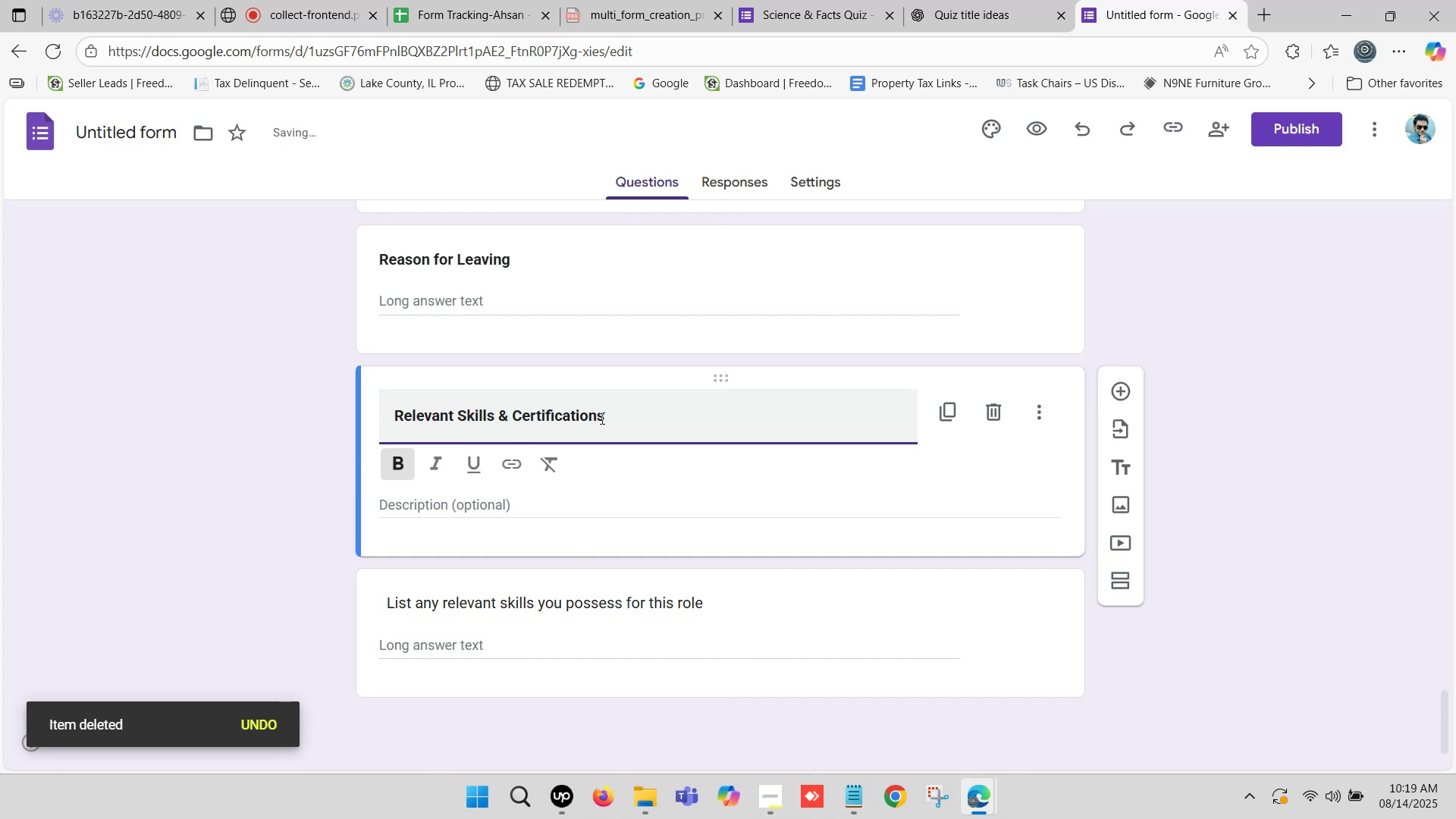 
left_click_drag(start_coordinate=[637, 416], to_coordinate=[643, 416])
 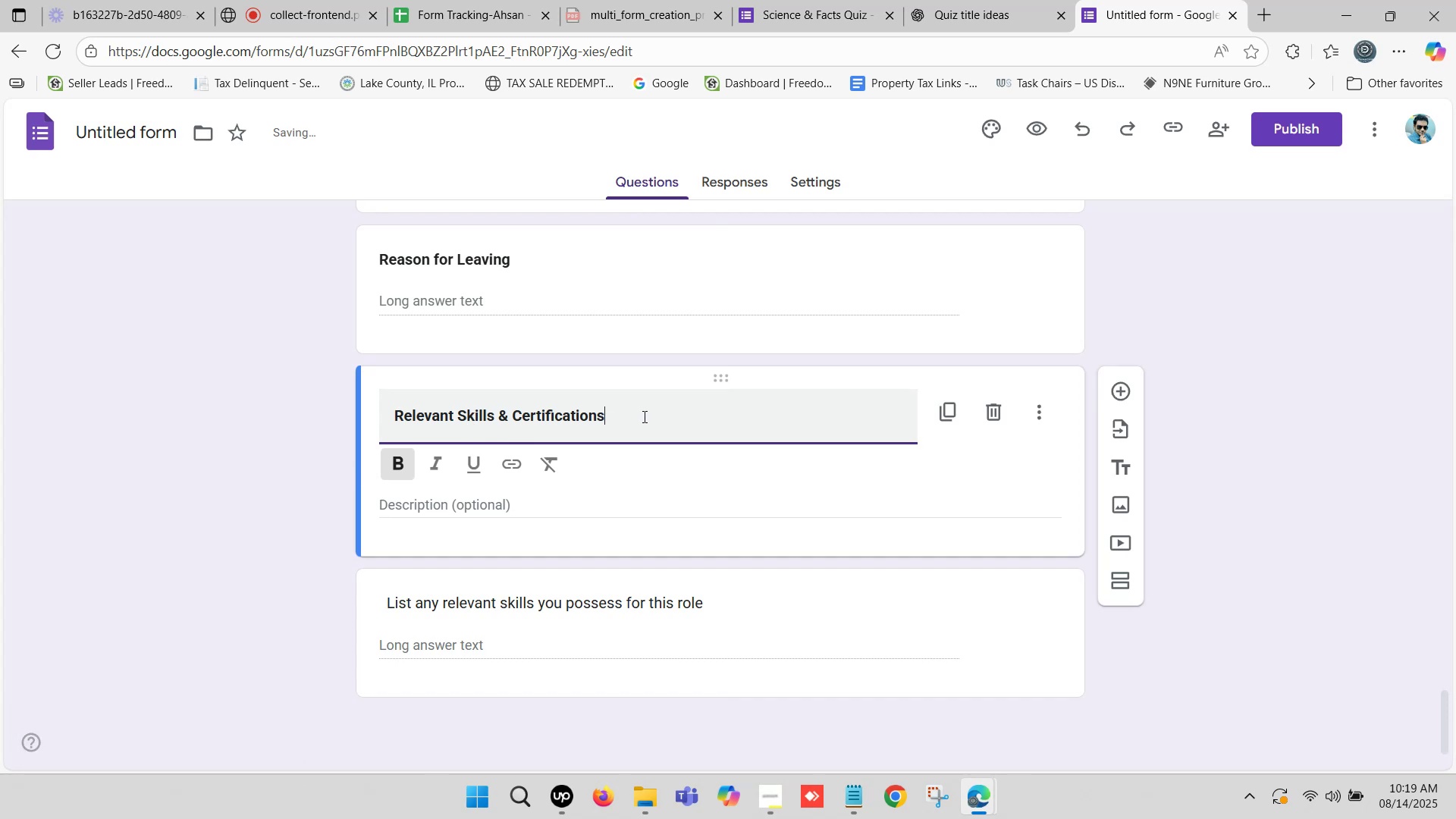 
left_click_drag(start_coordinate=[643, 416], to_coordinate=[277, 416])
 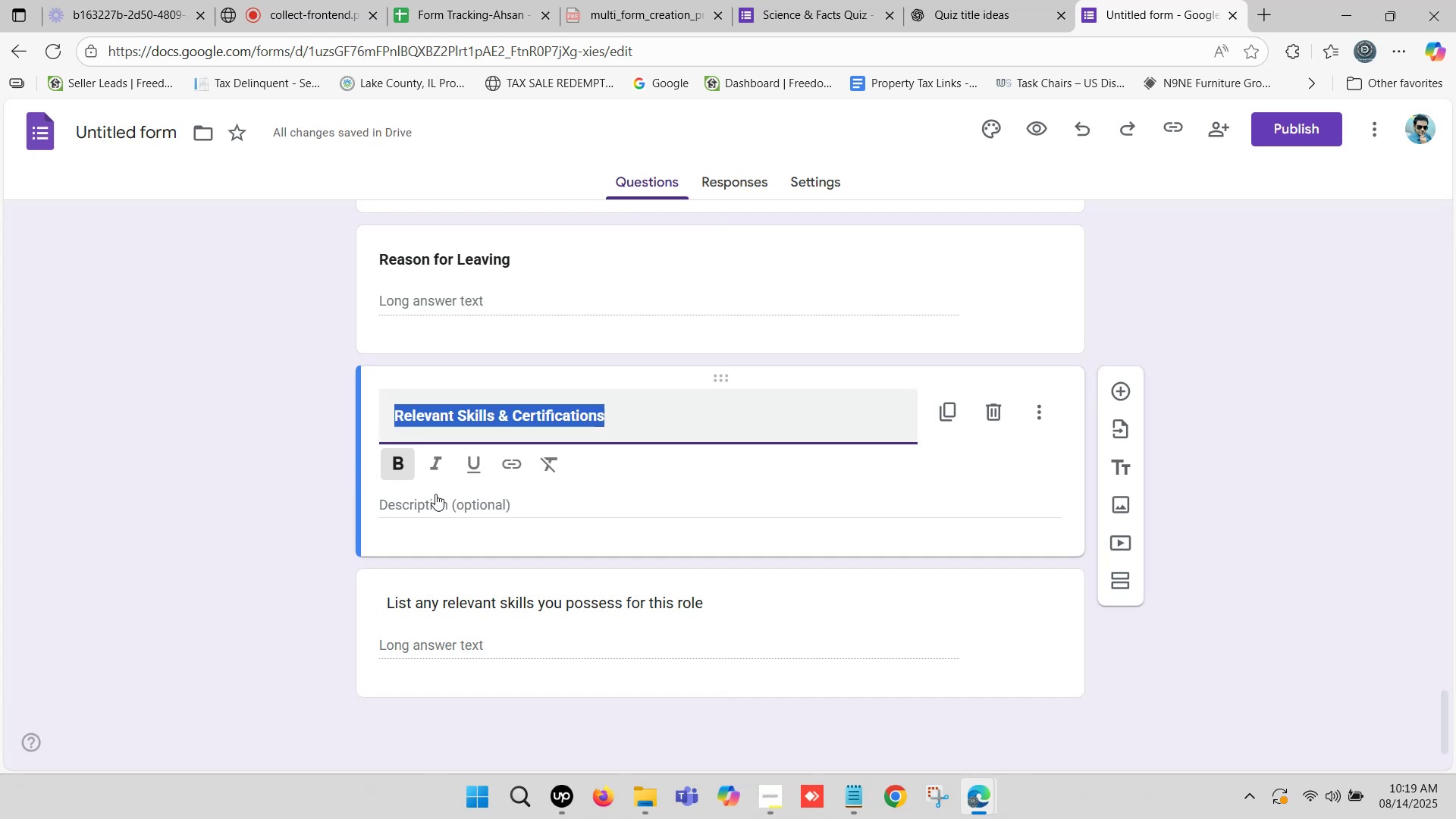 
scroll: coordinate [446, 518], scroll_direction: down, amount: 1.0
 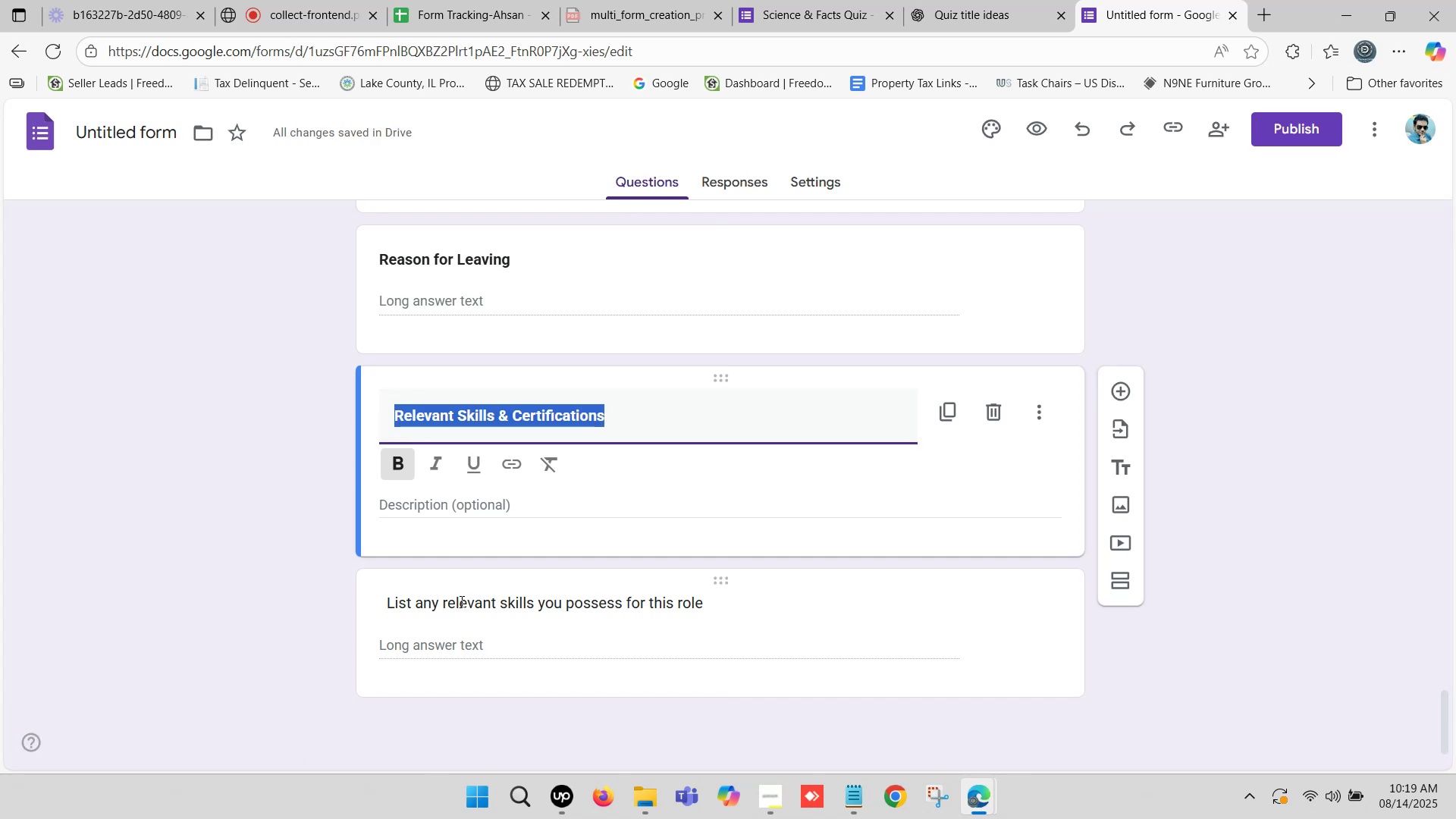 
left_click([459, 601])
 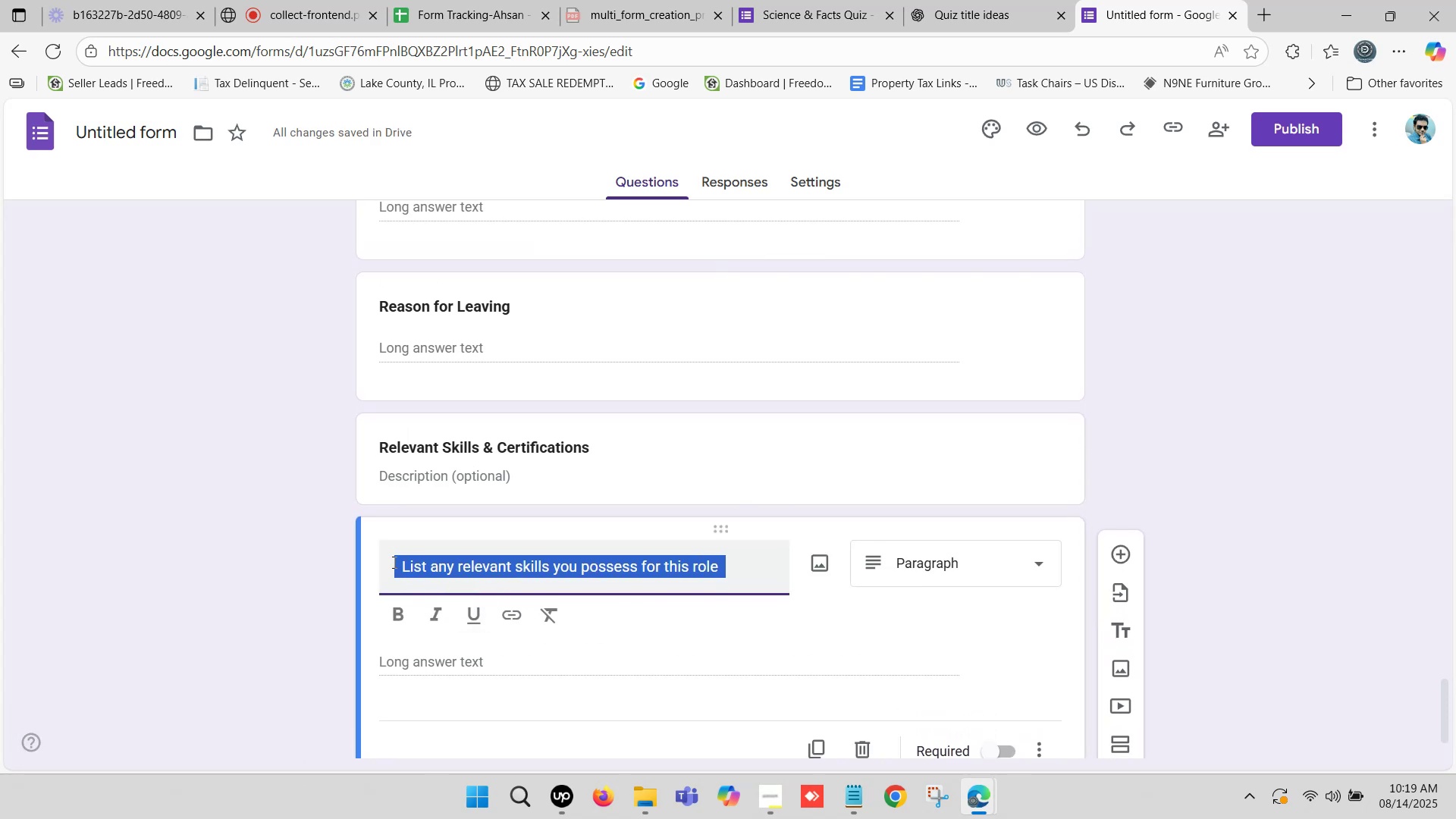 
left_click([396, 567])
 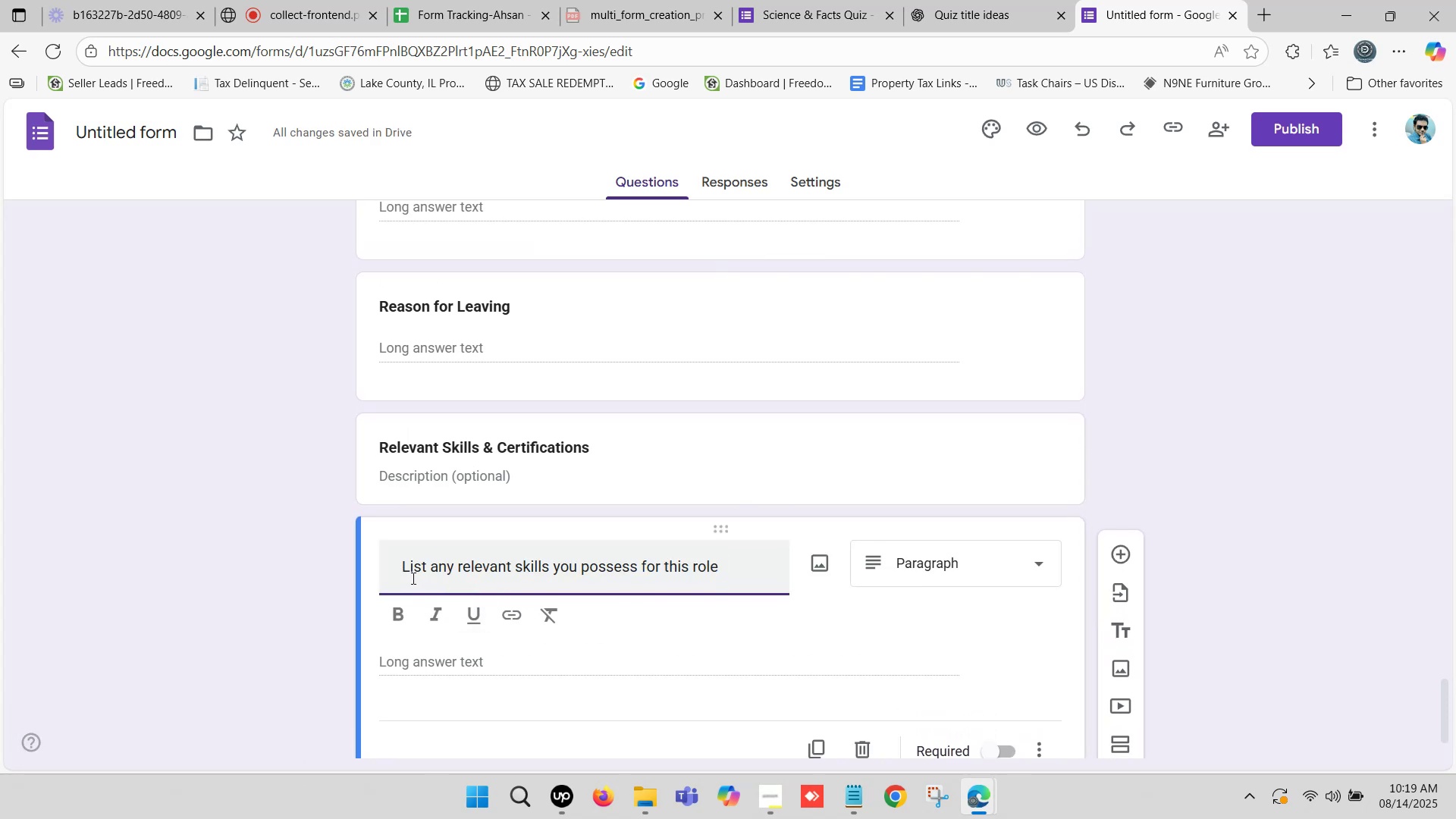 
key(Delete)
 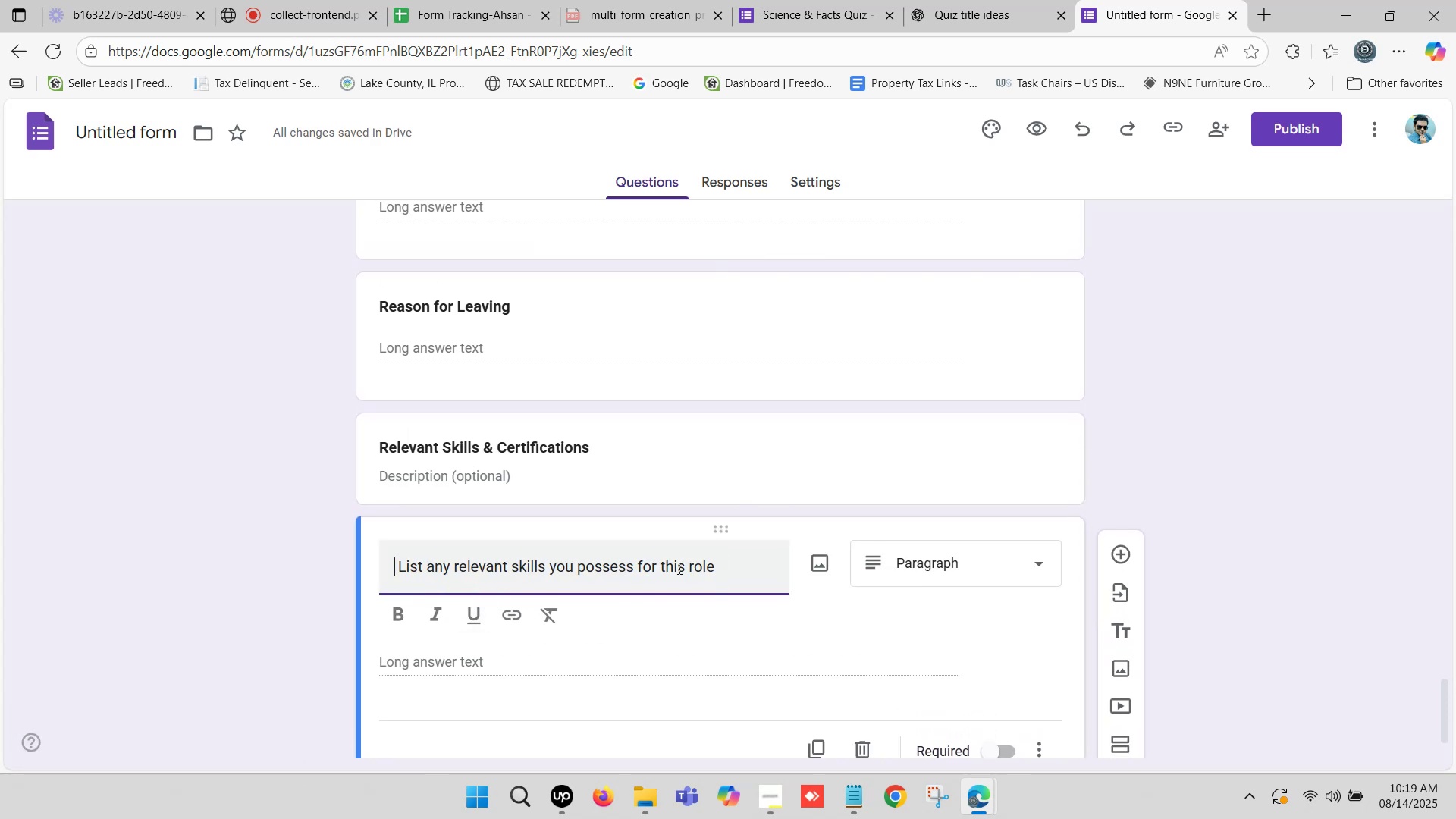 
left_click([748, 561])
 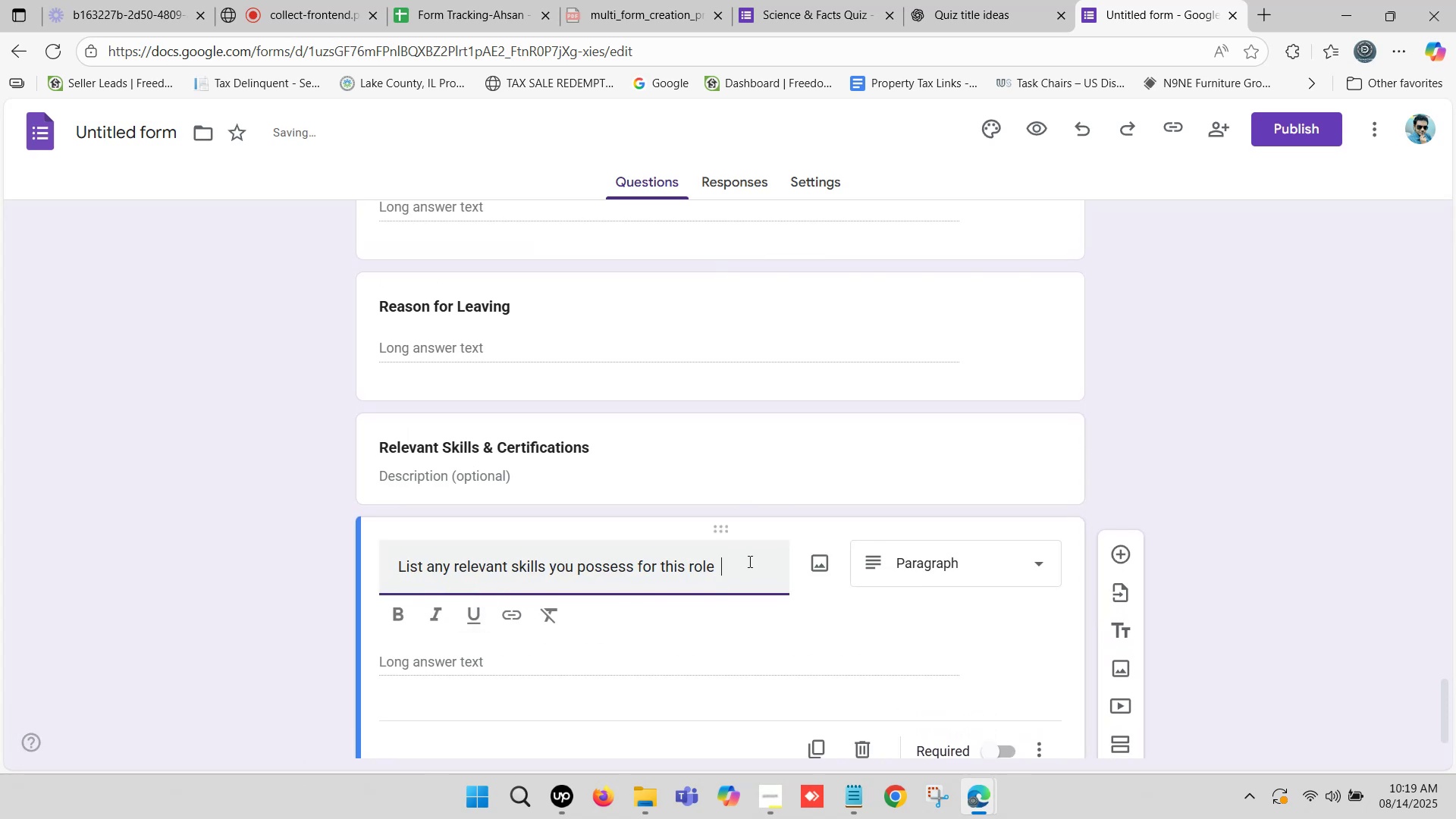 
key(Backspace)
 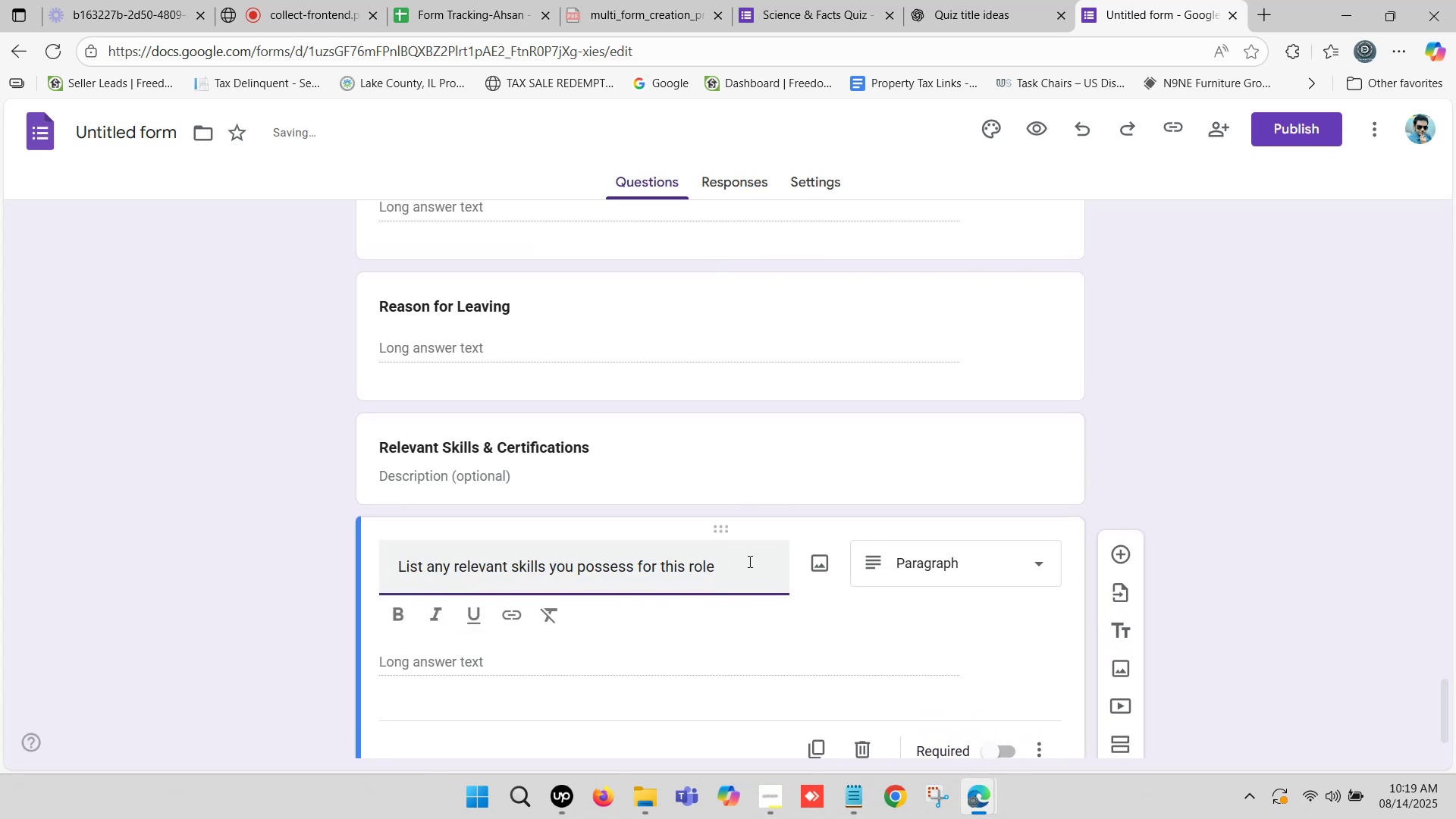 
key(Backspace)
 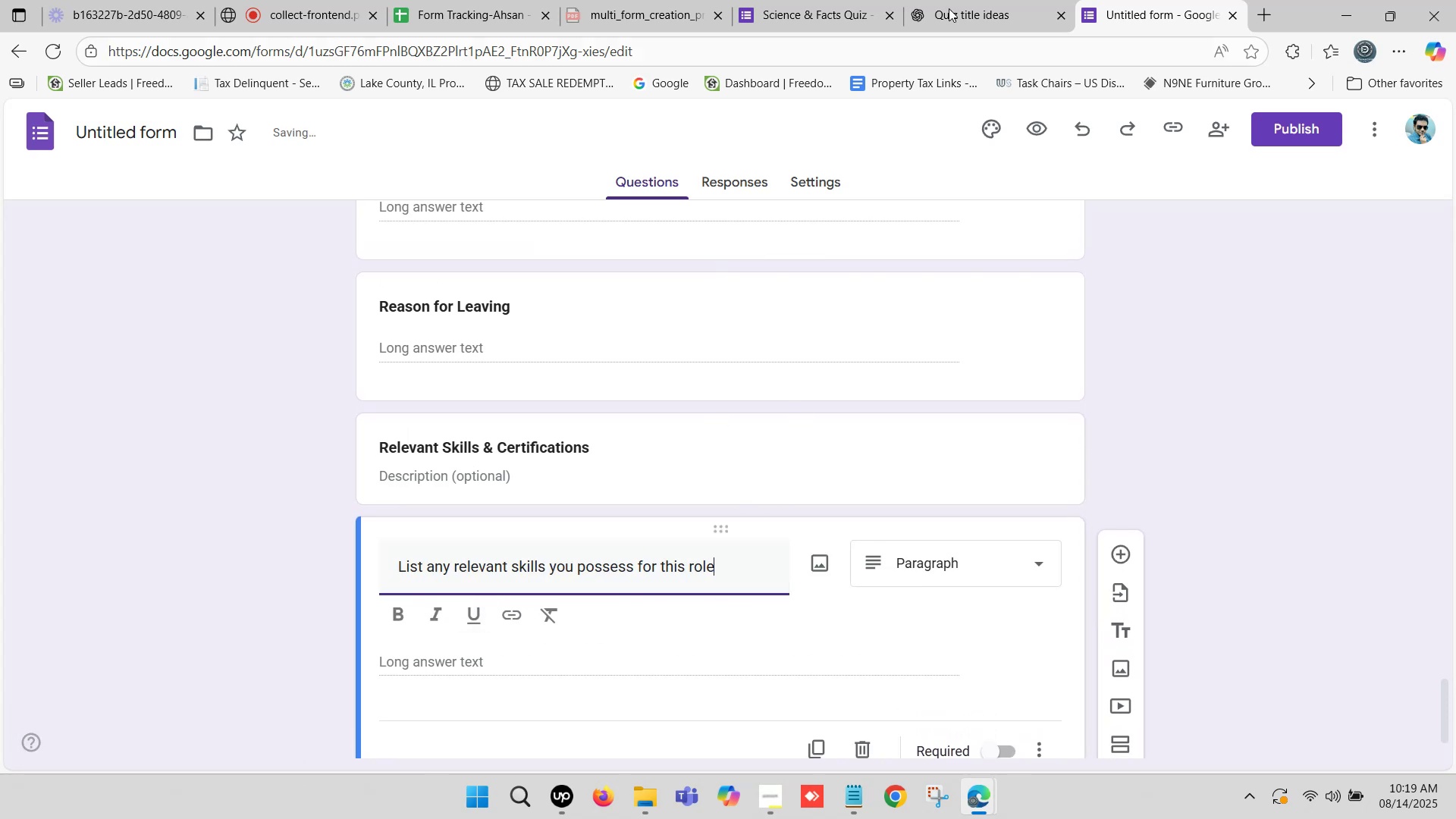 
left_click([964, 0])
 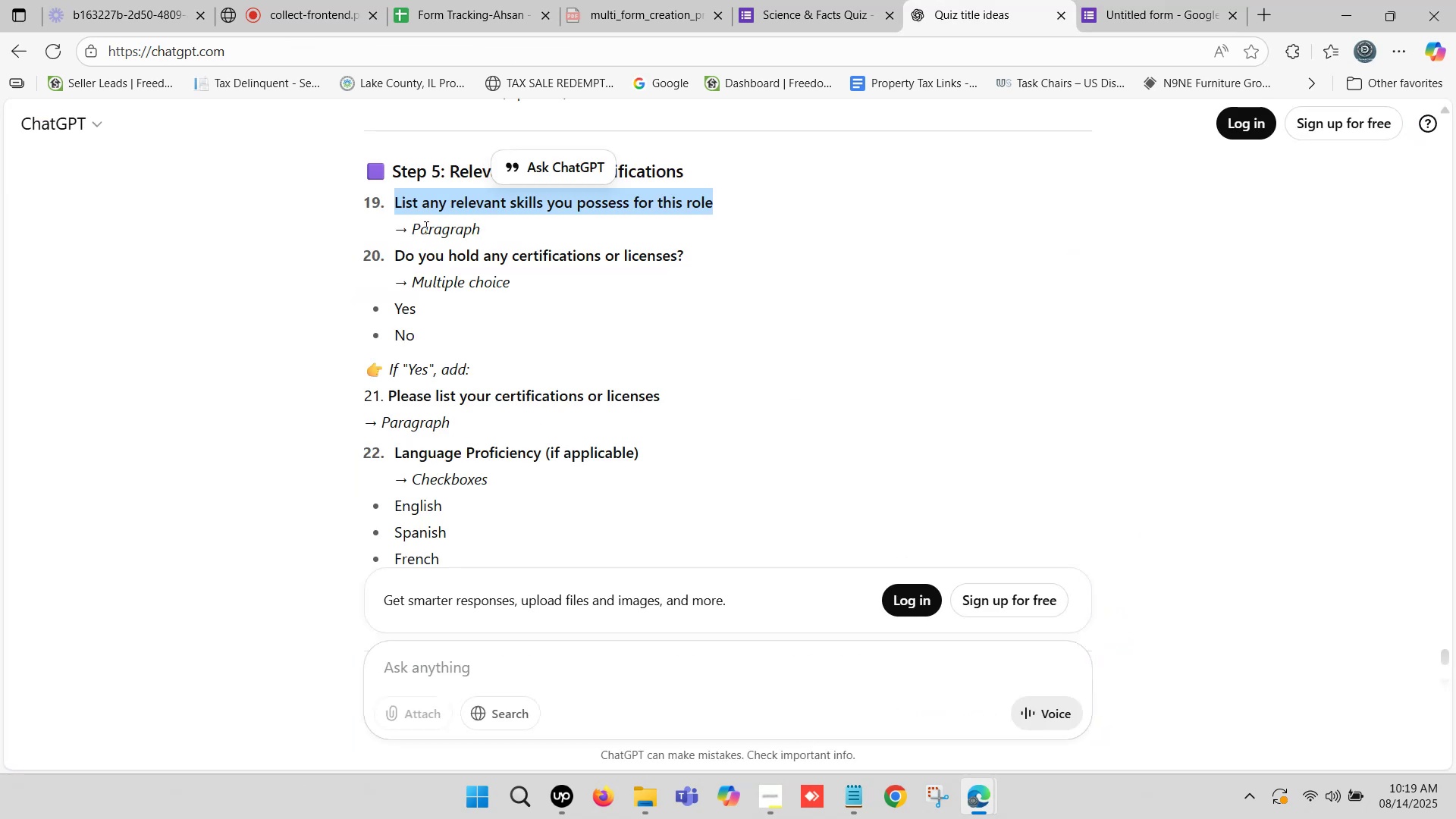 
left_click_drag(start_coordinate=[413, 224], to_coordinate=[477, 225])
 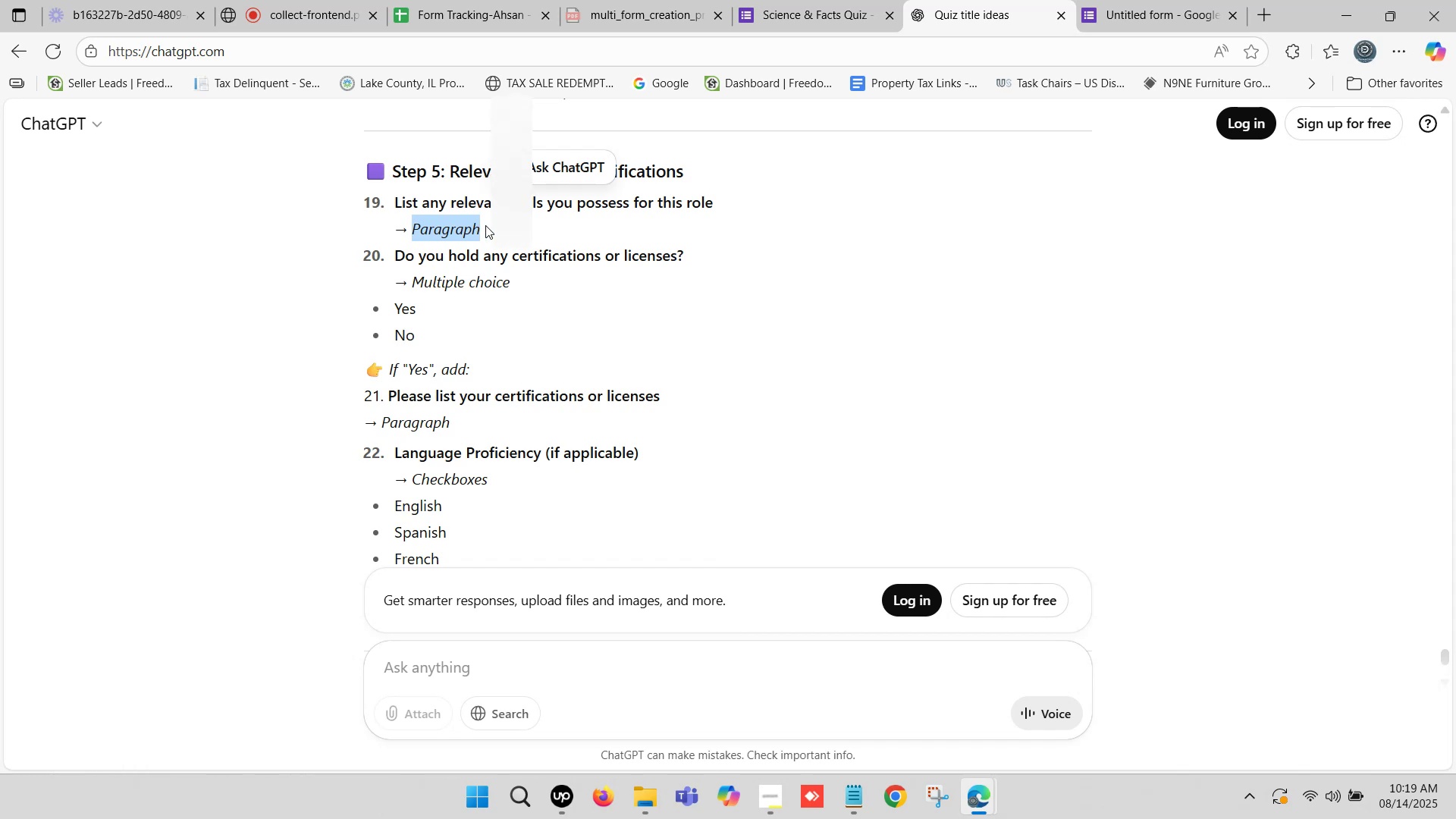 
hold_key(key=ControlLeft, duration=0.33)
 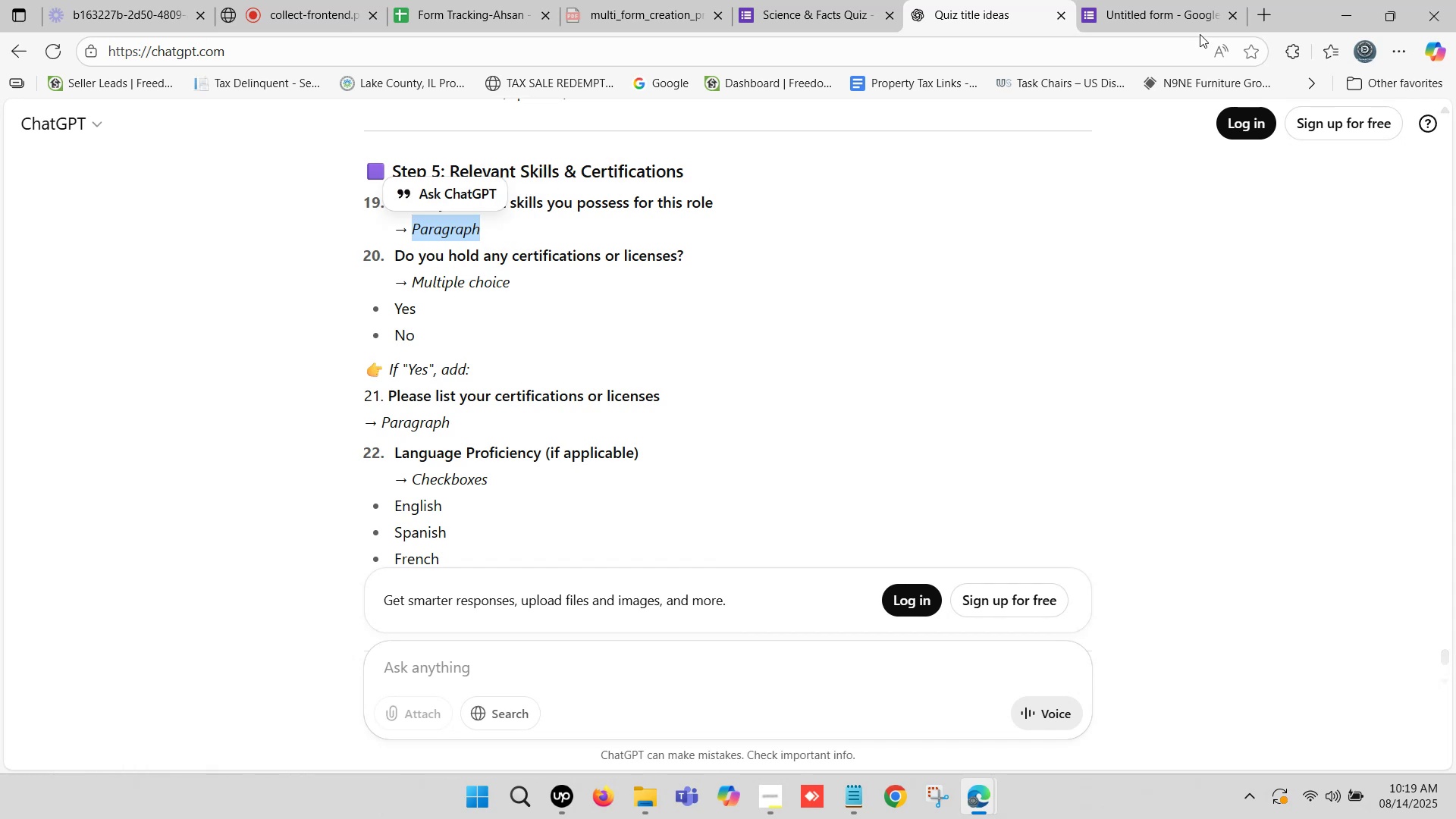 
left_click([1205, 0])
 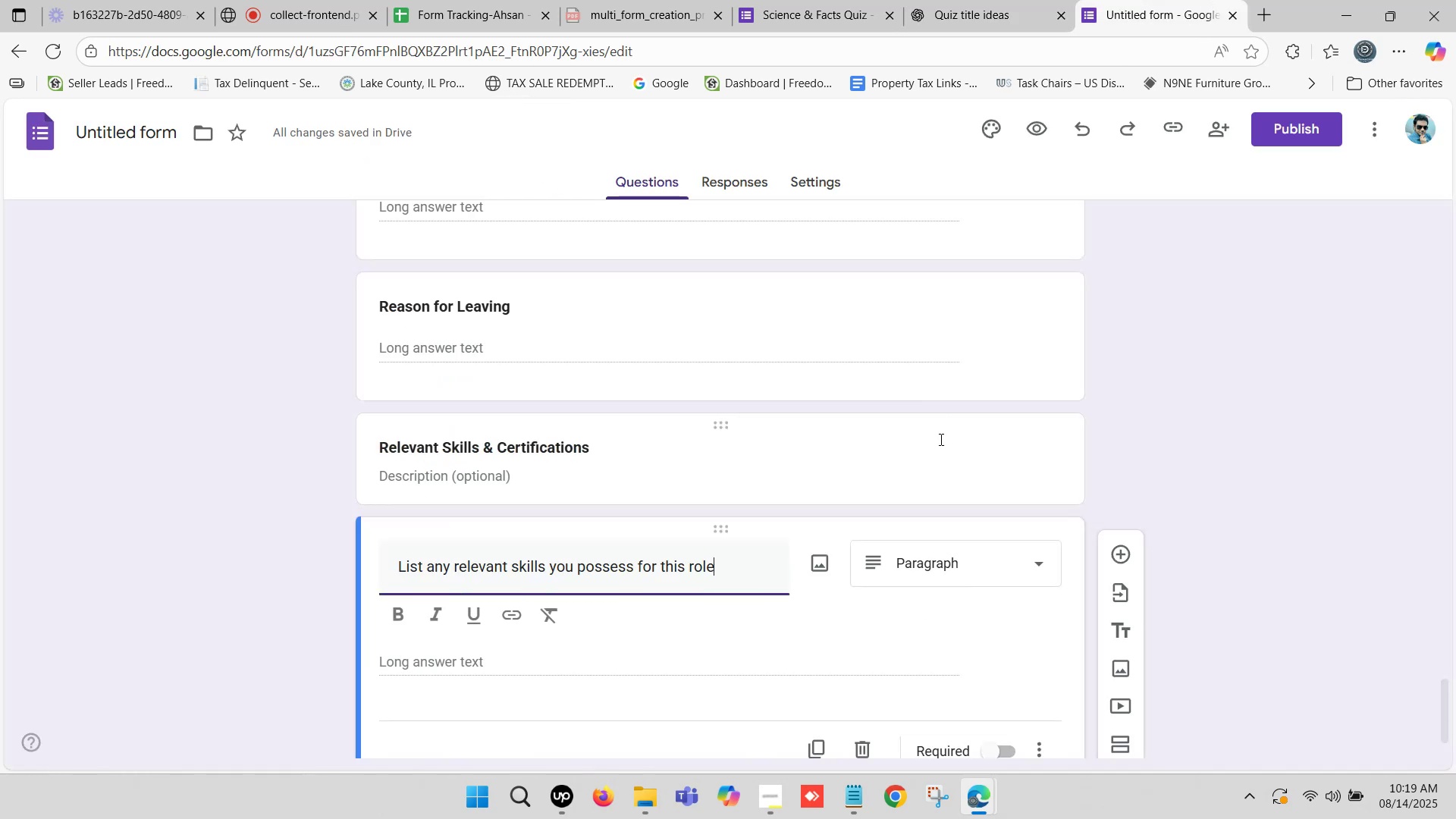 
scroll: coordinate [923, 431], scroll_direction: down, amount: 3.0
 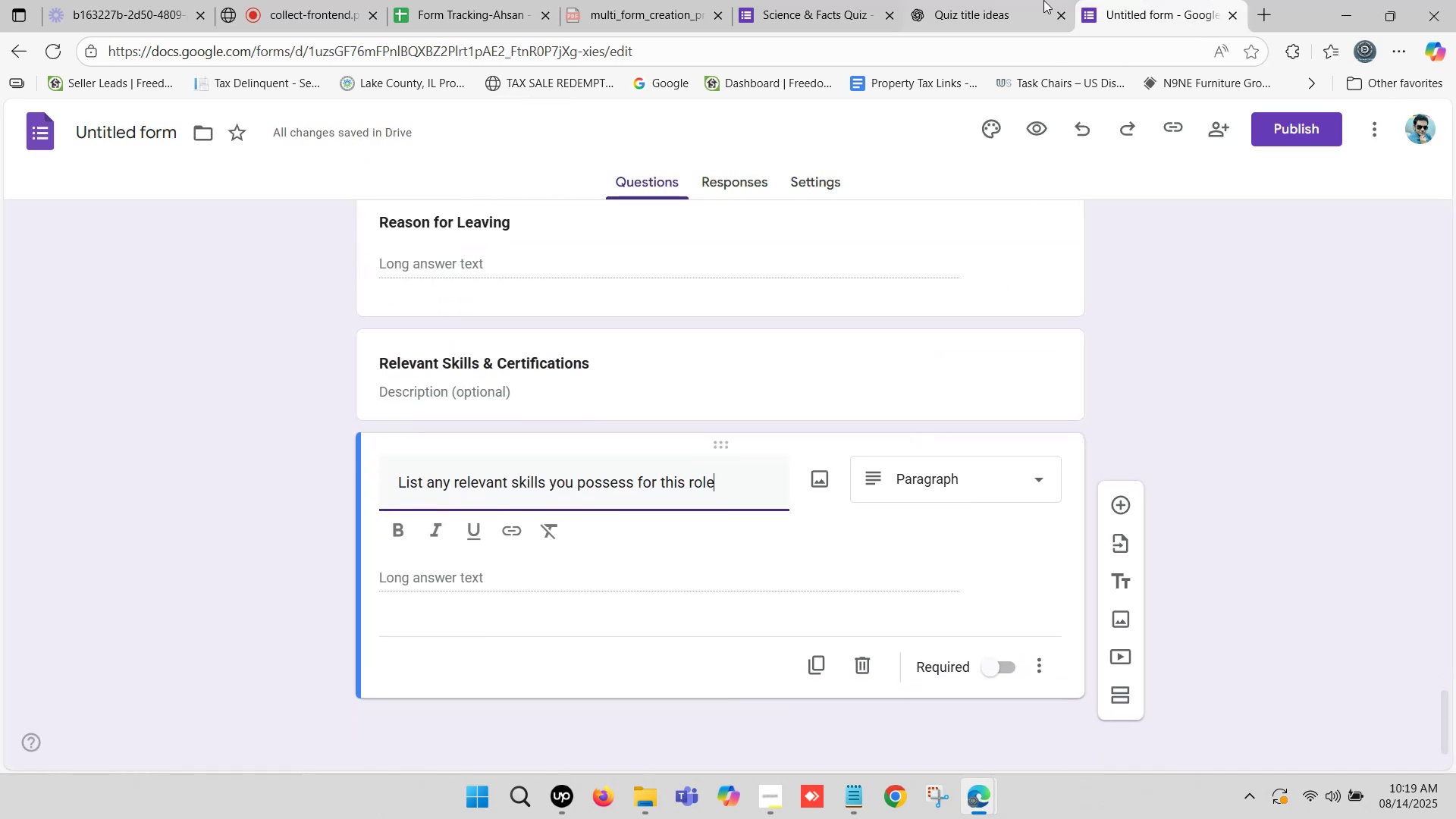 
left_click([1014, 0])
 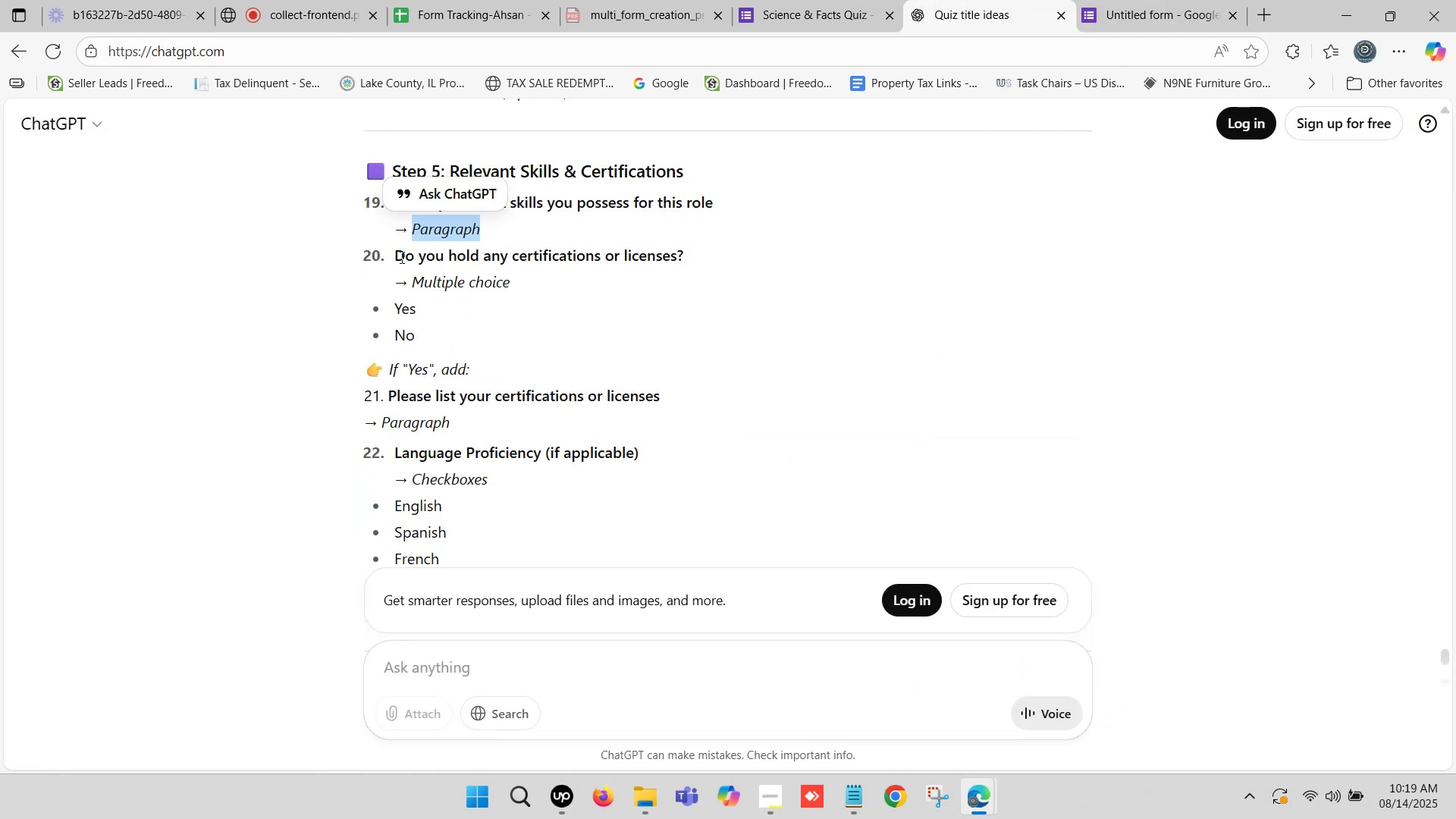 
left_click_drag(start_coordinate=[397, 254], to_coordinate=[680, 255])
 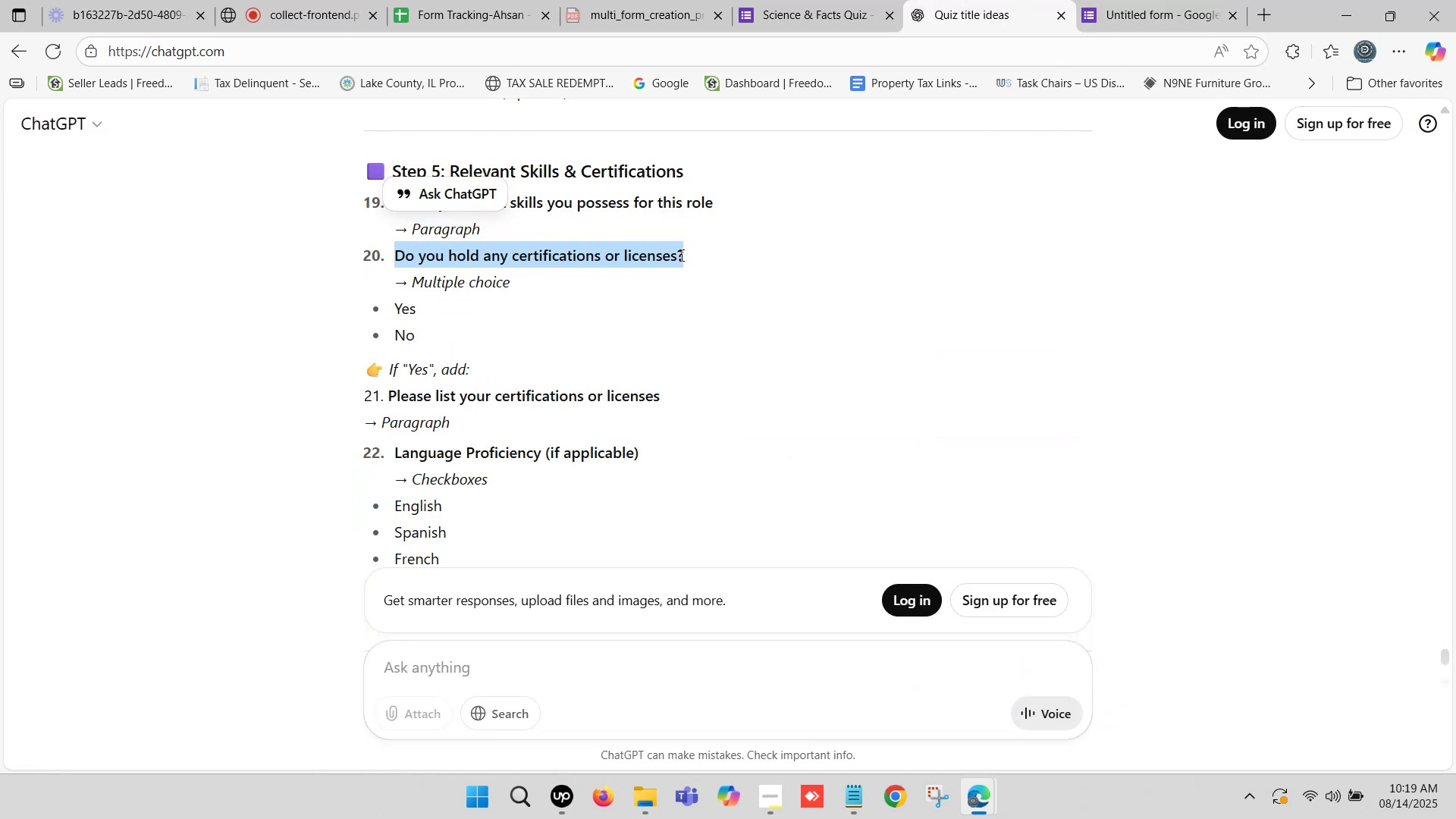 
key(Control+C)
 